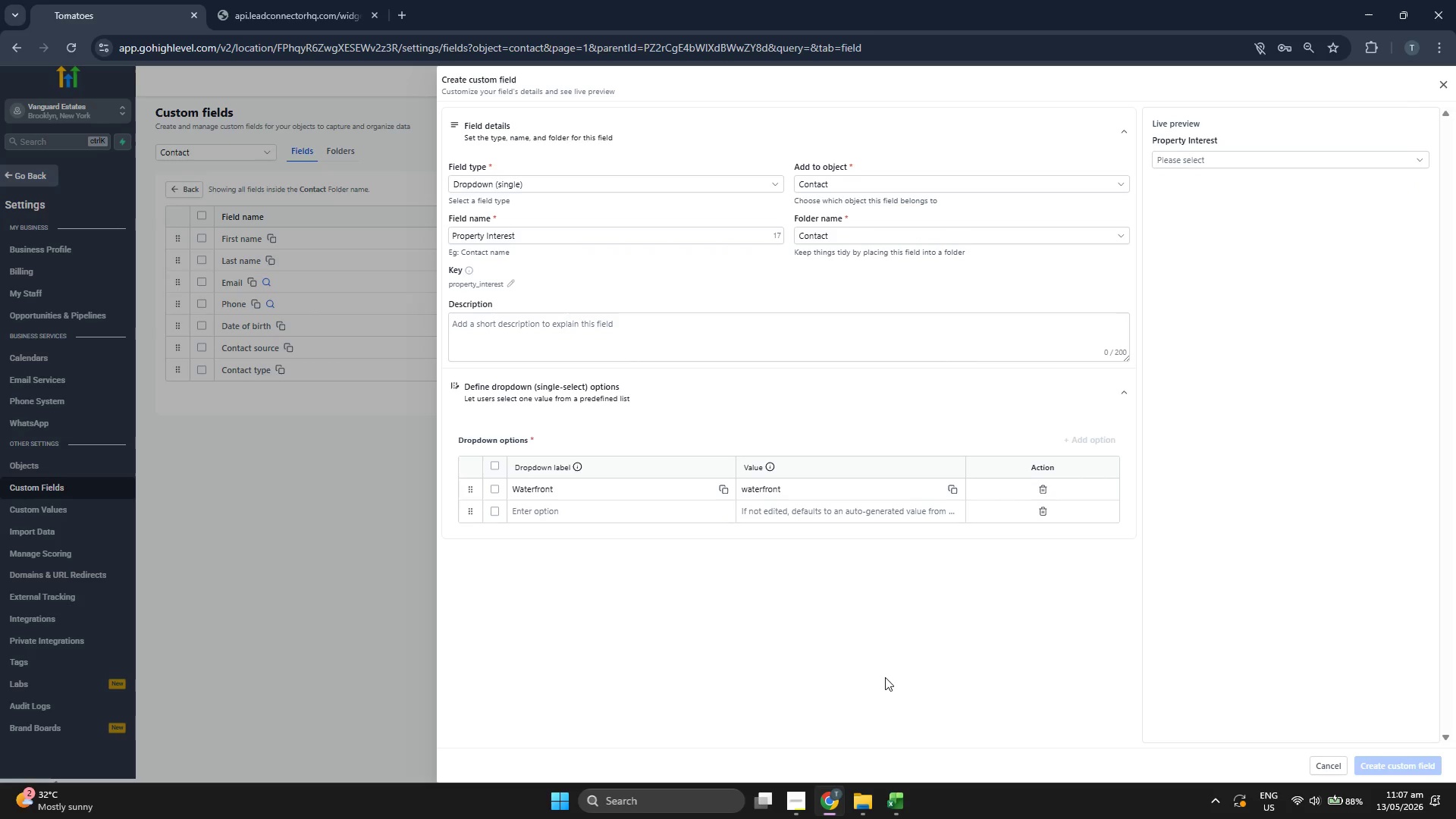 
left_click([891, 795])
 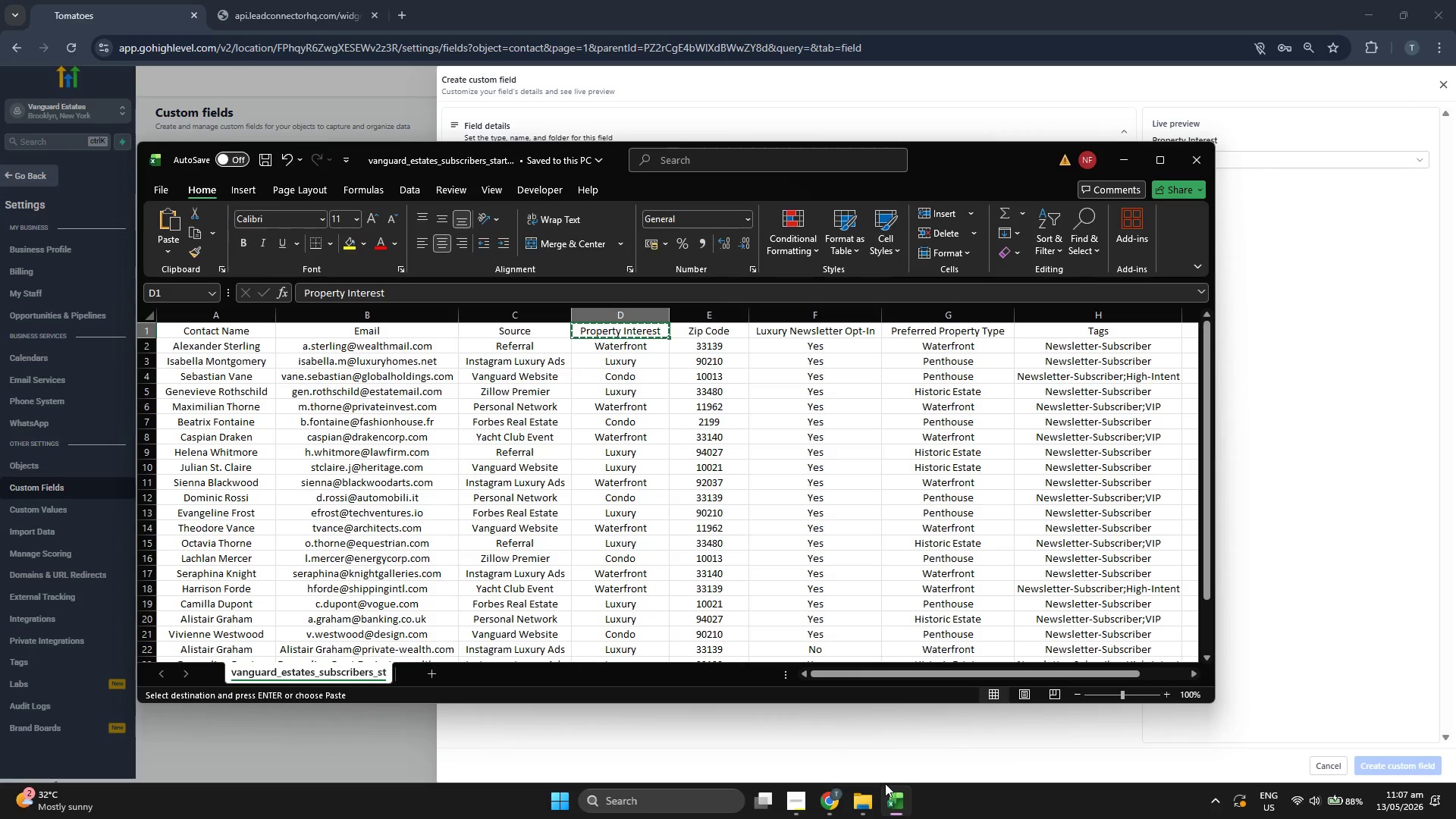 
key(ArrowDown)
 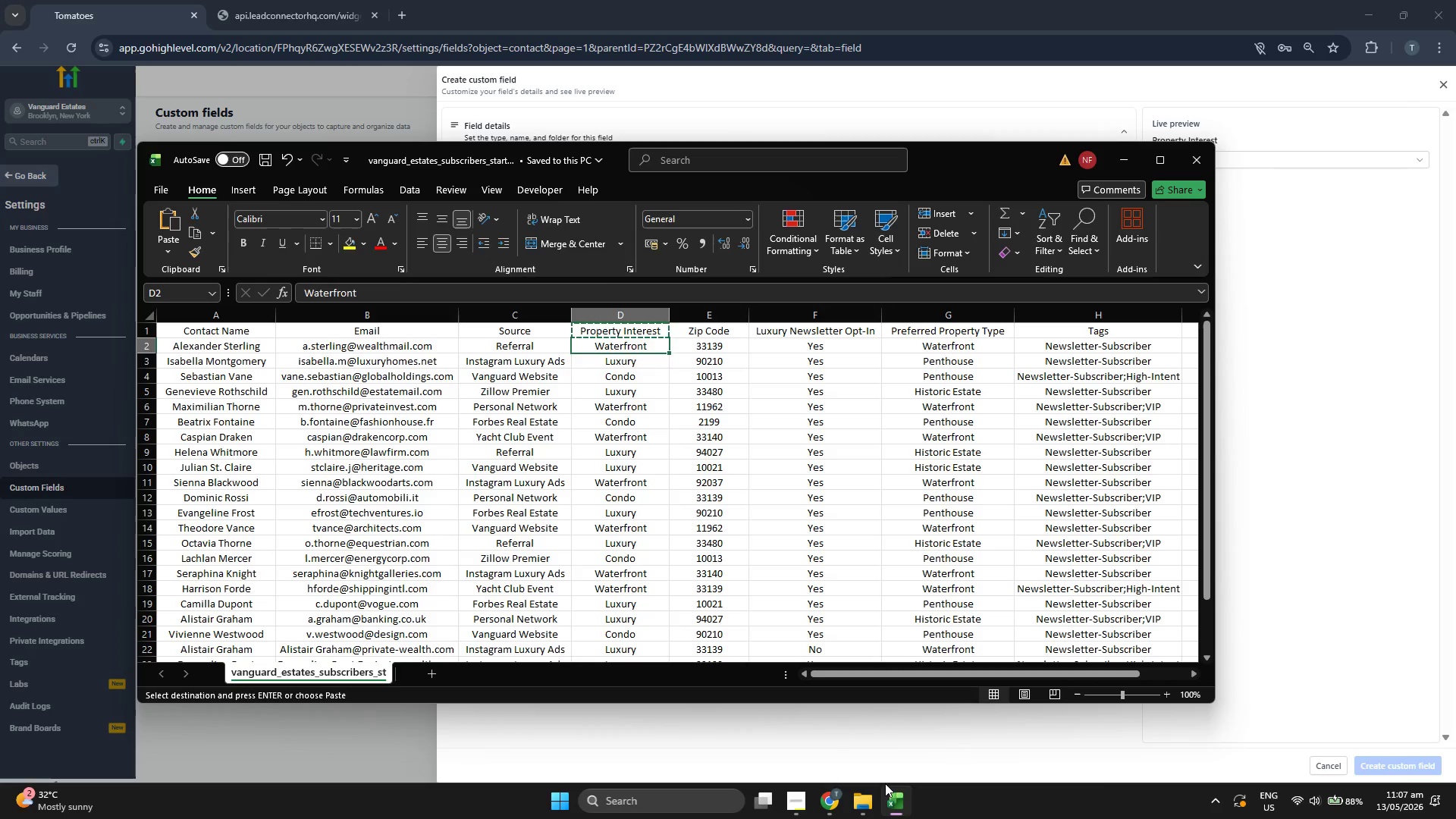 
key(ArrowDown)
 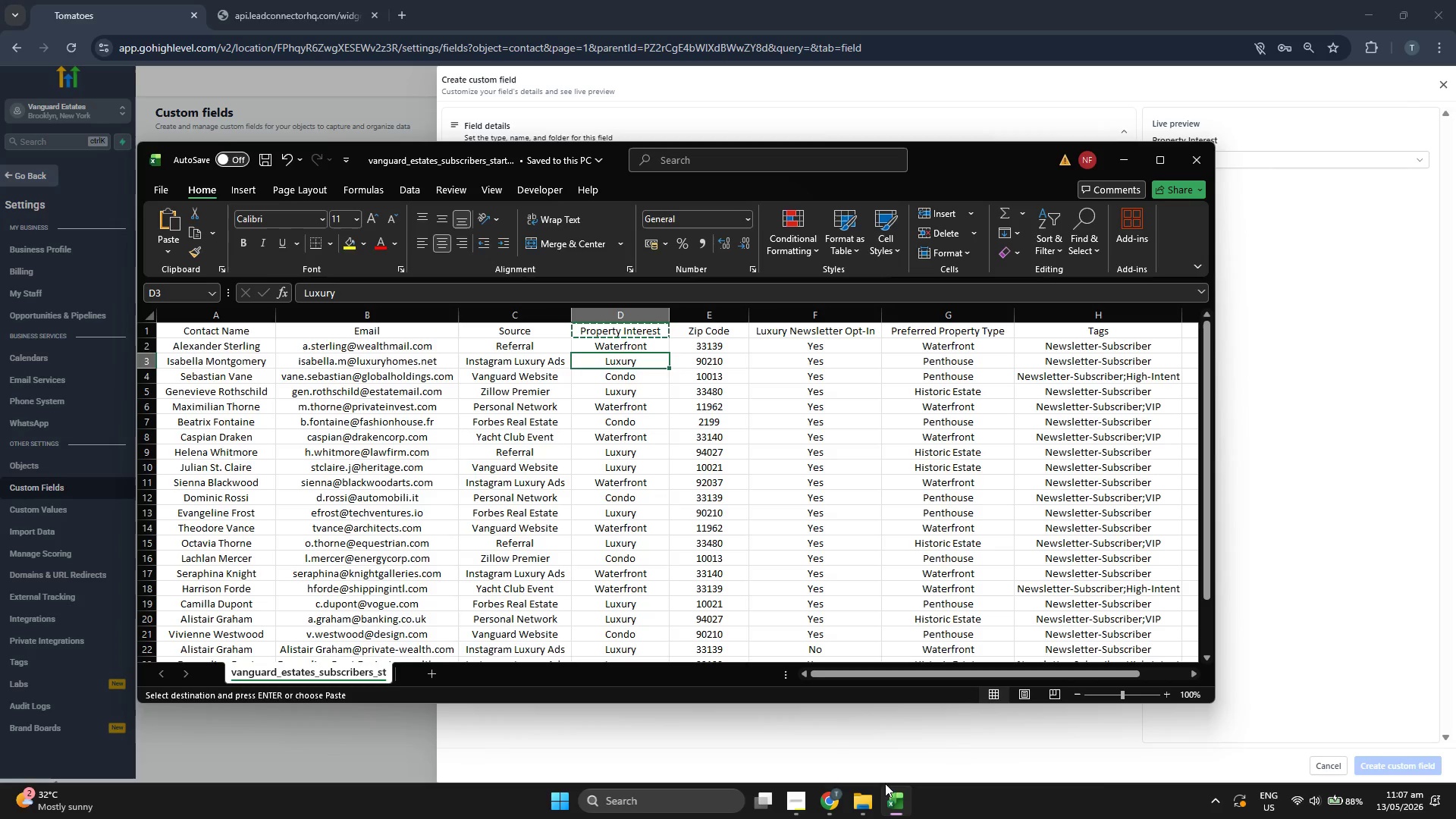 
key(Control+ControlLeft)
 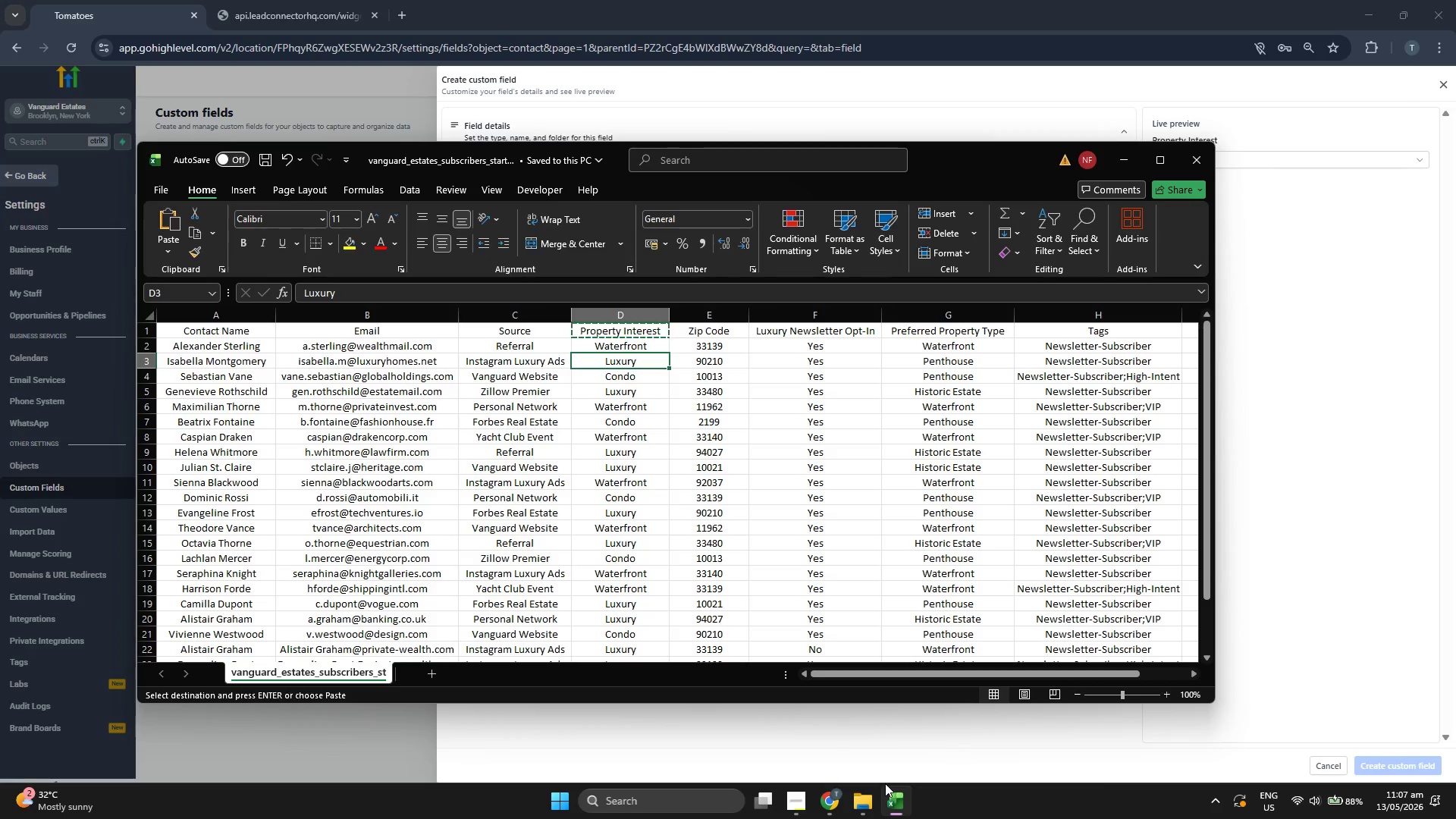 
key(Control+C)
 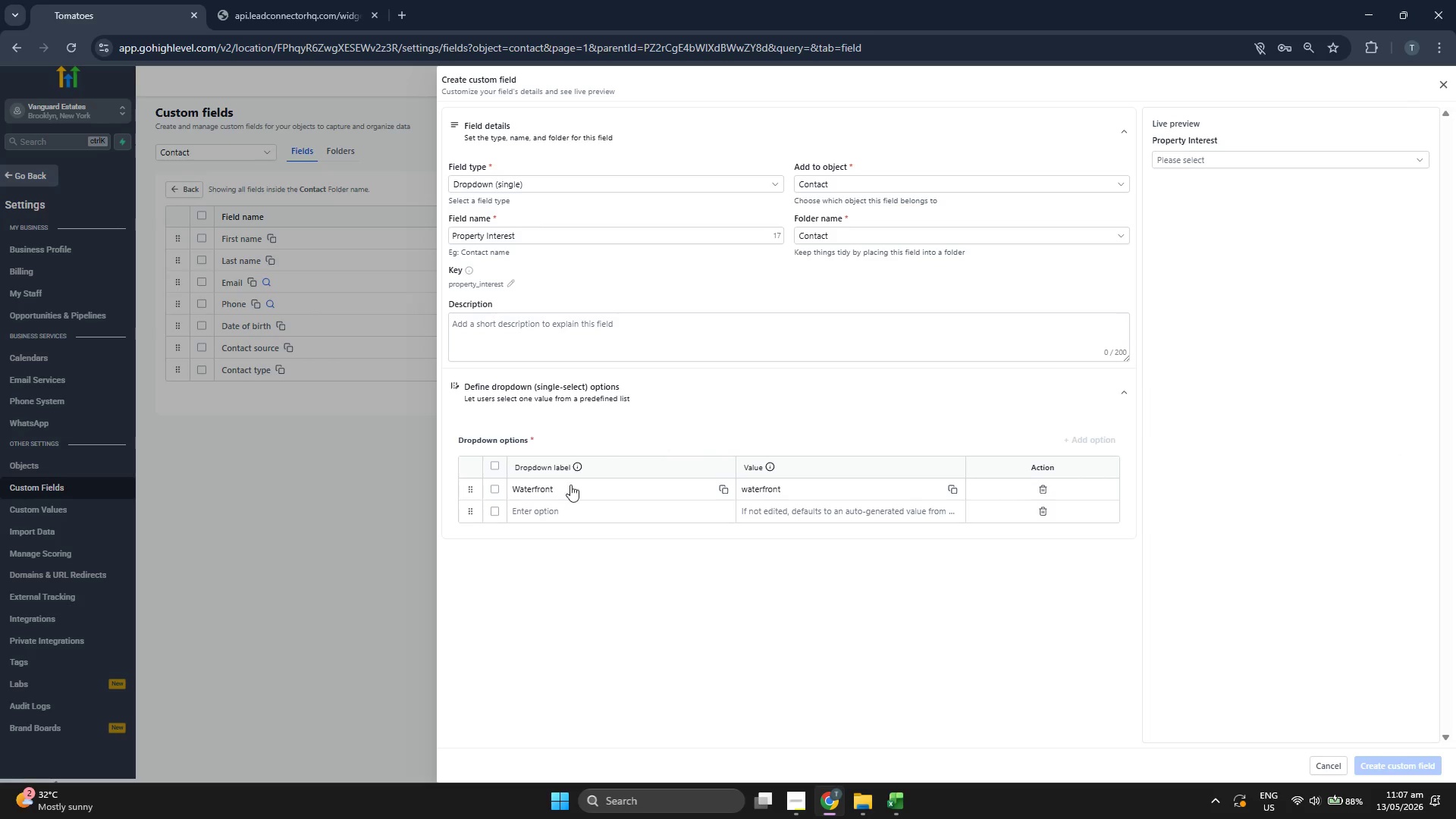 
left_click([548, 517])
 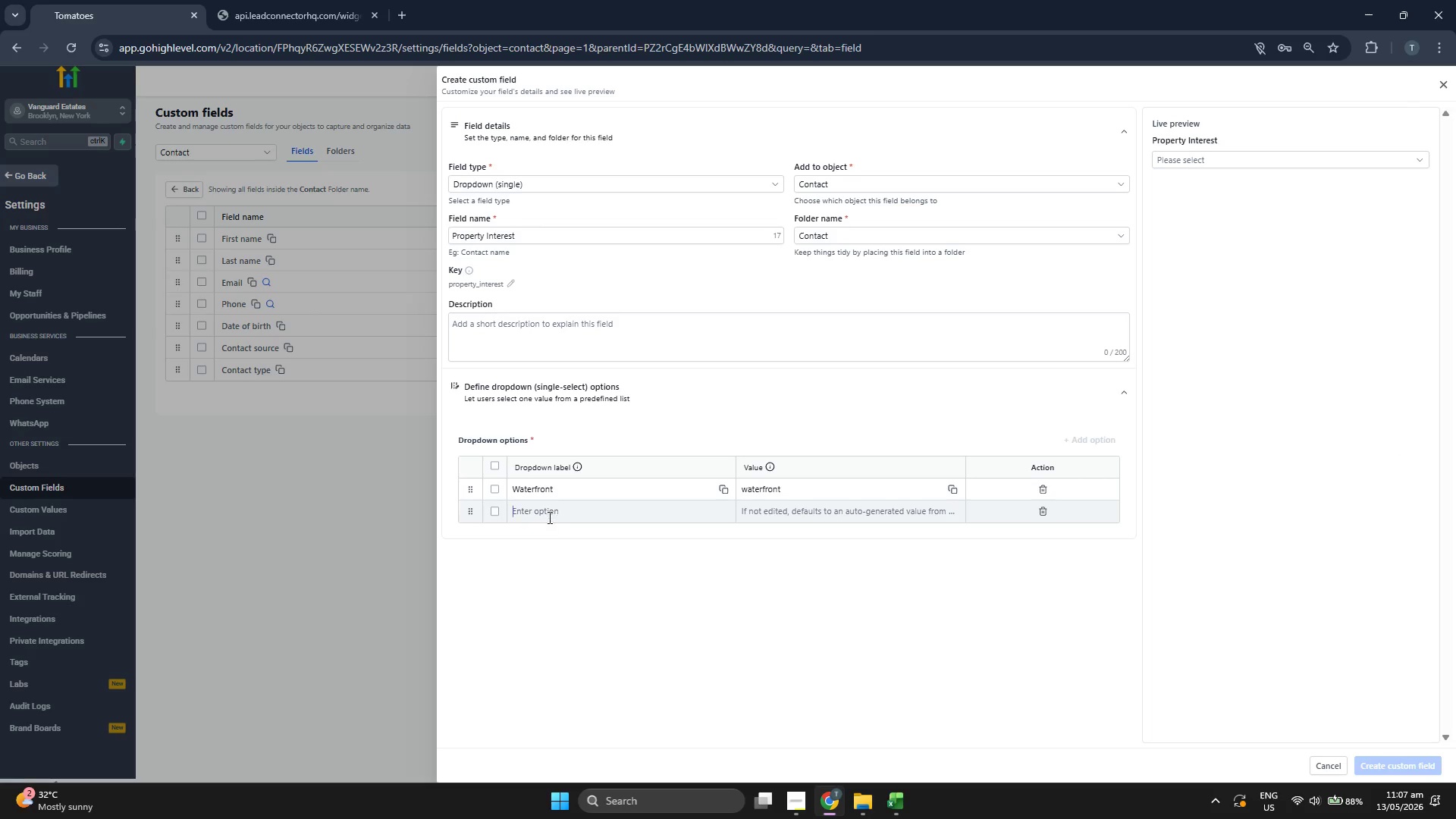 
key(Control+ControlLeft)
 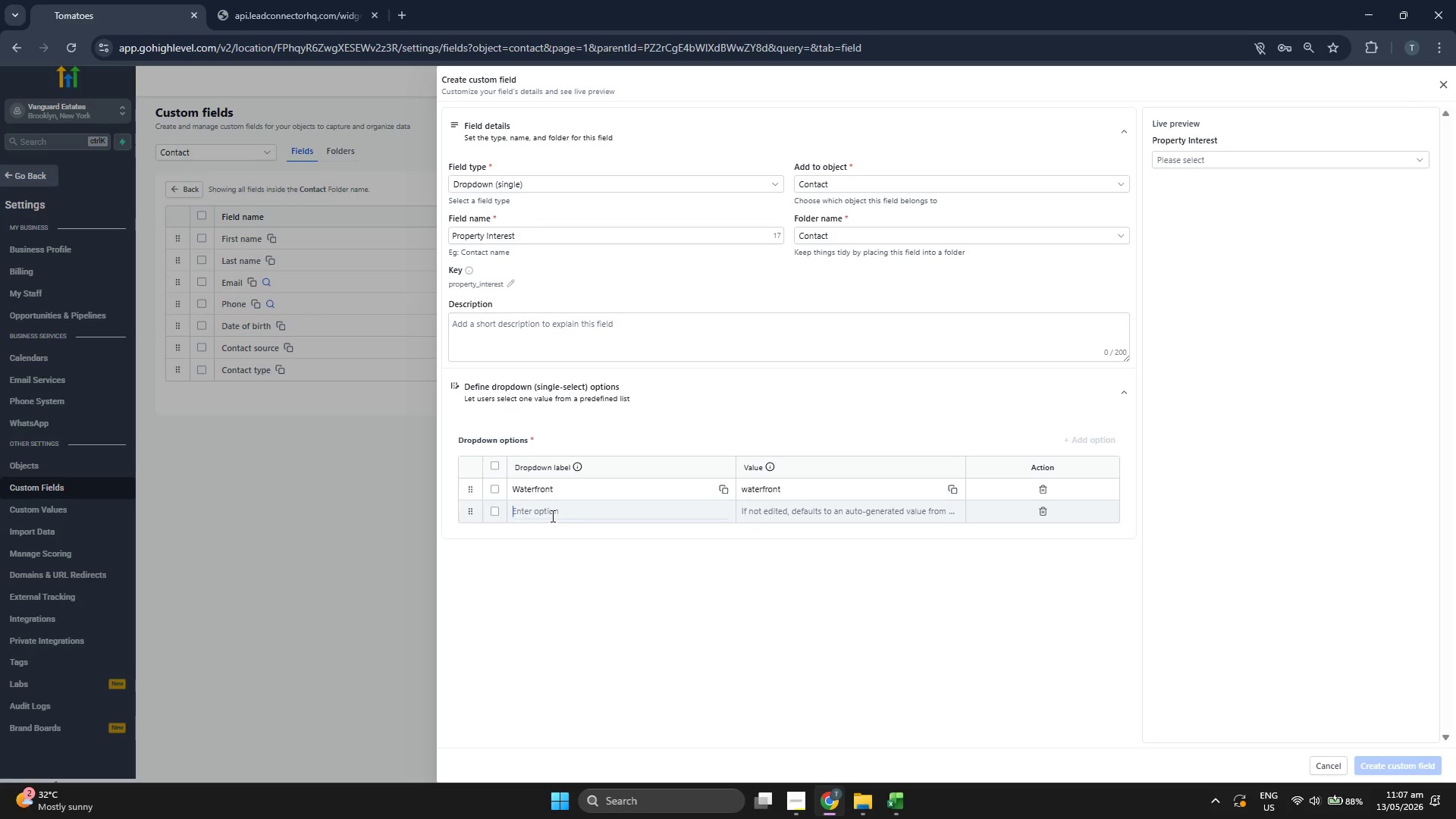 
key(Control+V)
 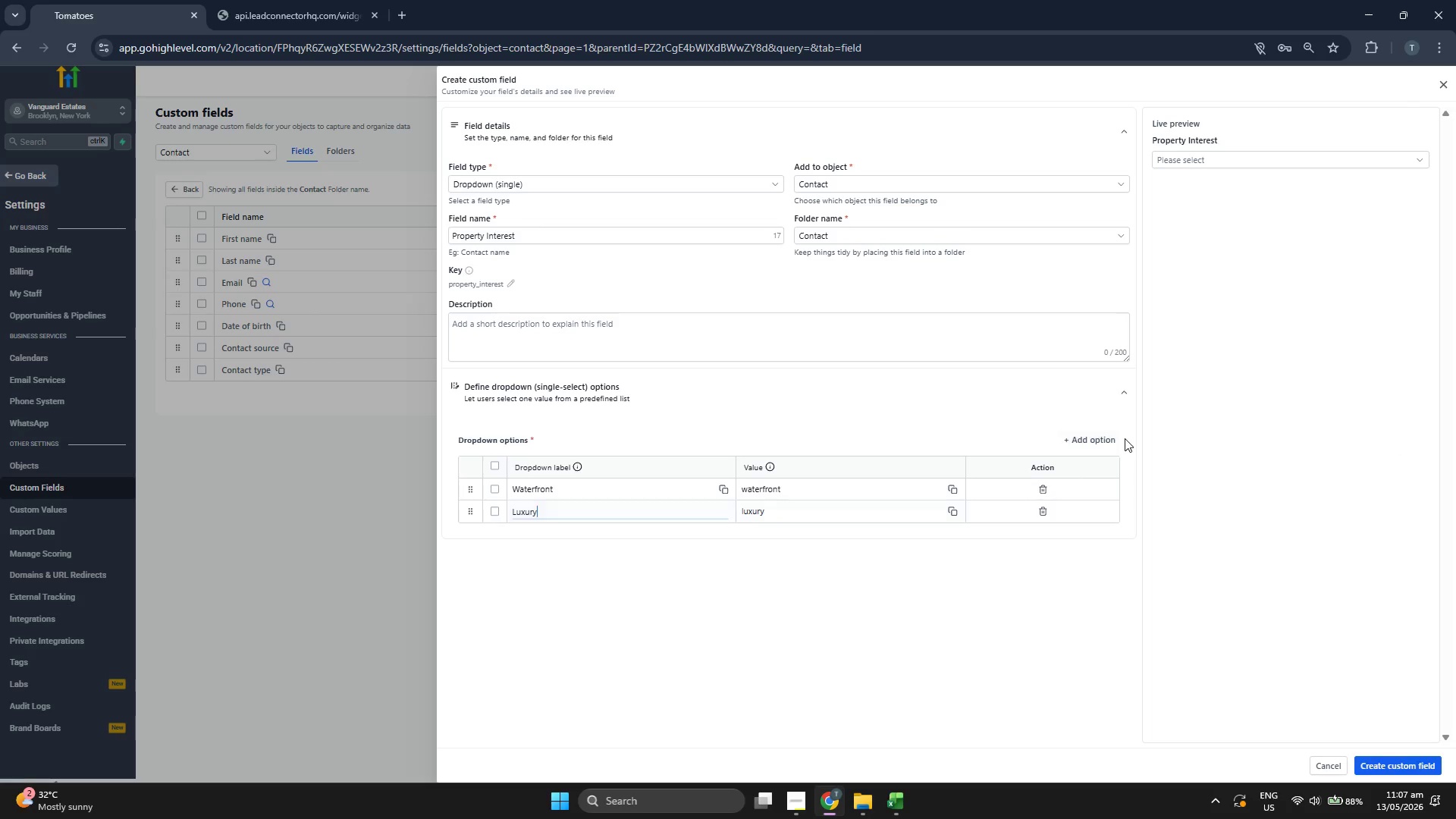 
left_click([1111, 438])
 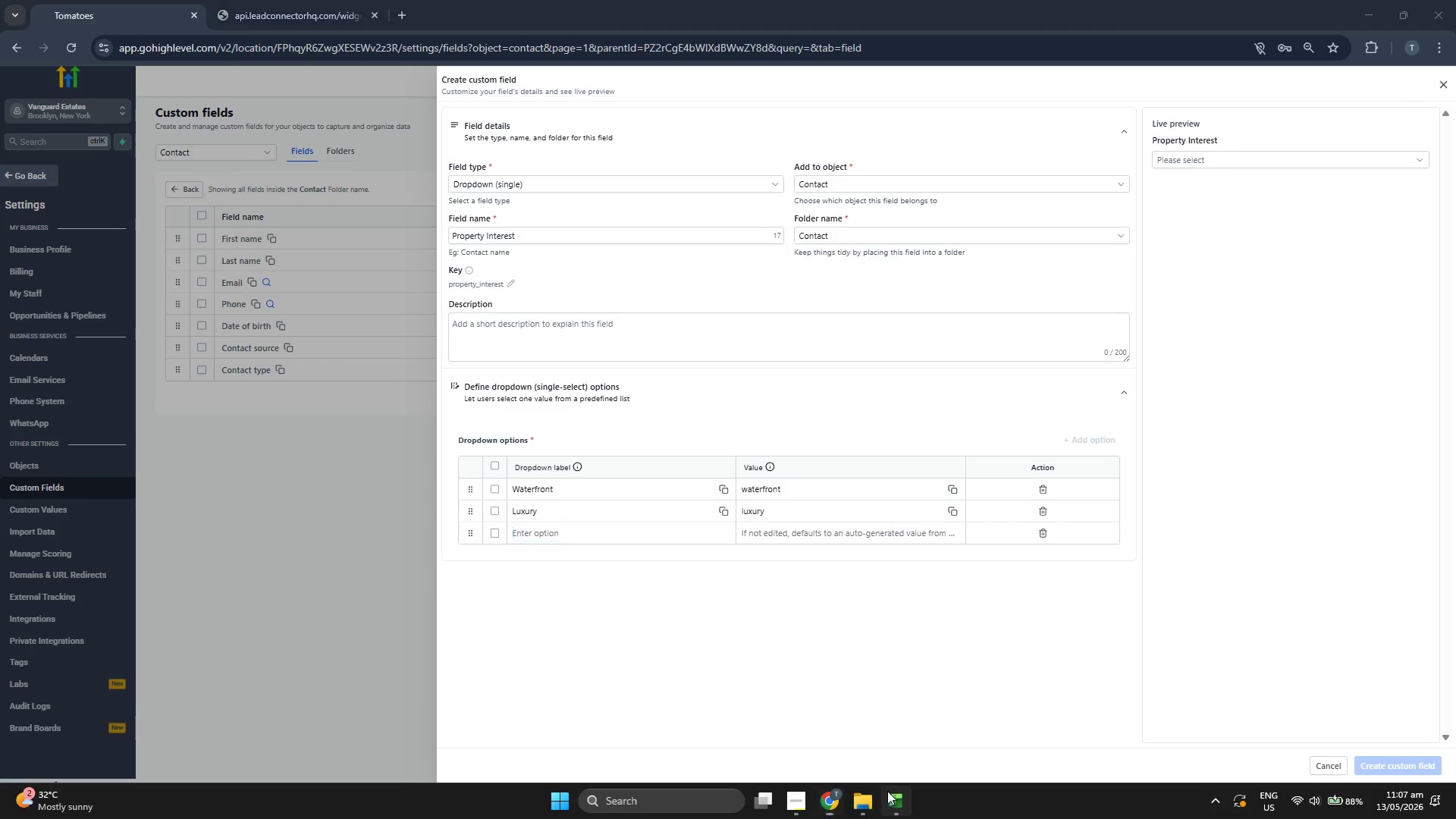 
key(ArrowDown)
 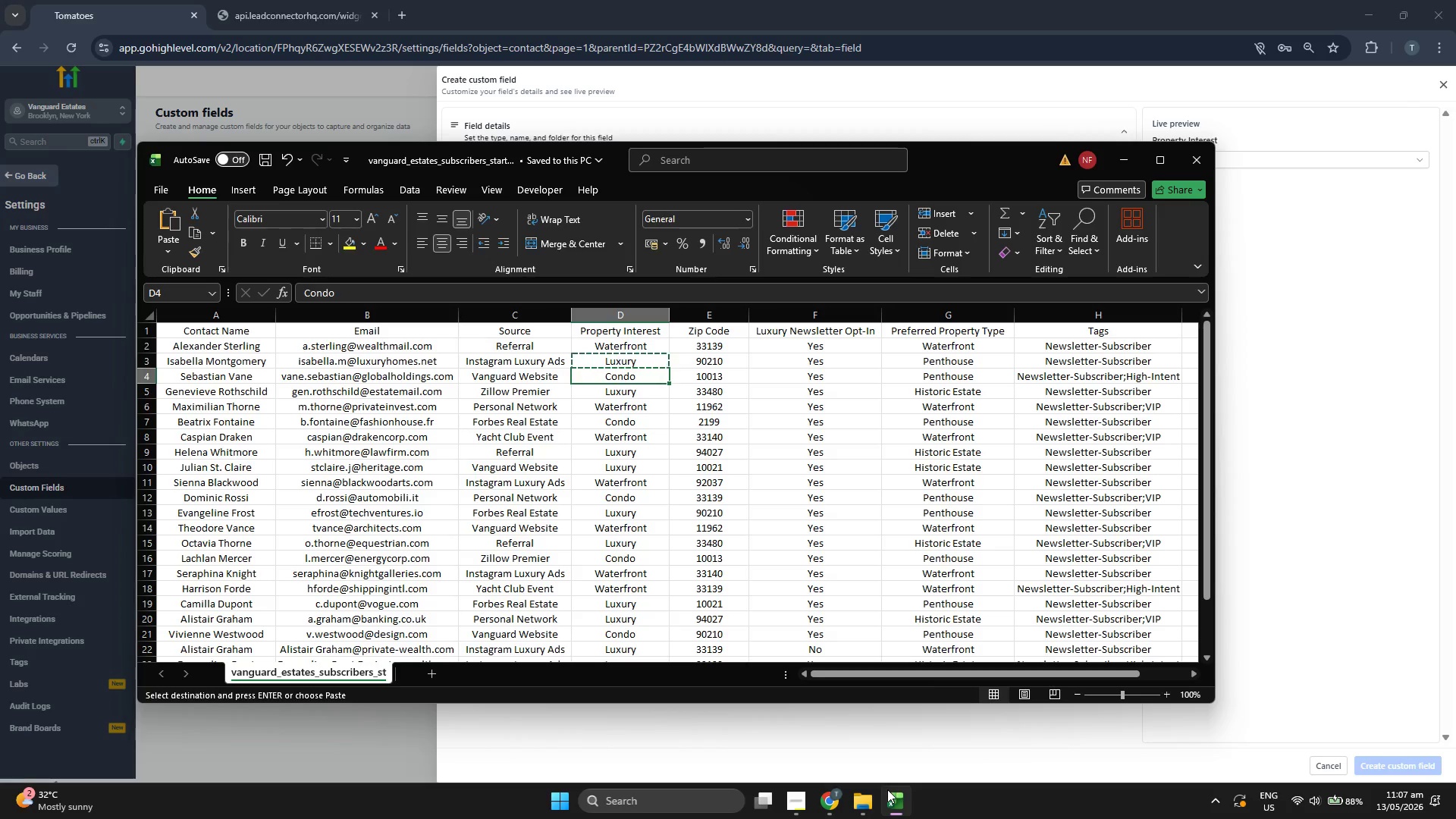 
key(Control+ControlLeft)
 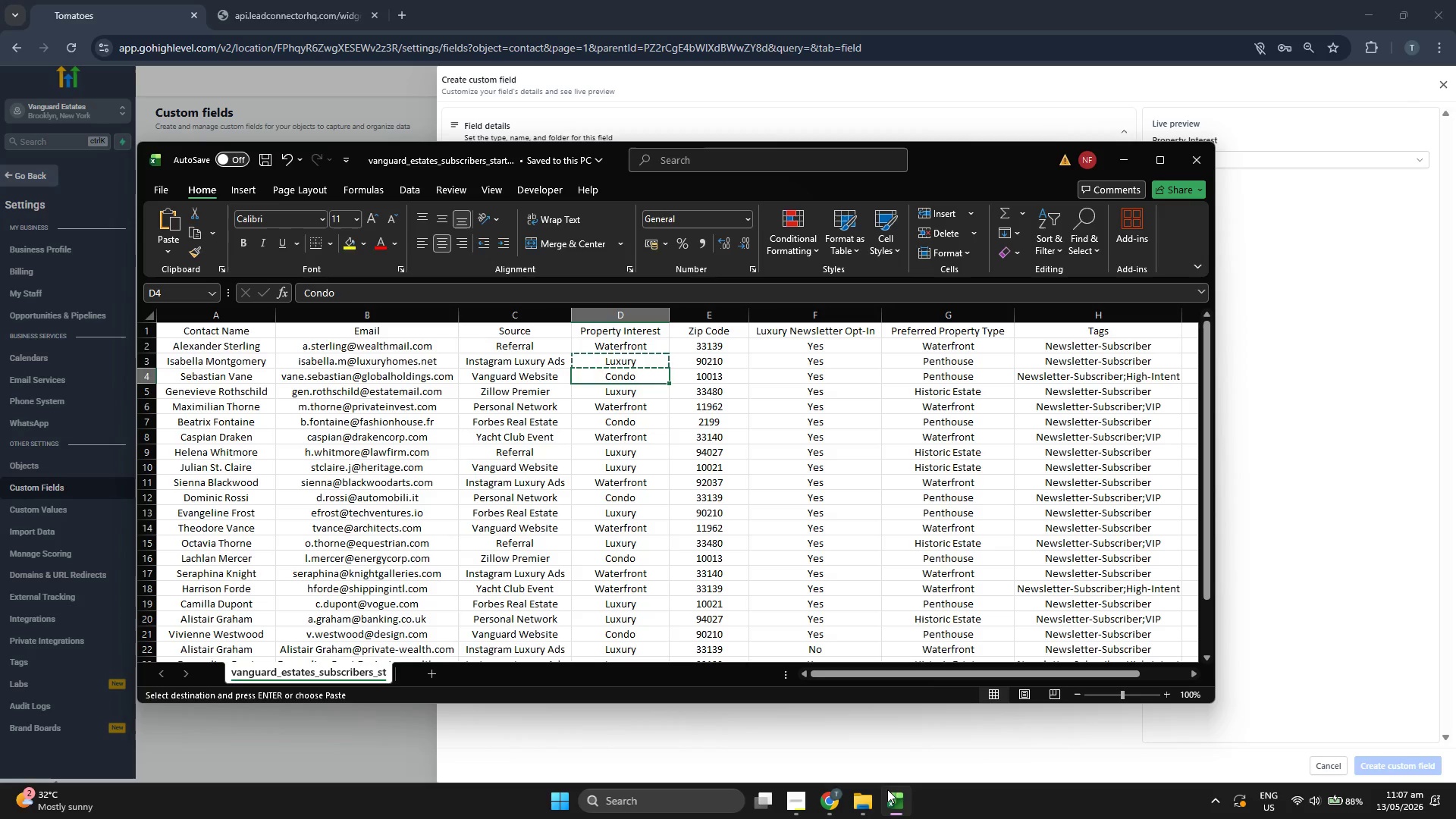 
key(Control+C)
 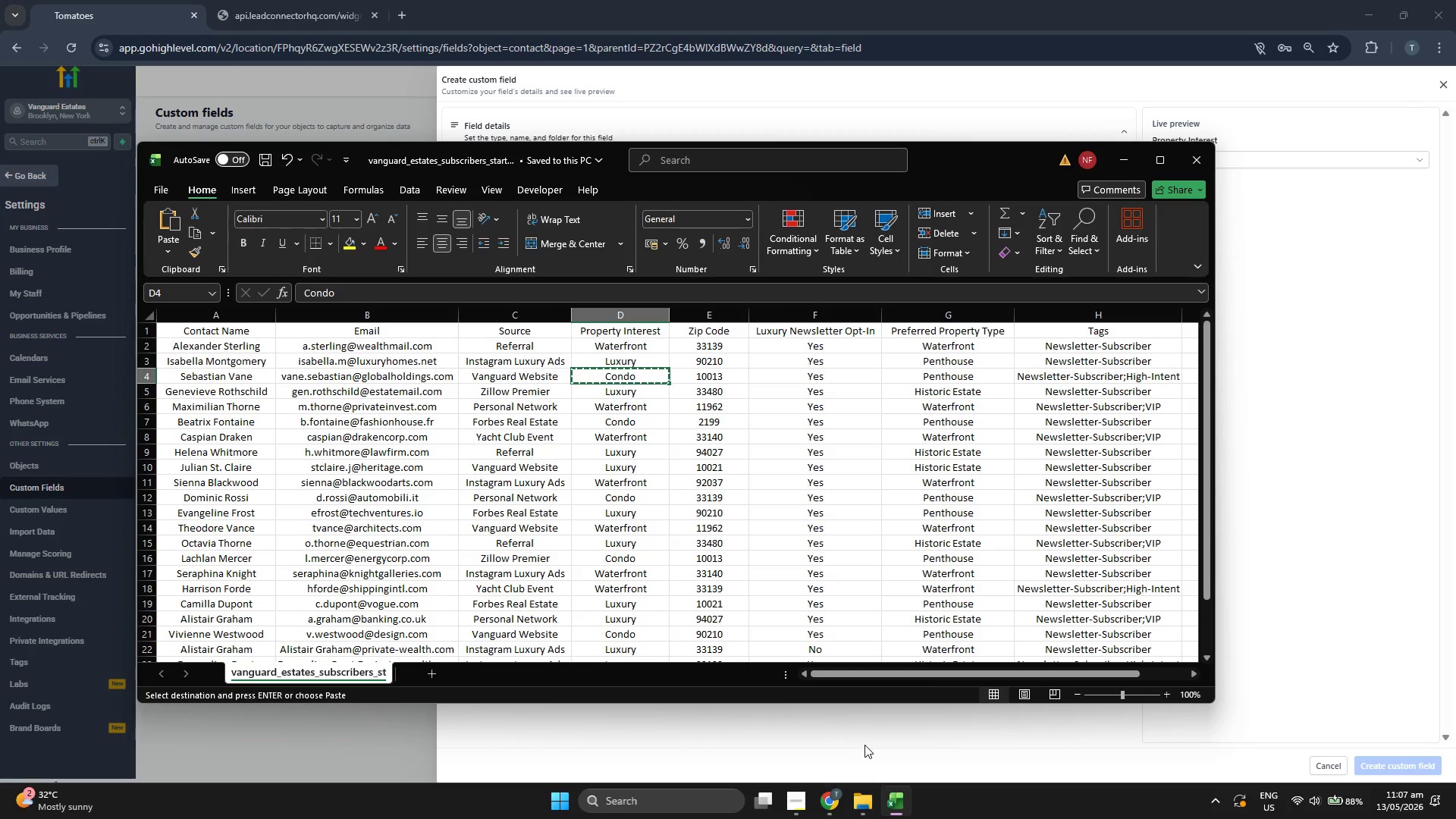 
left_click([568, 541])
 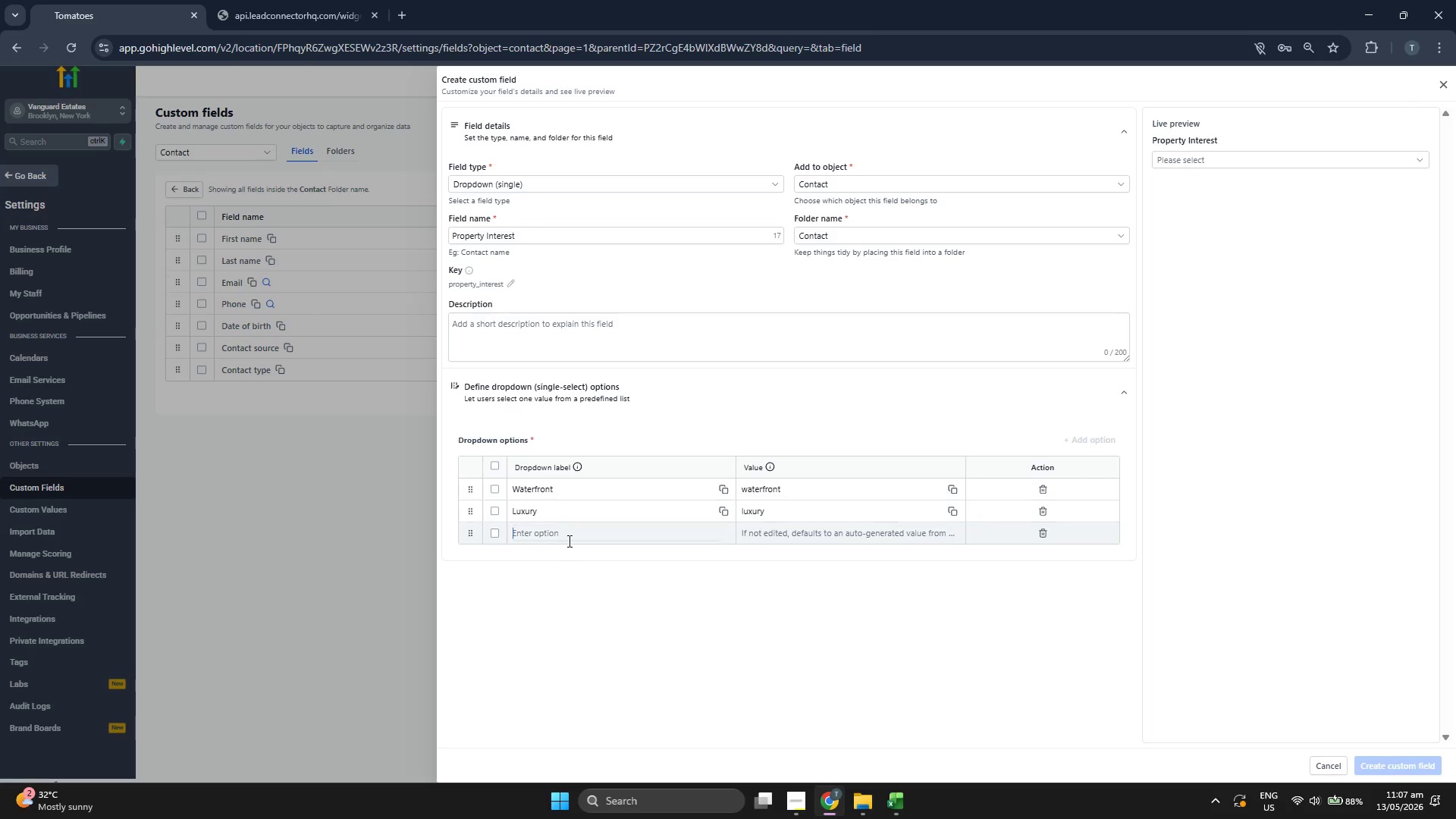 
key(Control+V)
 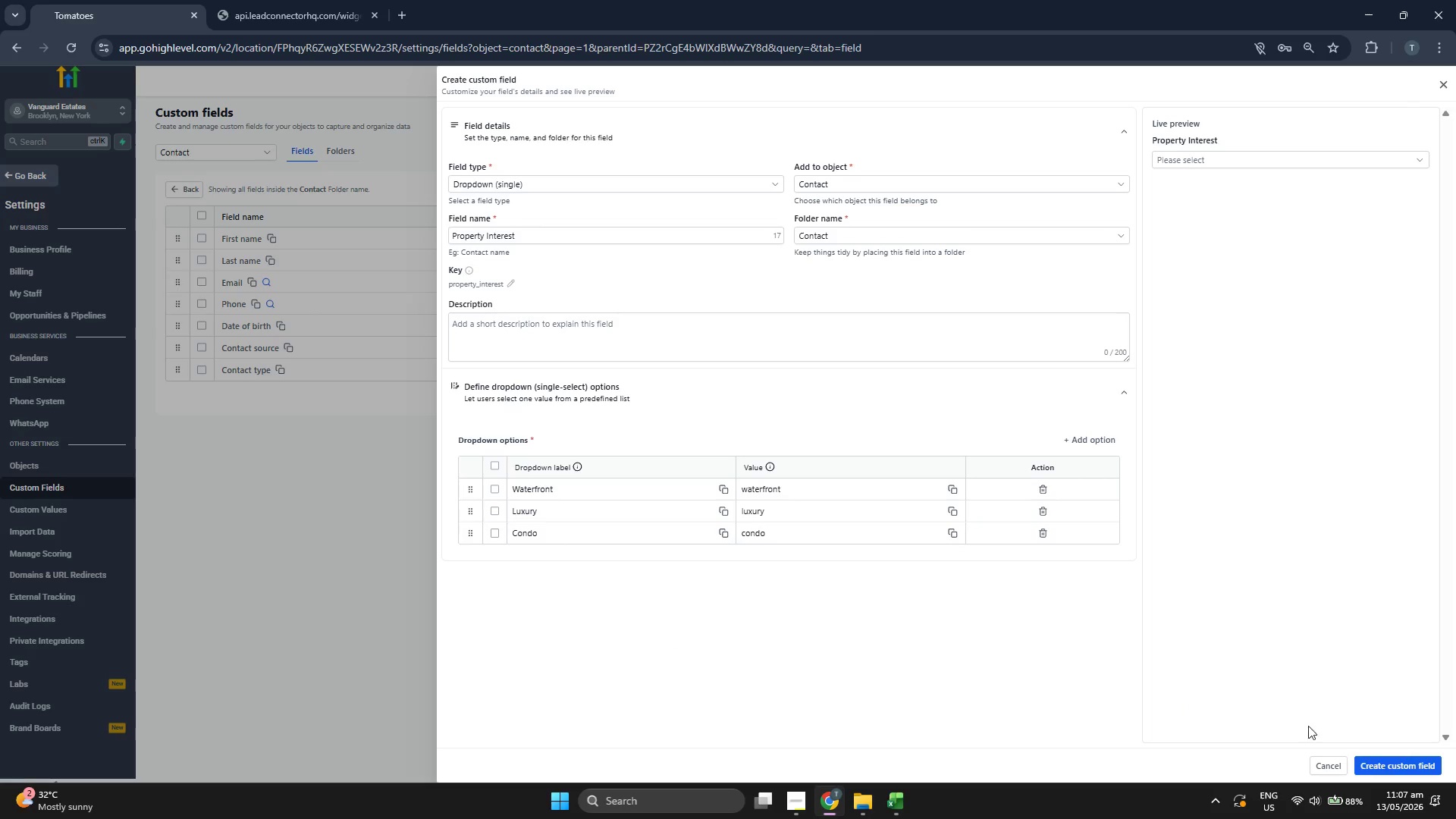 
left_click([1416, 764])
 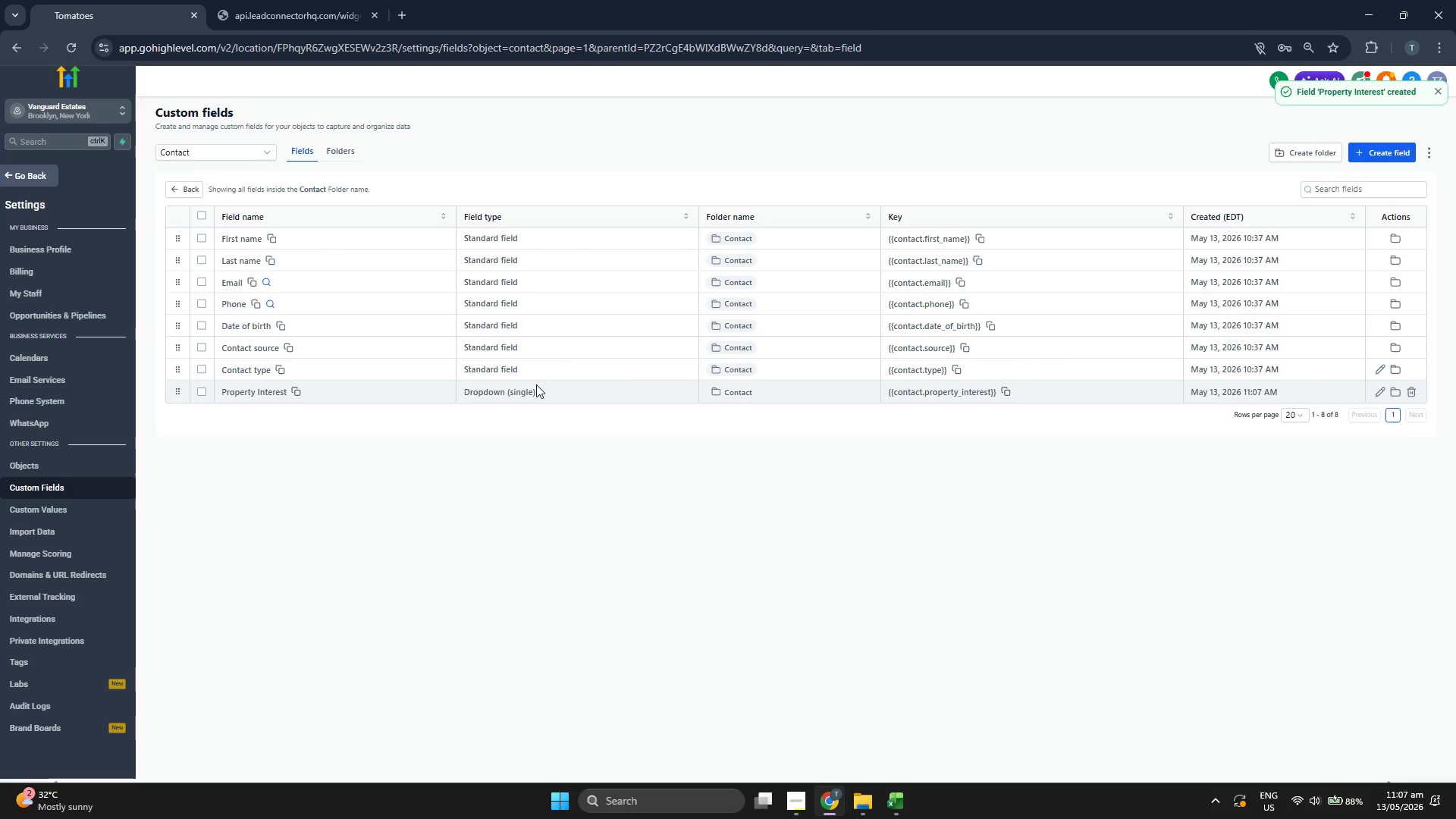 
wait(5.44)
 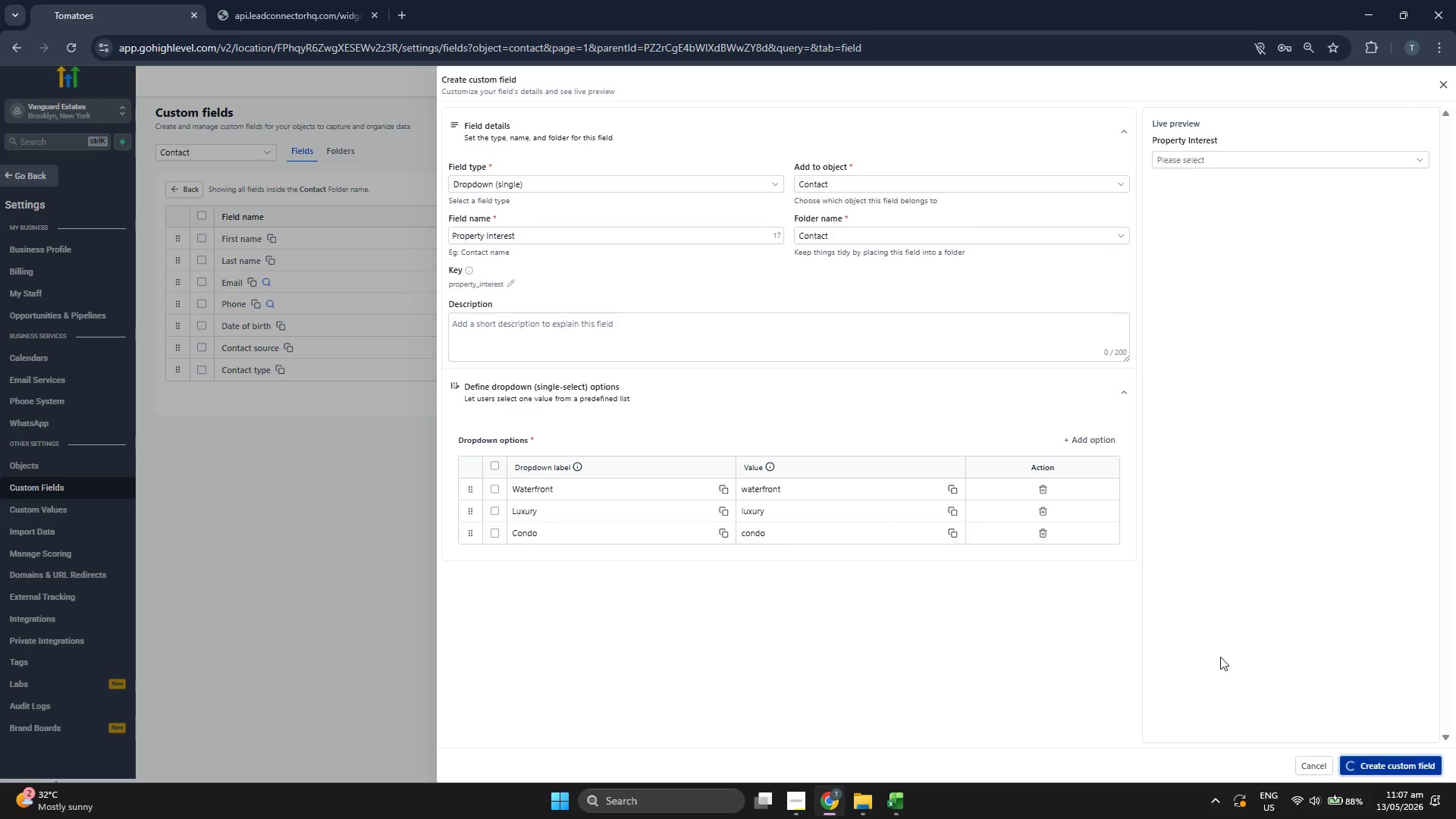 
mouse_move([981, 390])
 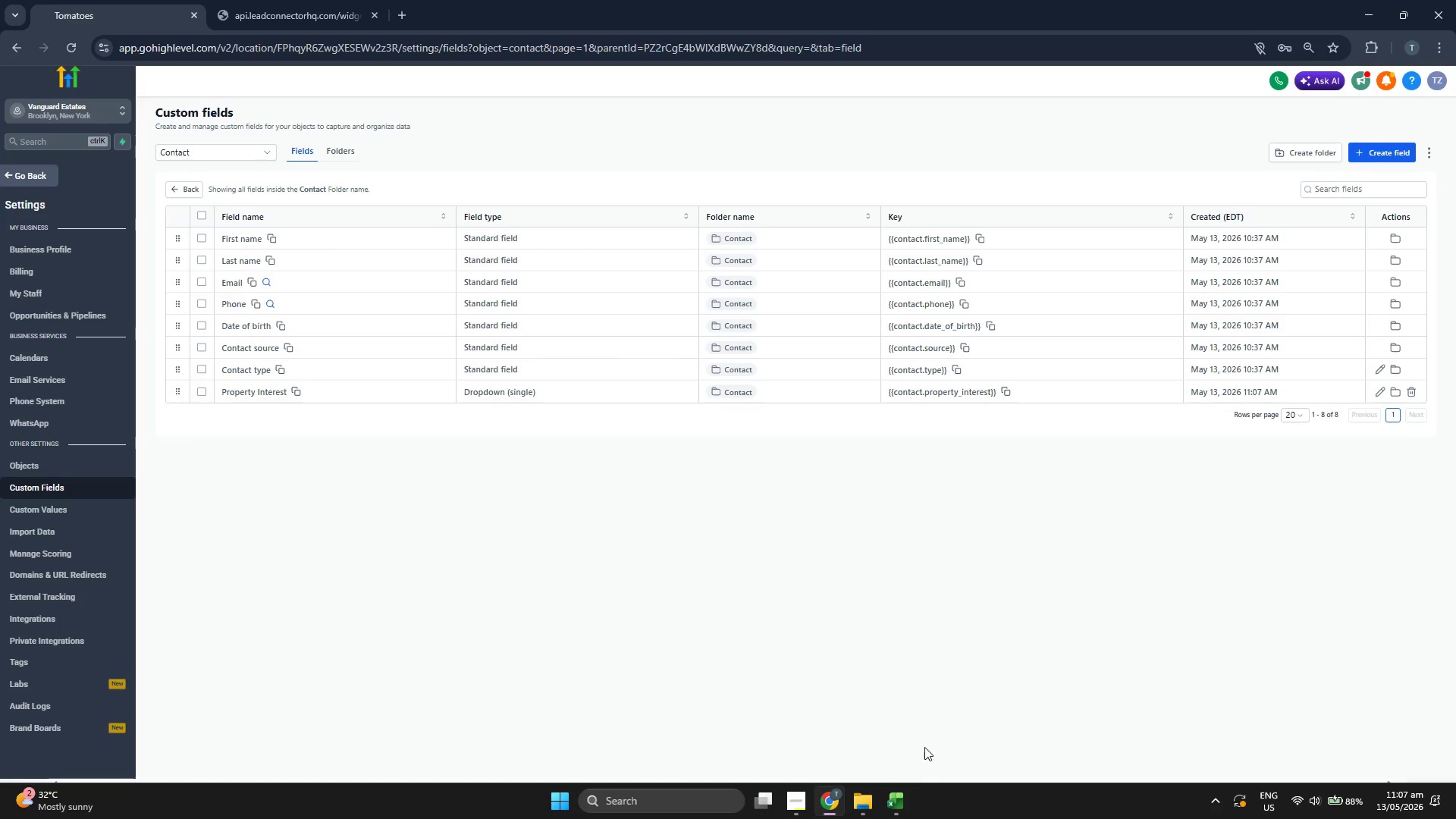 
left_click([908, 818])
 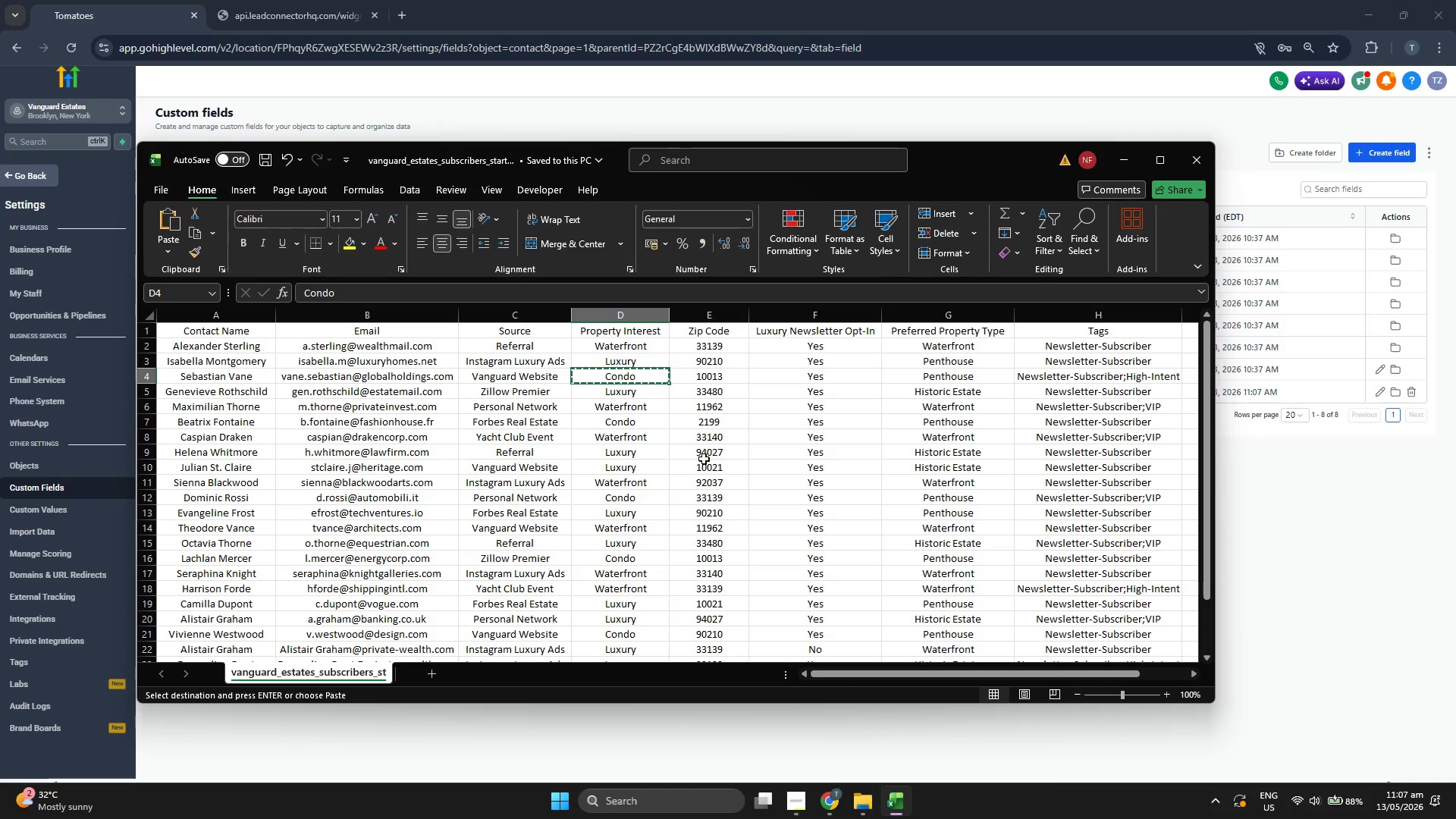 
scroll: coordinate [663, 453], scroll_direction: down, amount: 2.0
 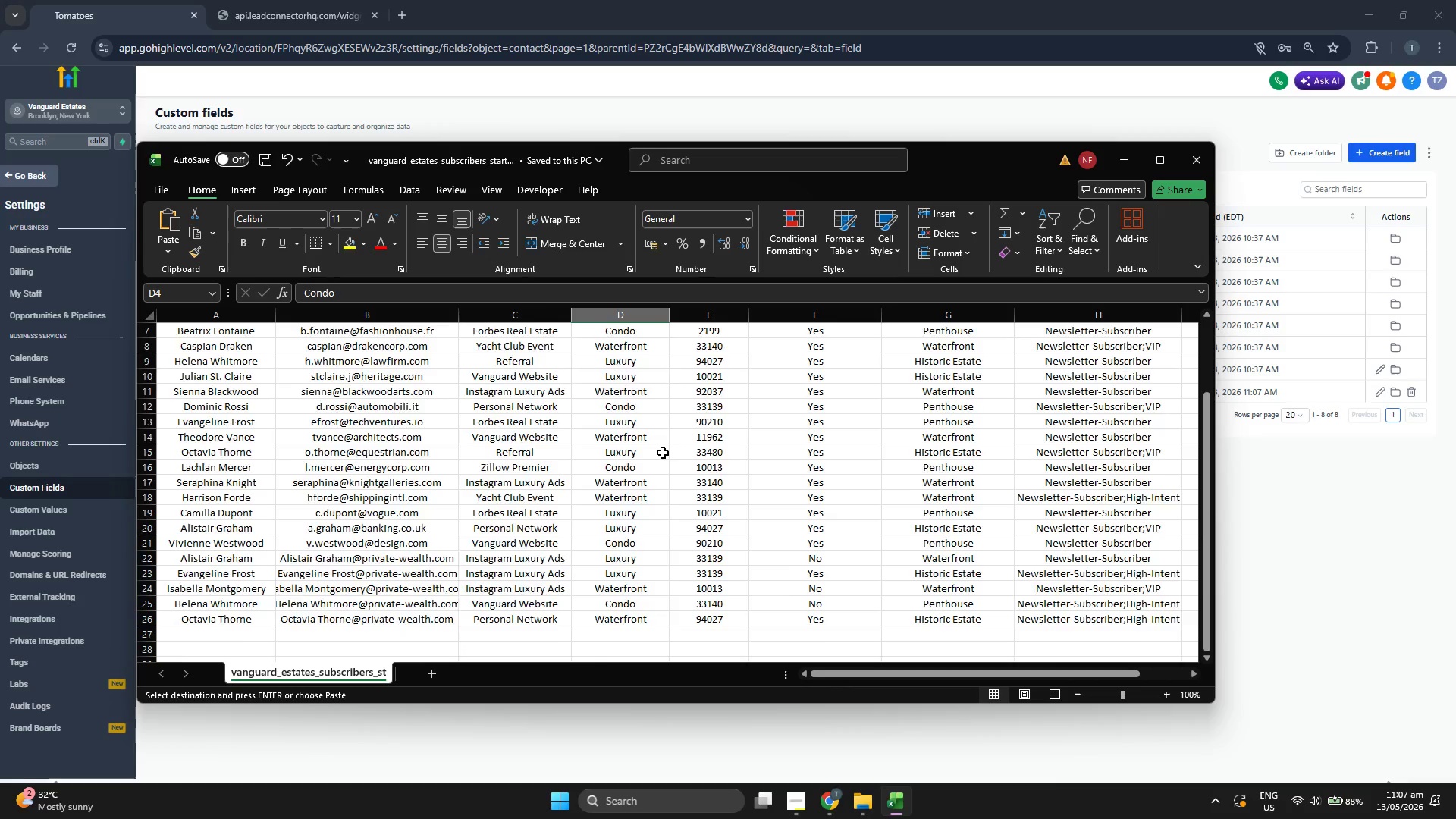 
scroll: coordinate [685, 457], scroll_direction: up, amount: 4.0
 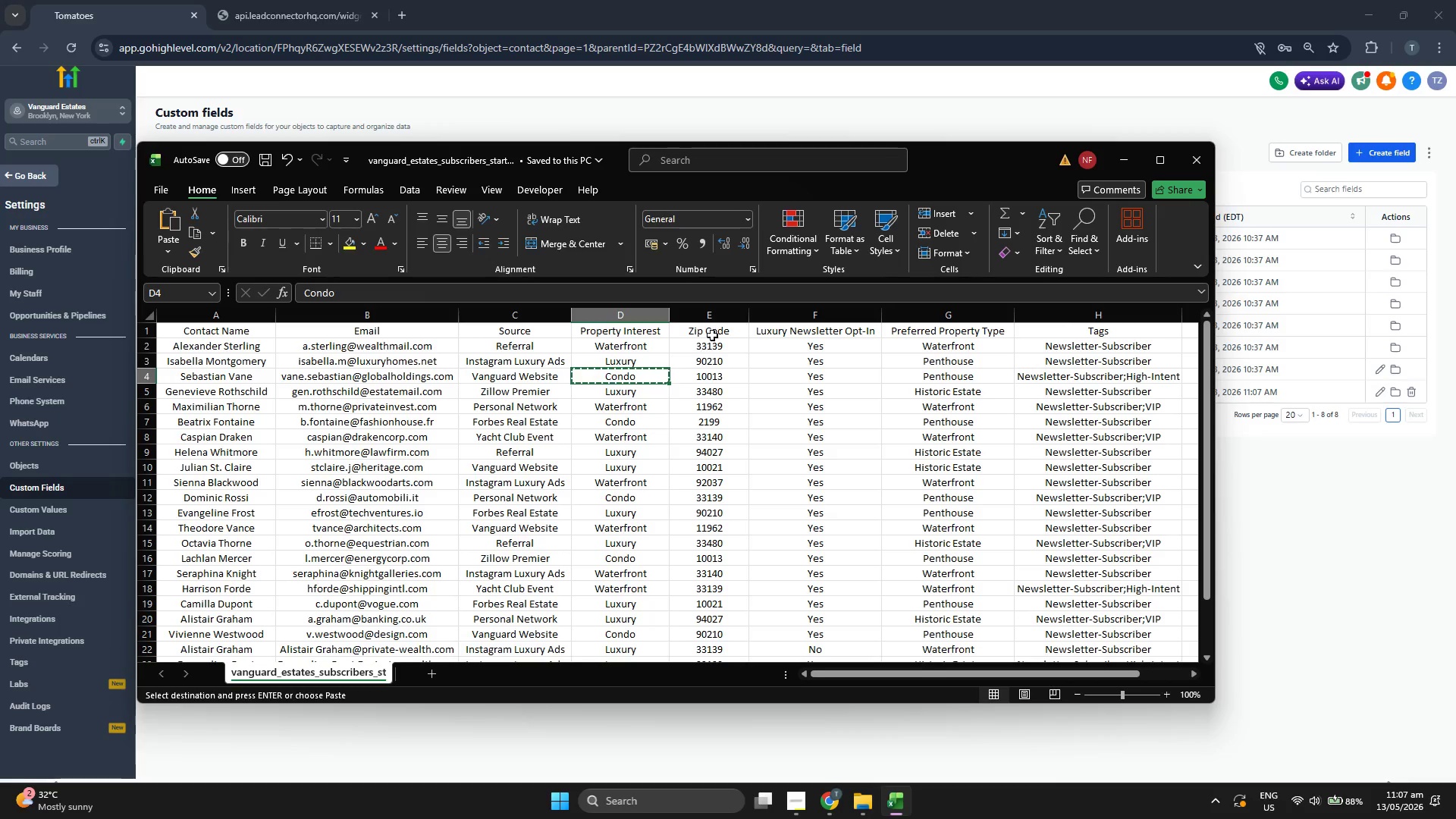 
left_click([714, 331])
 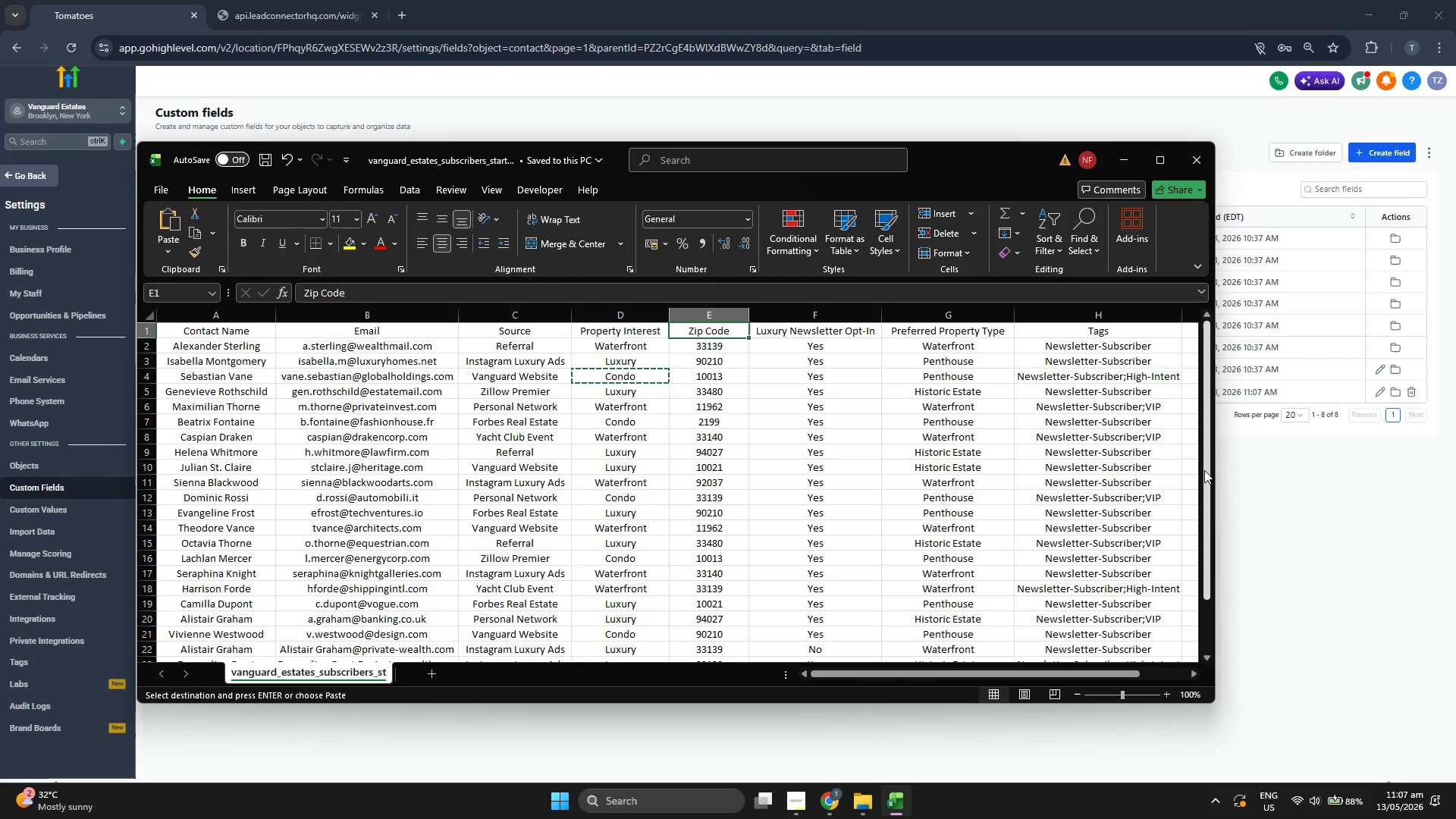 
left_click([1304, 511])
 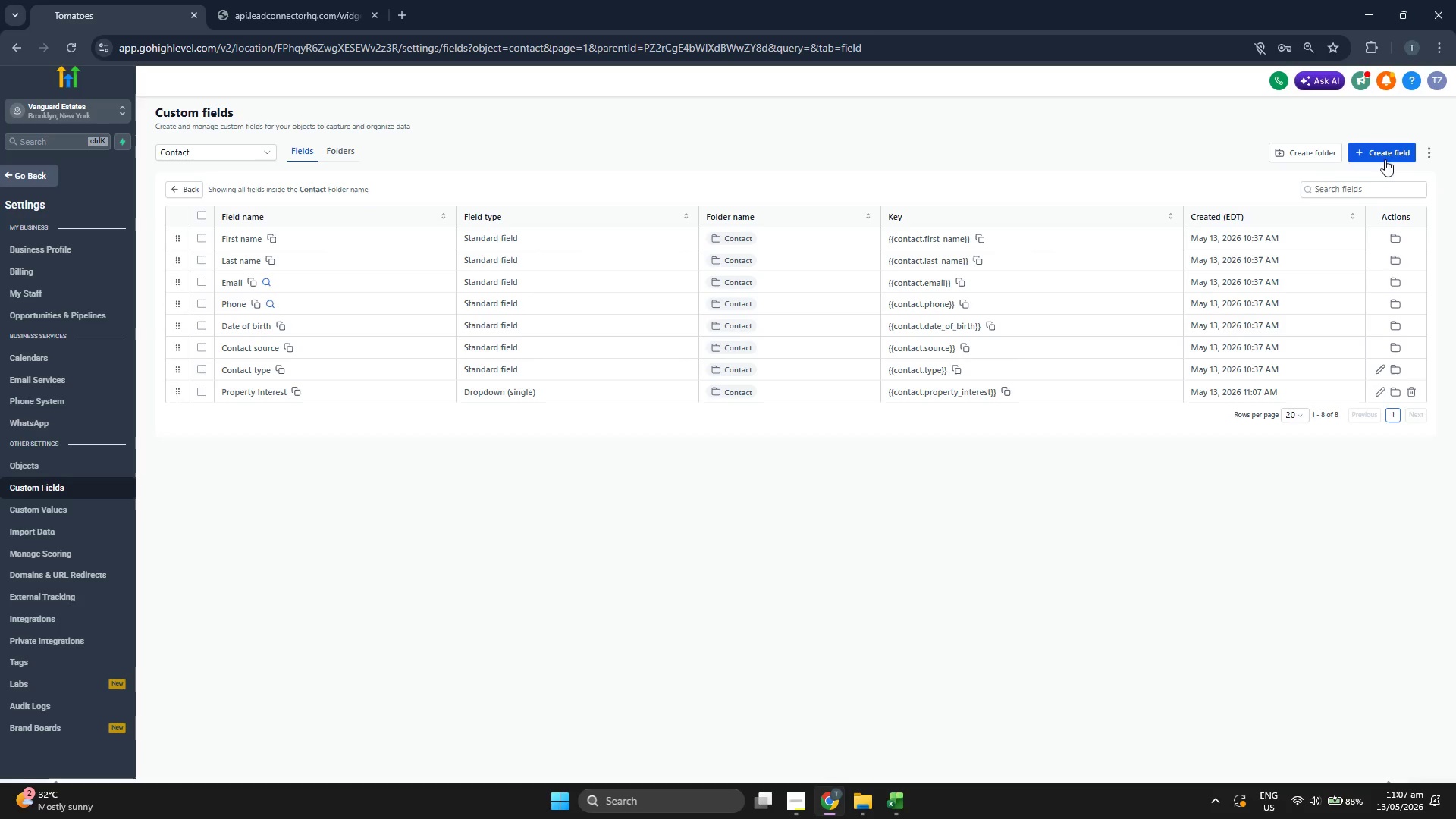 
left_click([1387, 154])
 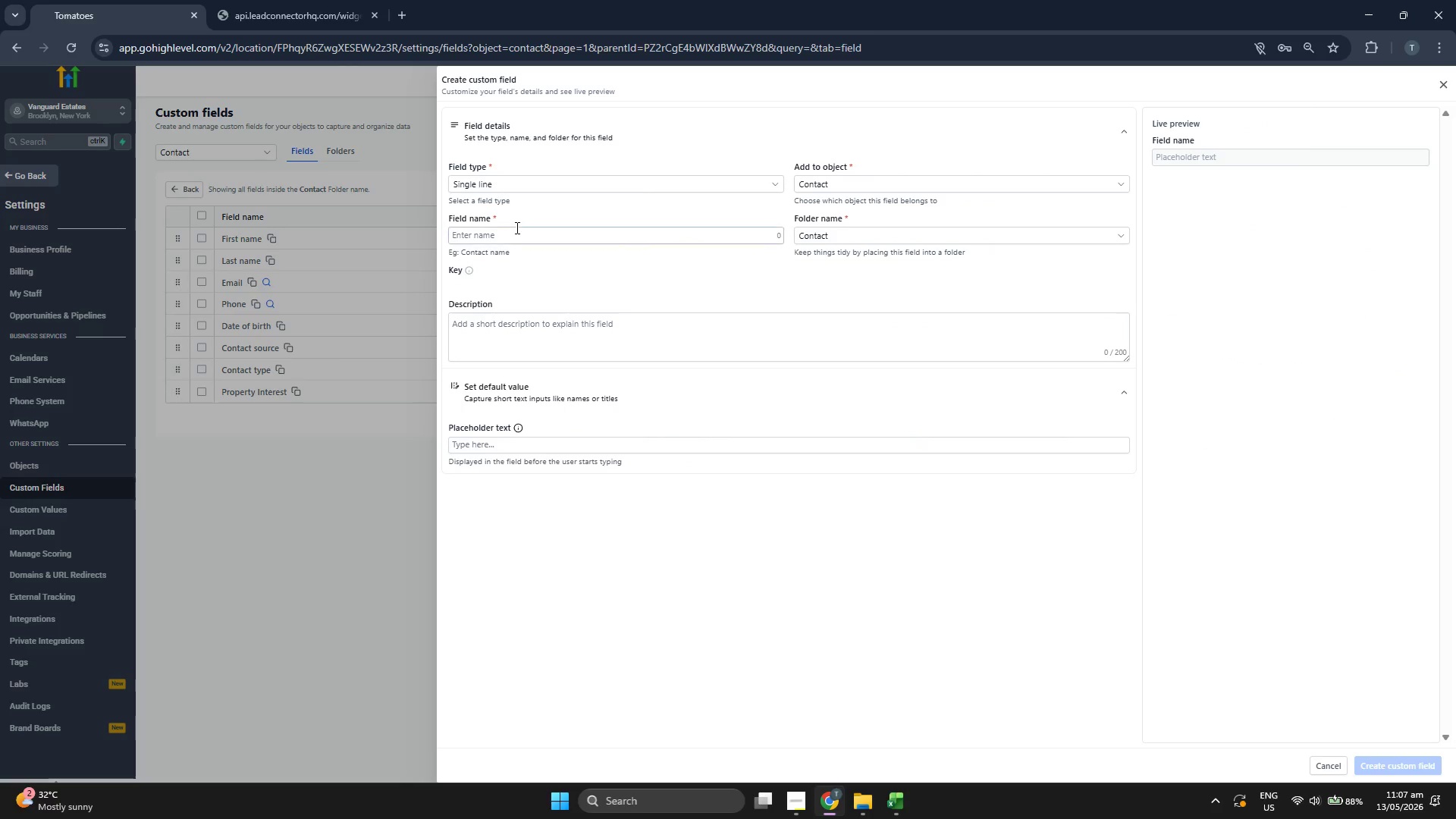 
left_click([546, 188])
 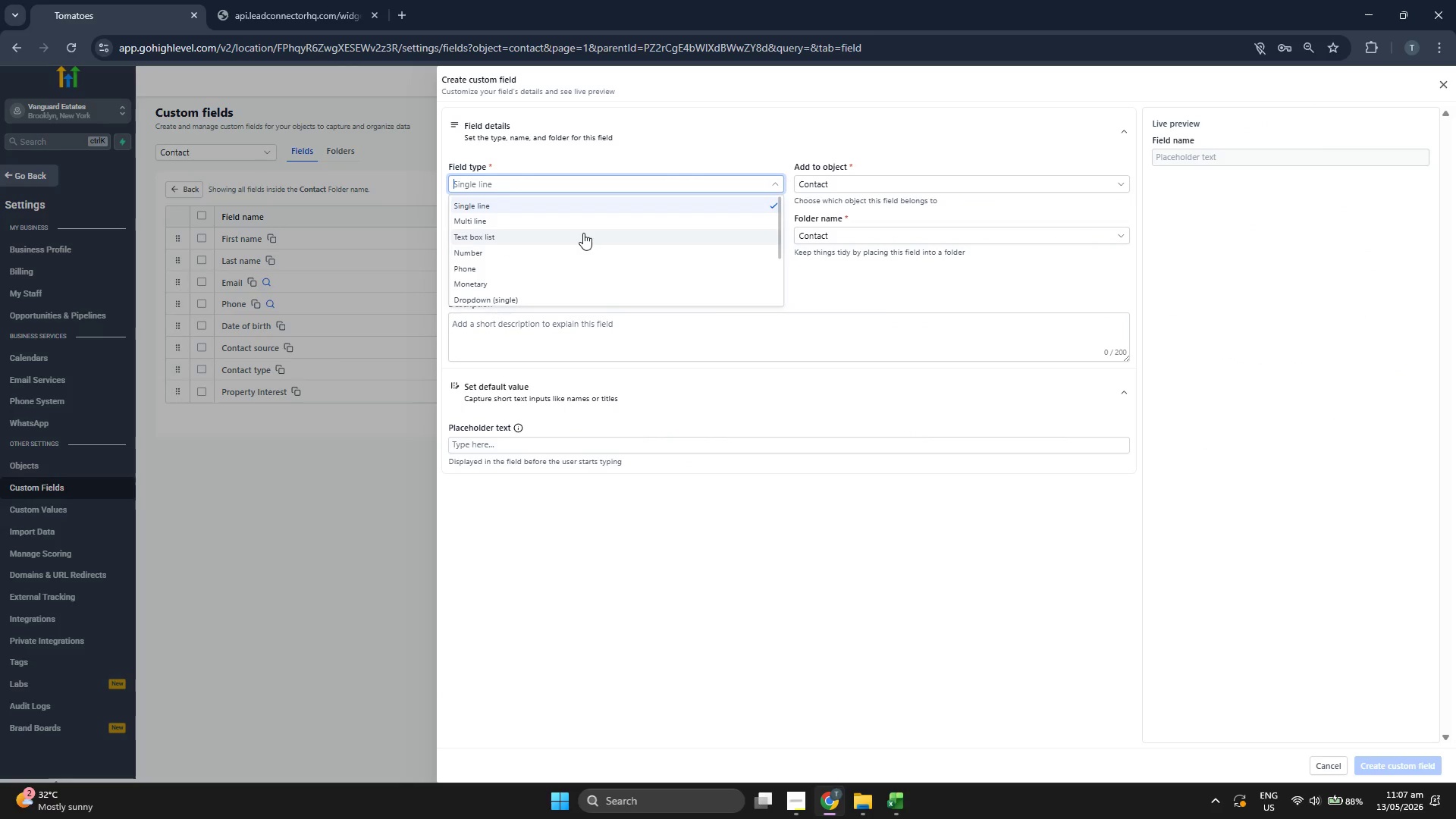 
left_click([582, 250])
 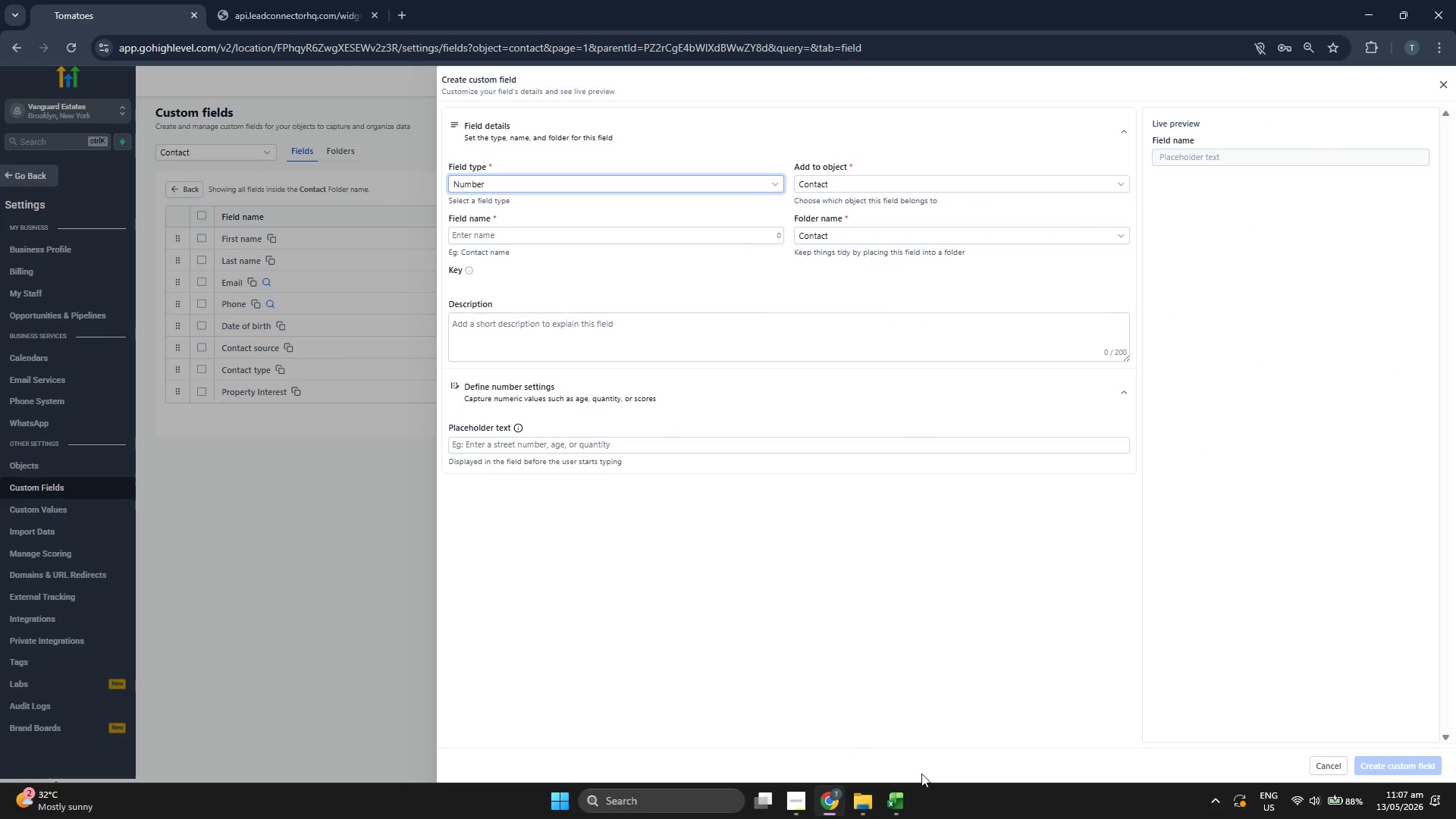 
left_click([909, 798])
 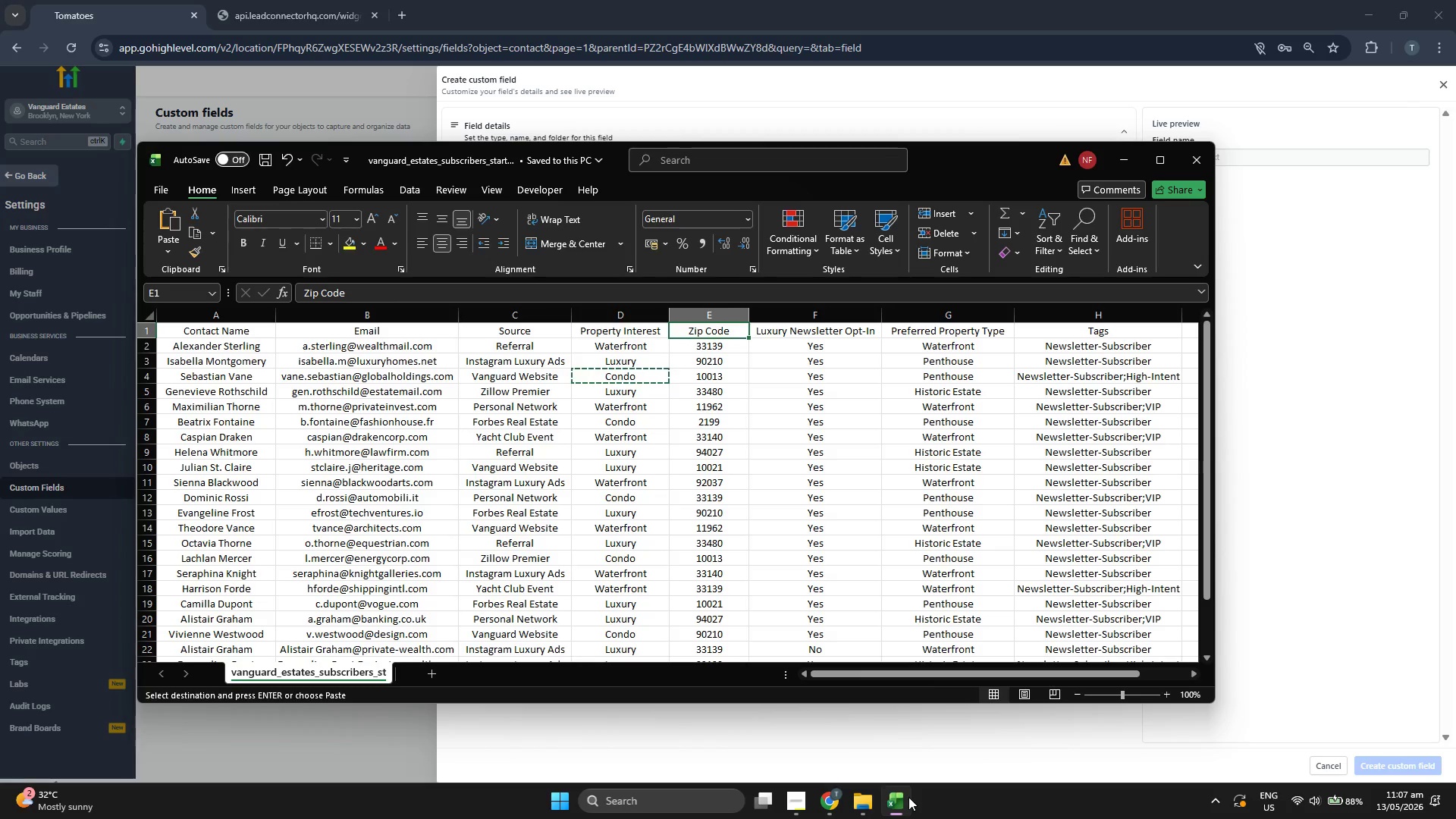 
key(Control+ControlLeft)
 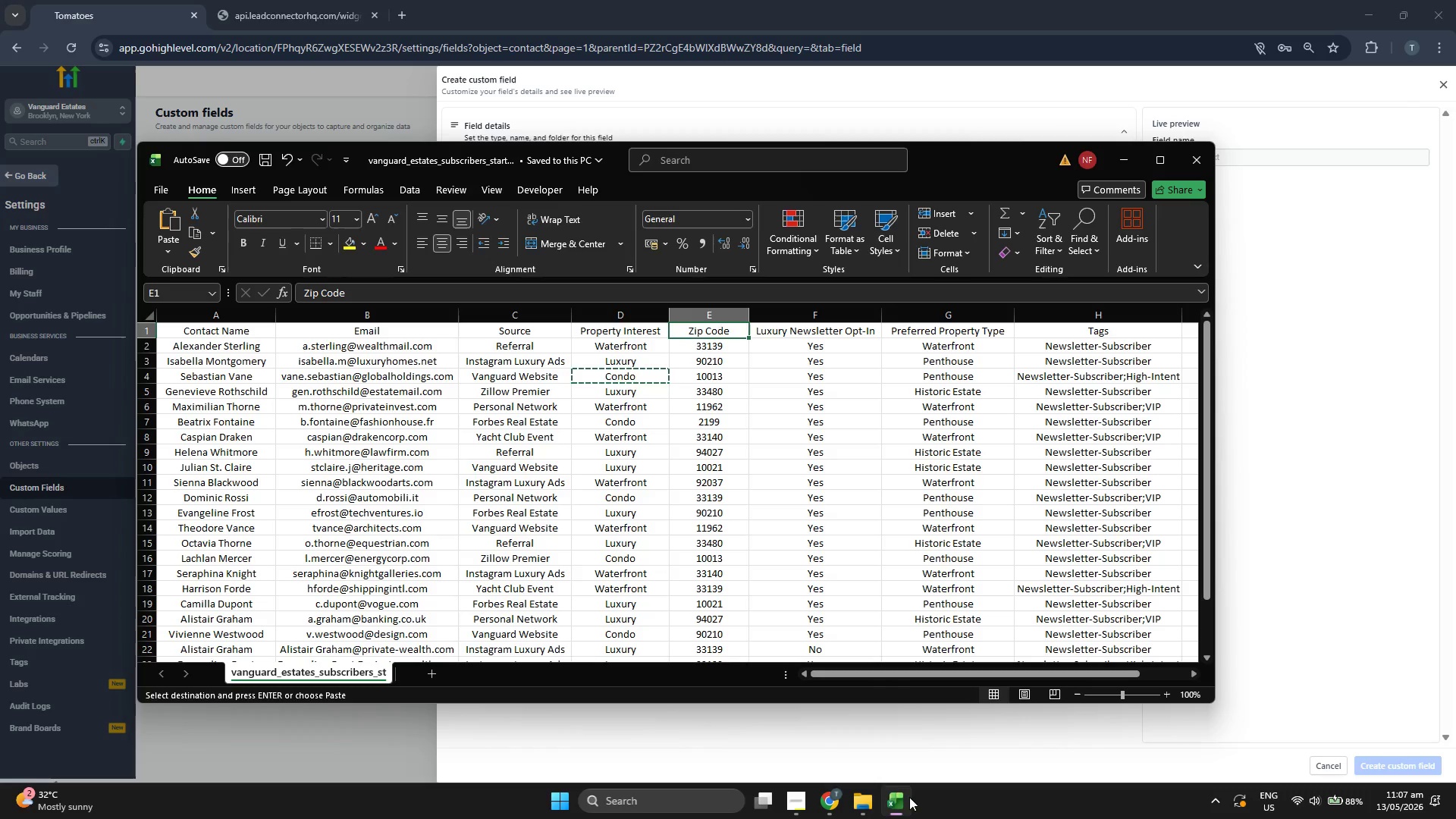 
key(Control+C)
 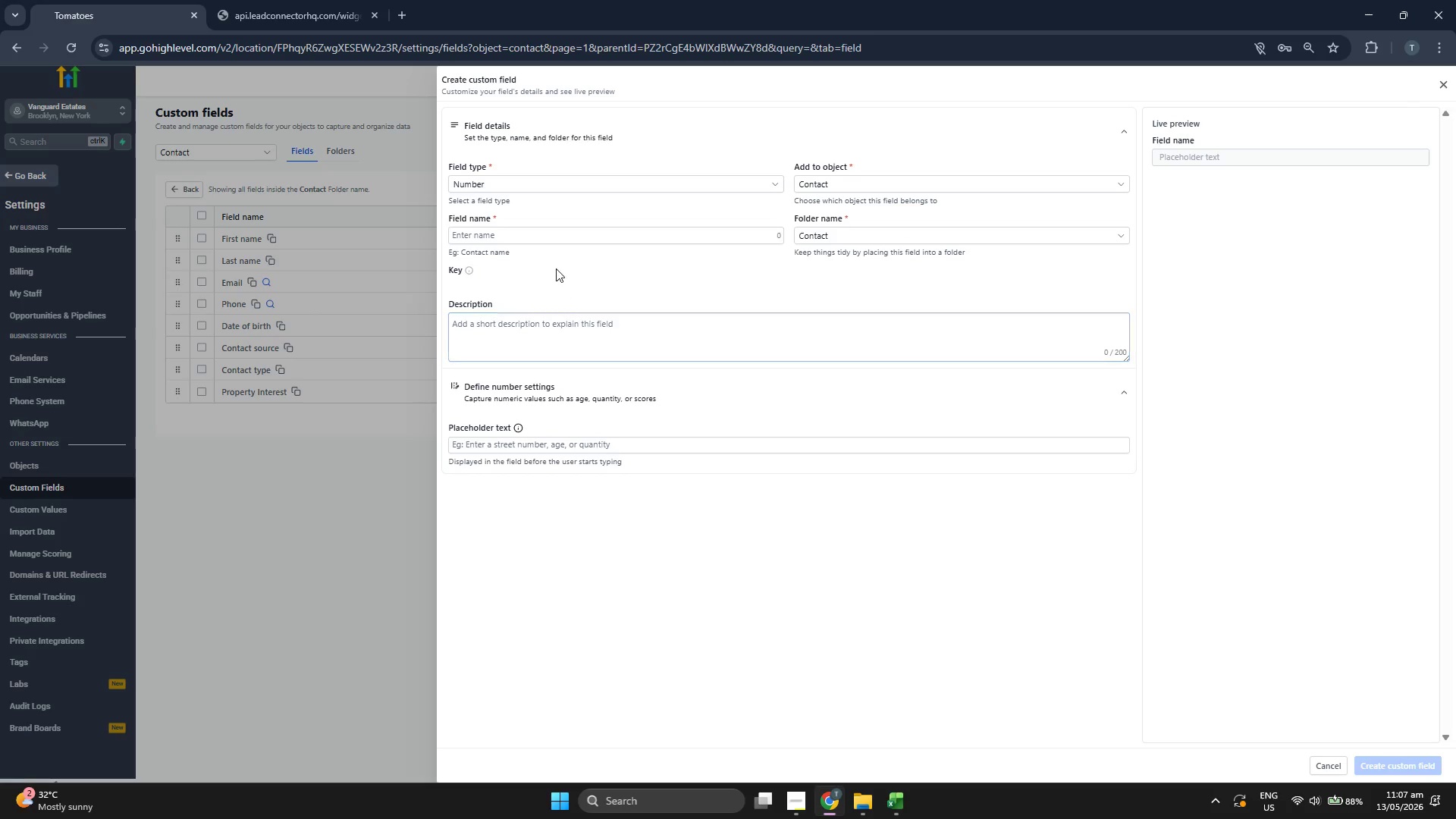 
left_click([566, 239])
 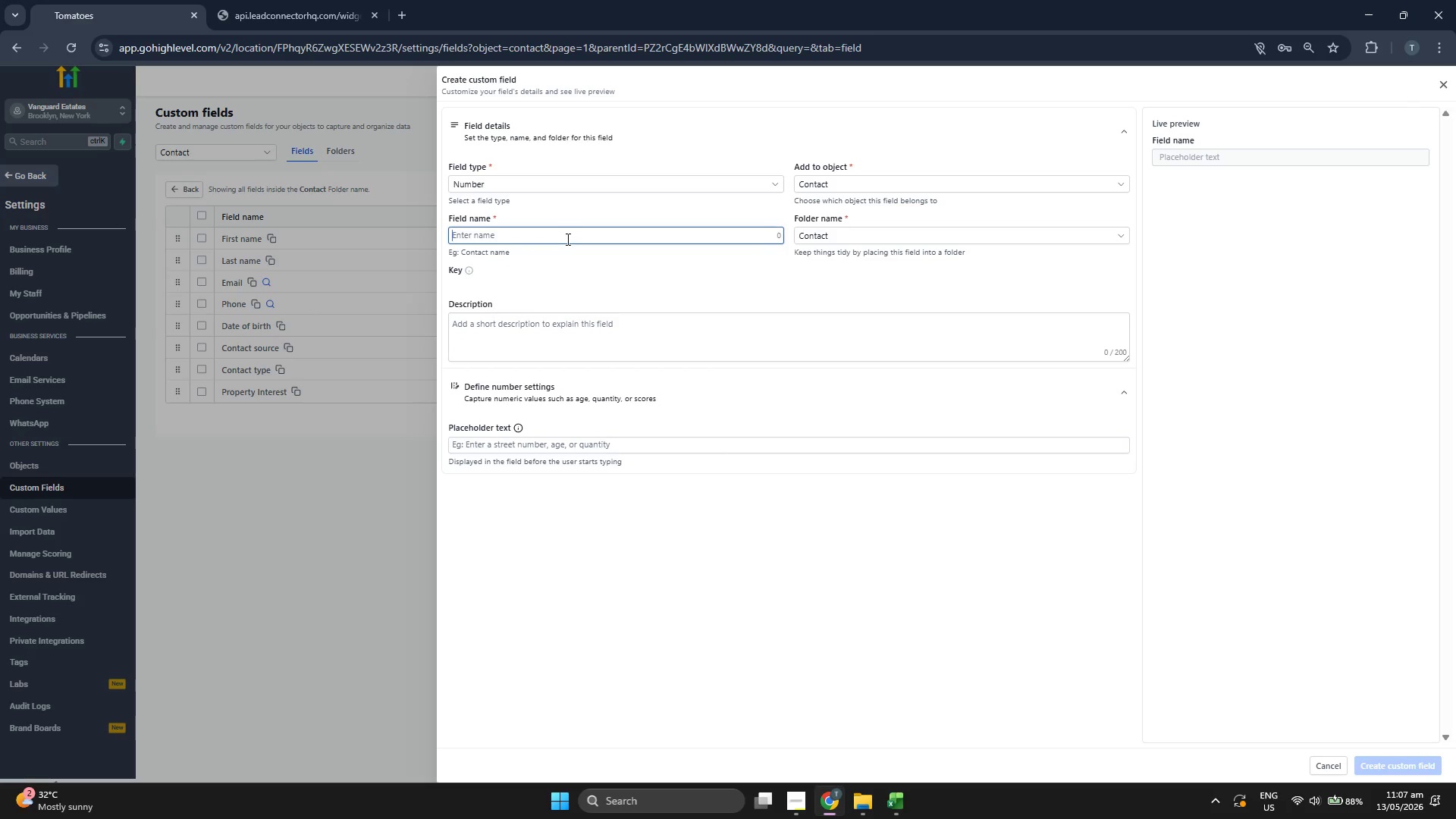 
key(Control+ControlLeft)
 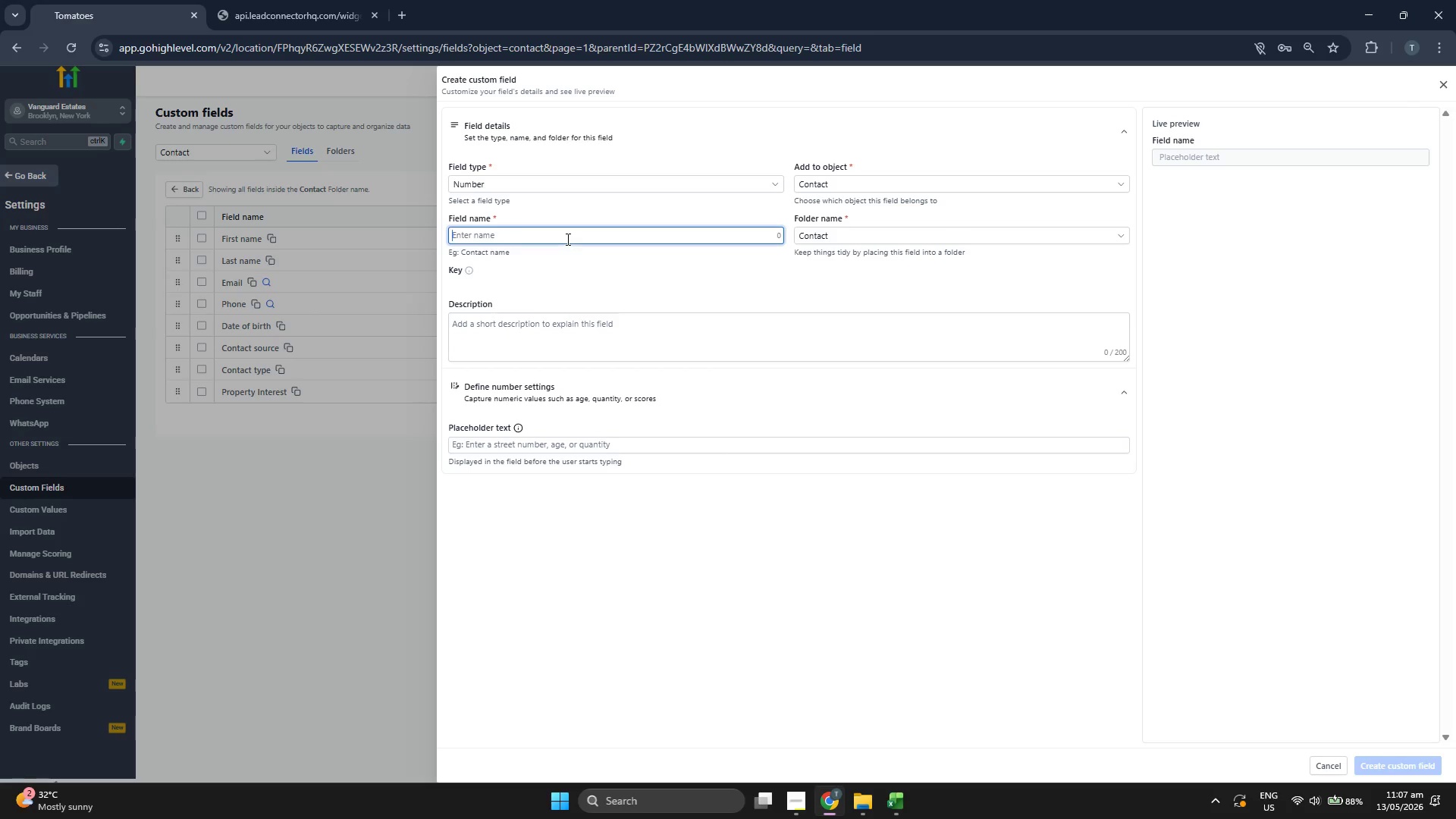 
key(Control+V)
 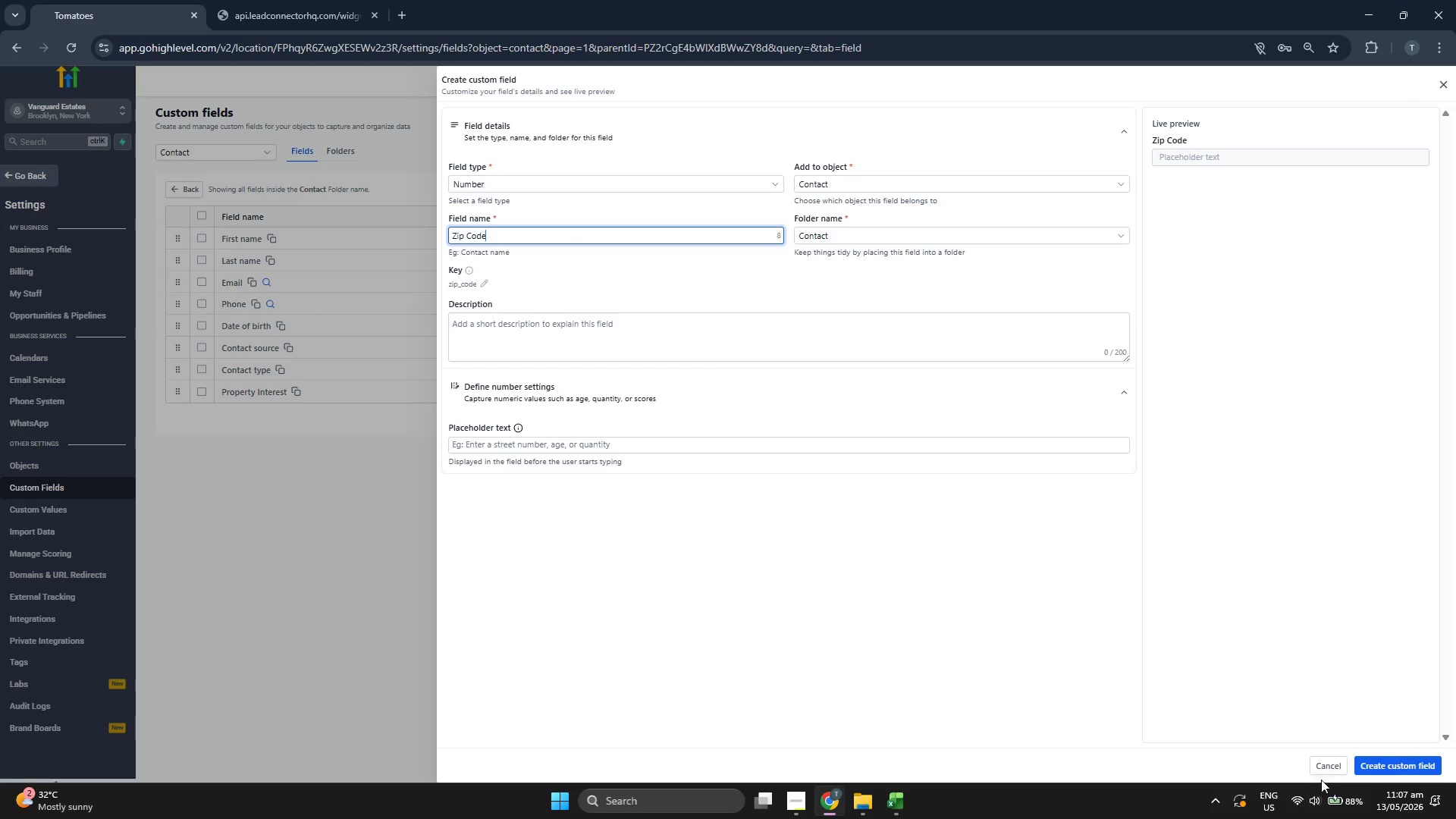 
wait(5.84)
 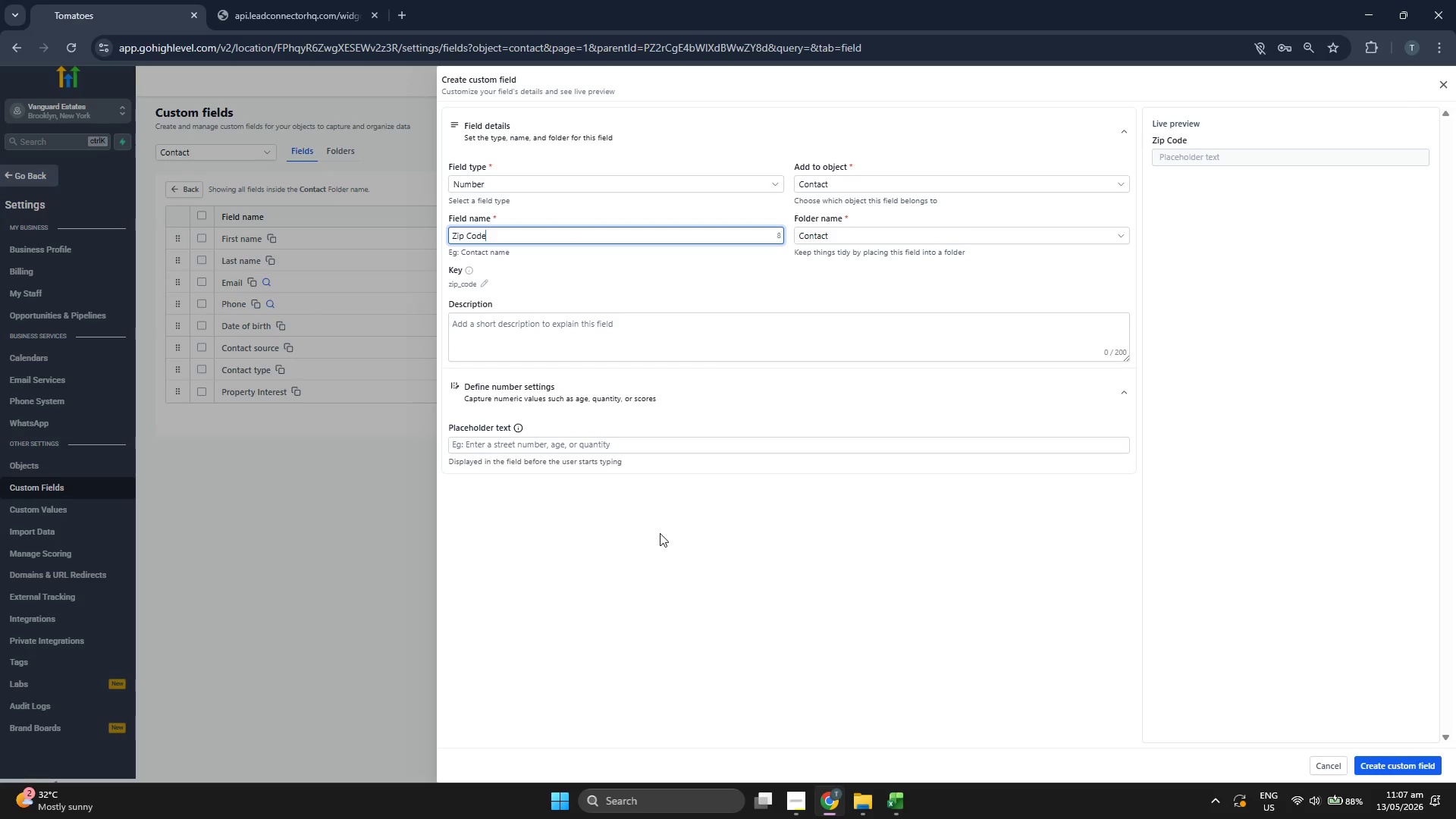 
left_click([1414, 764])
 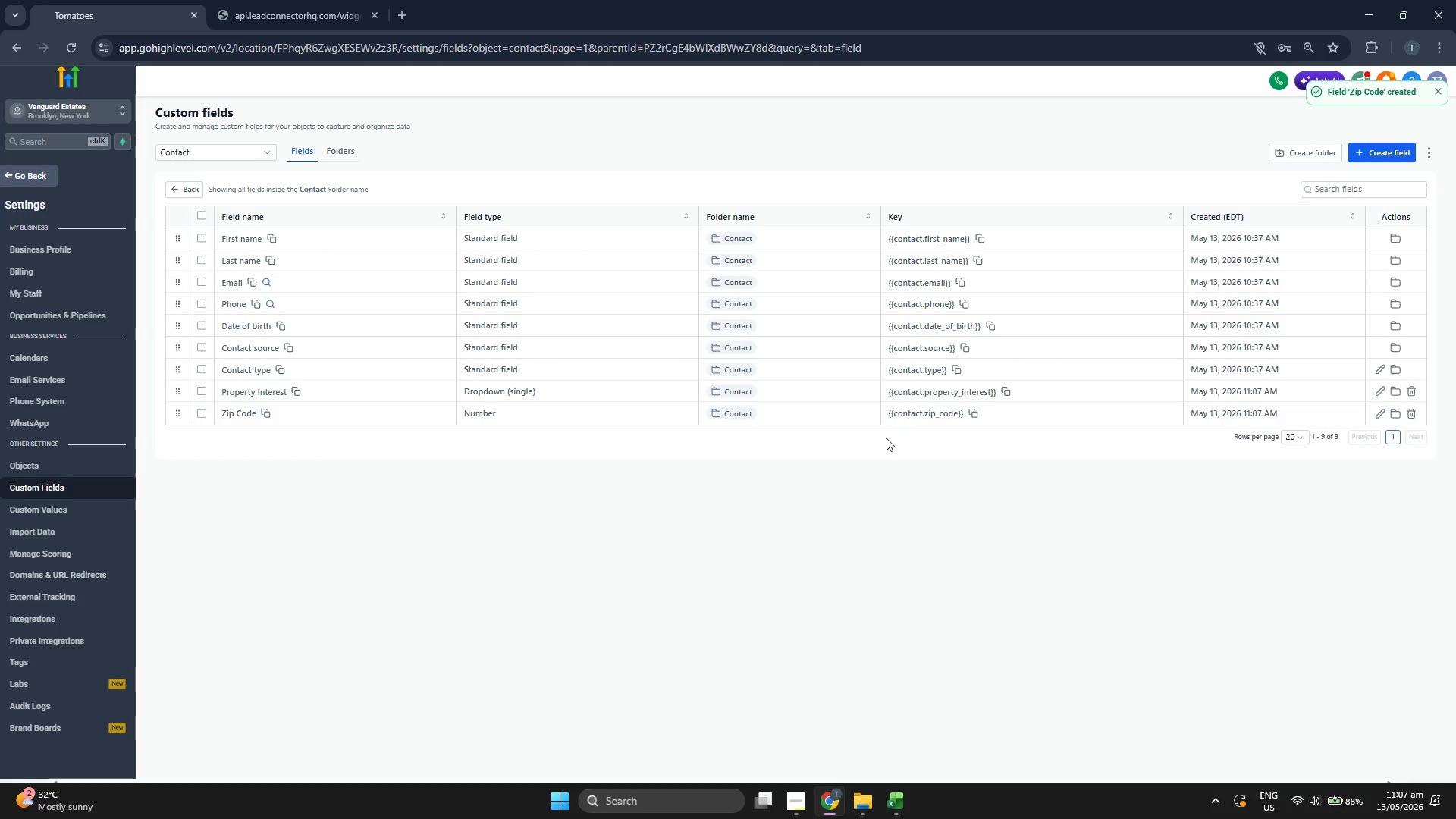 
wait(6.5)
 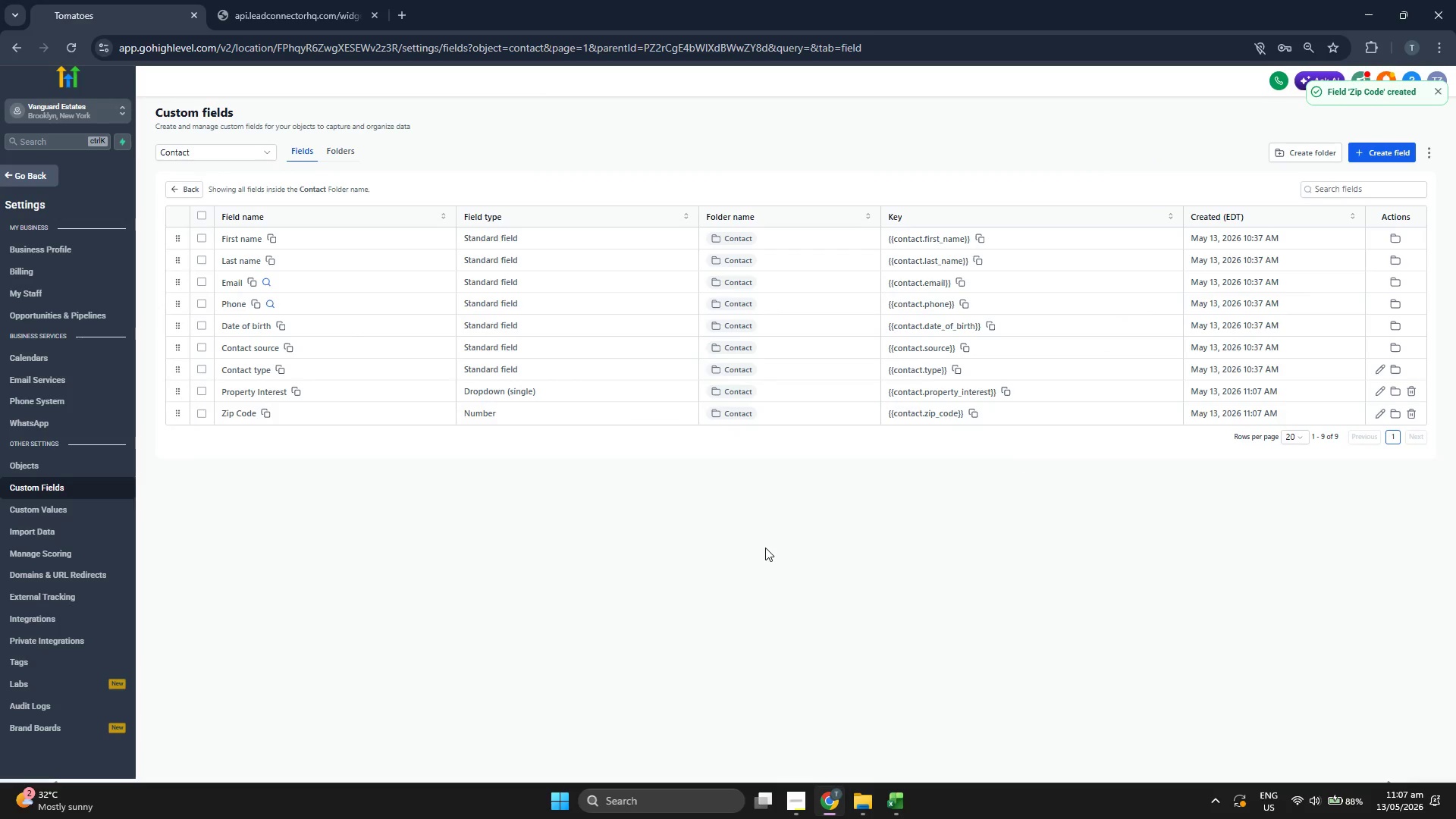 
left_click([1379, 146])
 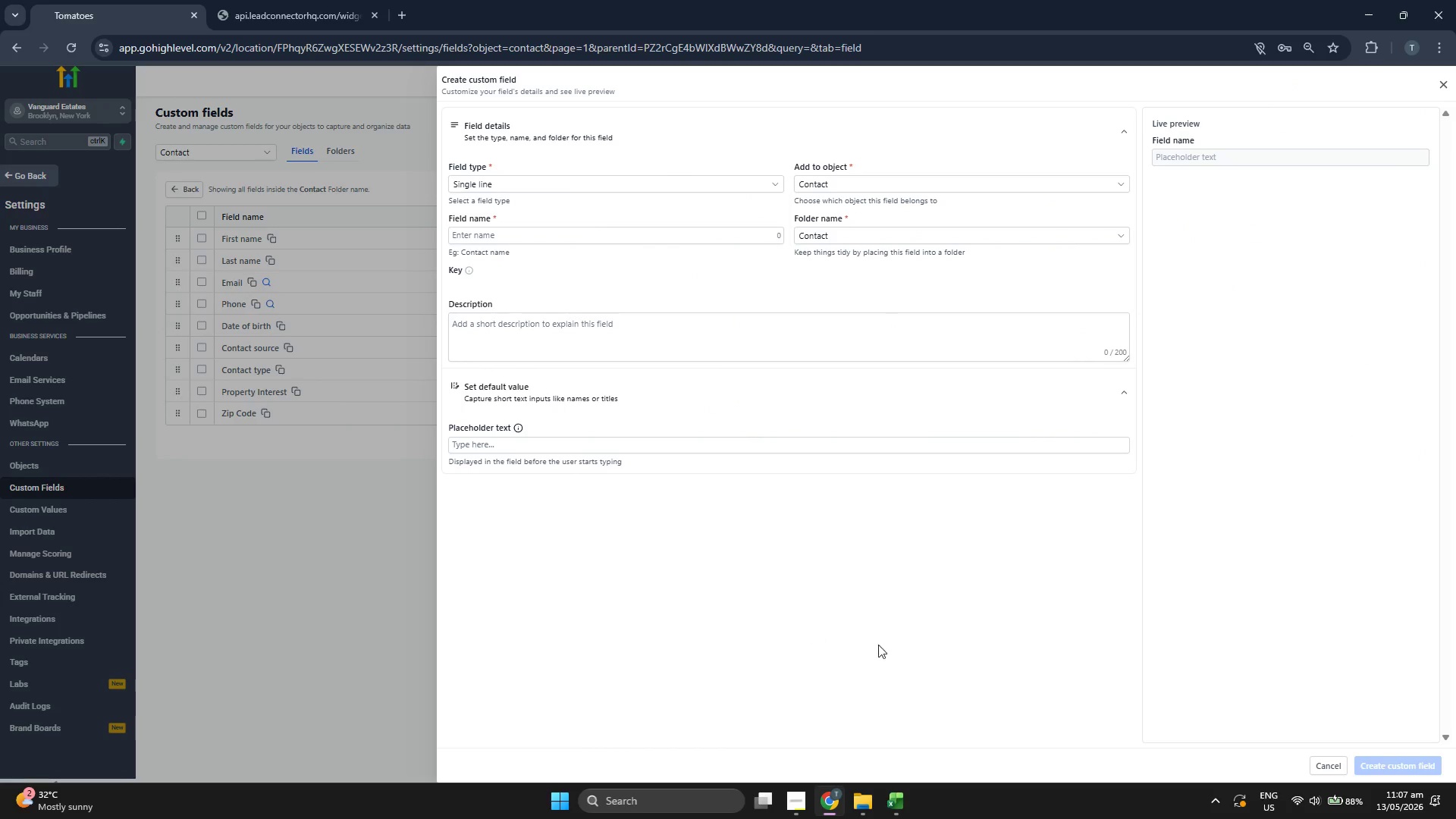 
left_click([898, 792])
 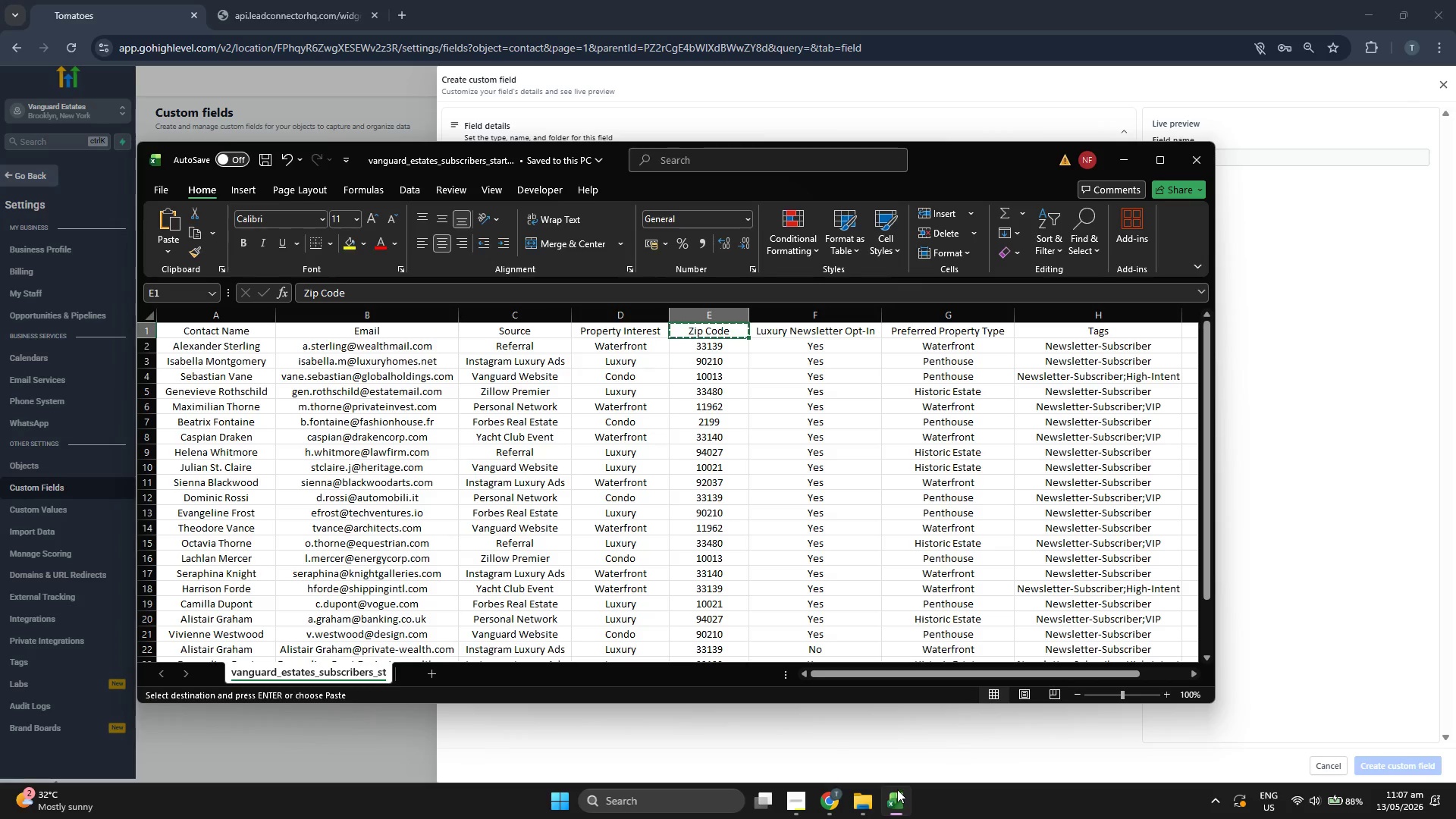 
key(ArrowRight)
 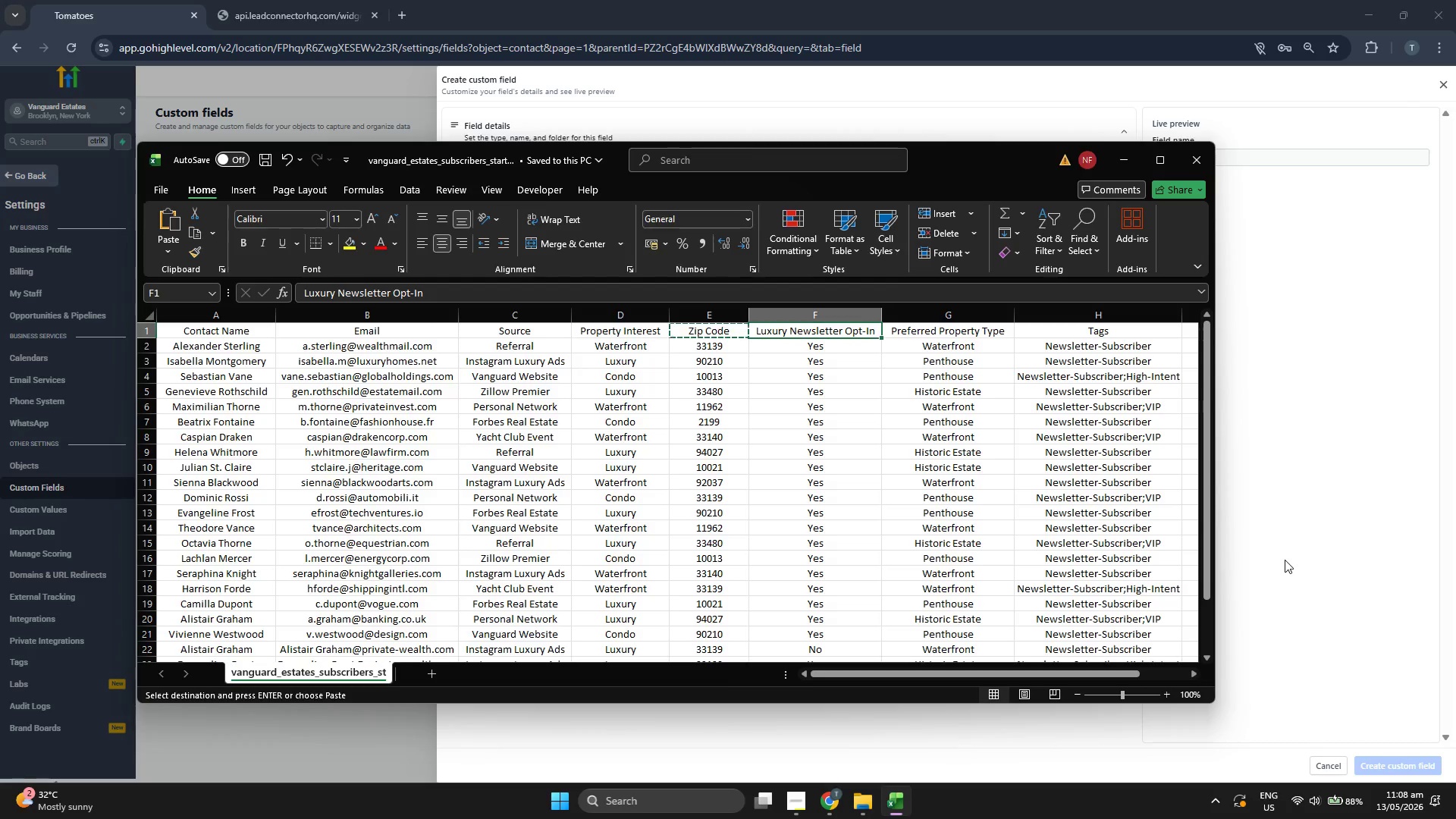 
left_click([590, 232])
 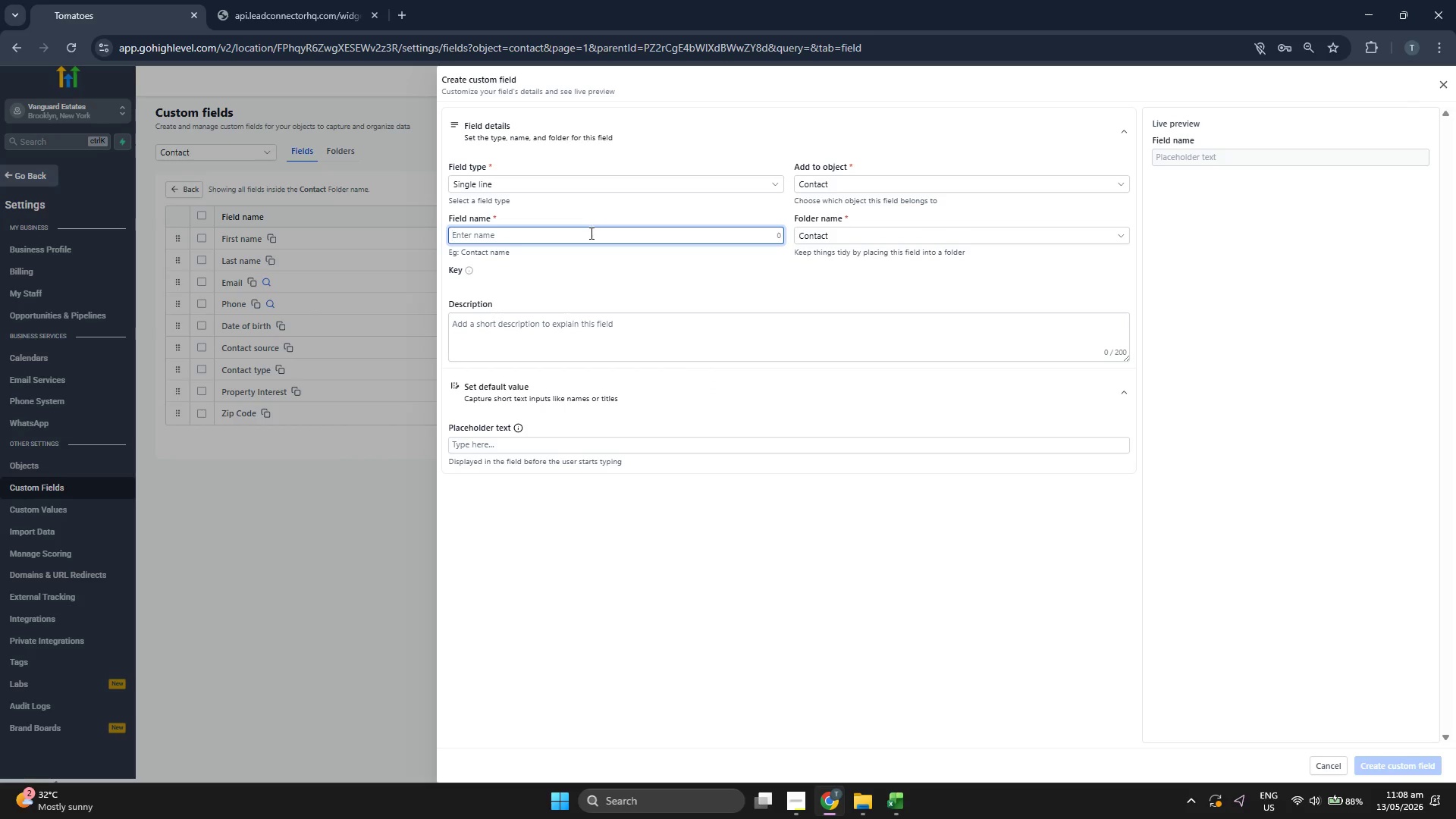 
type(lUX)
key(Backspace)
key(Backspace)
key(Backspace)
type(Luxur)
 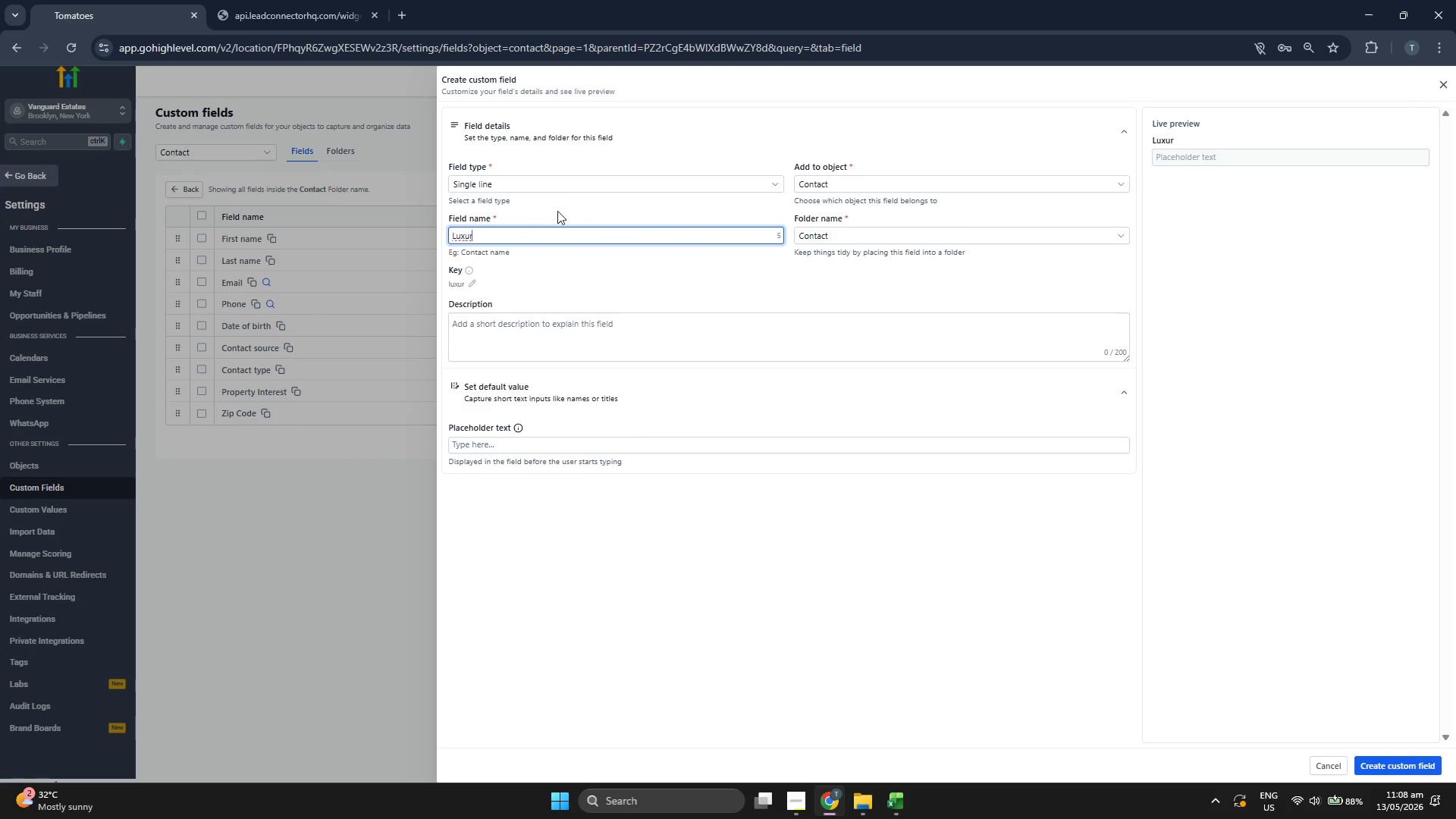 
double_click([575, 184])
 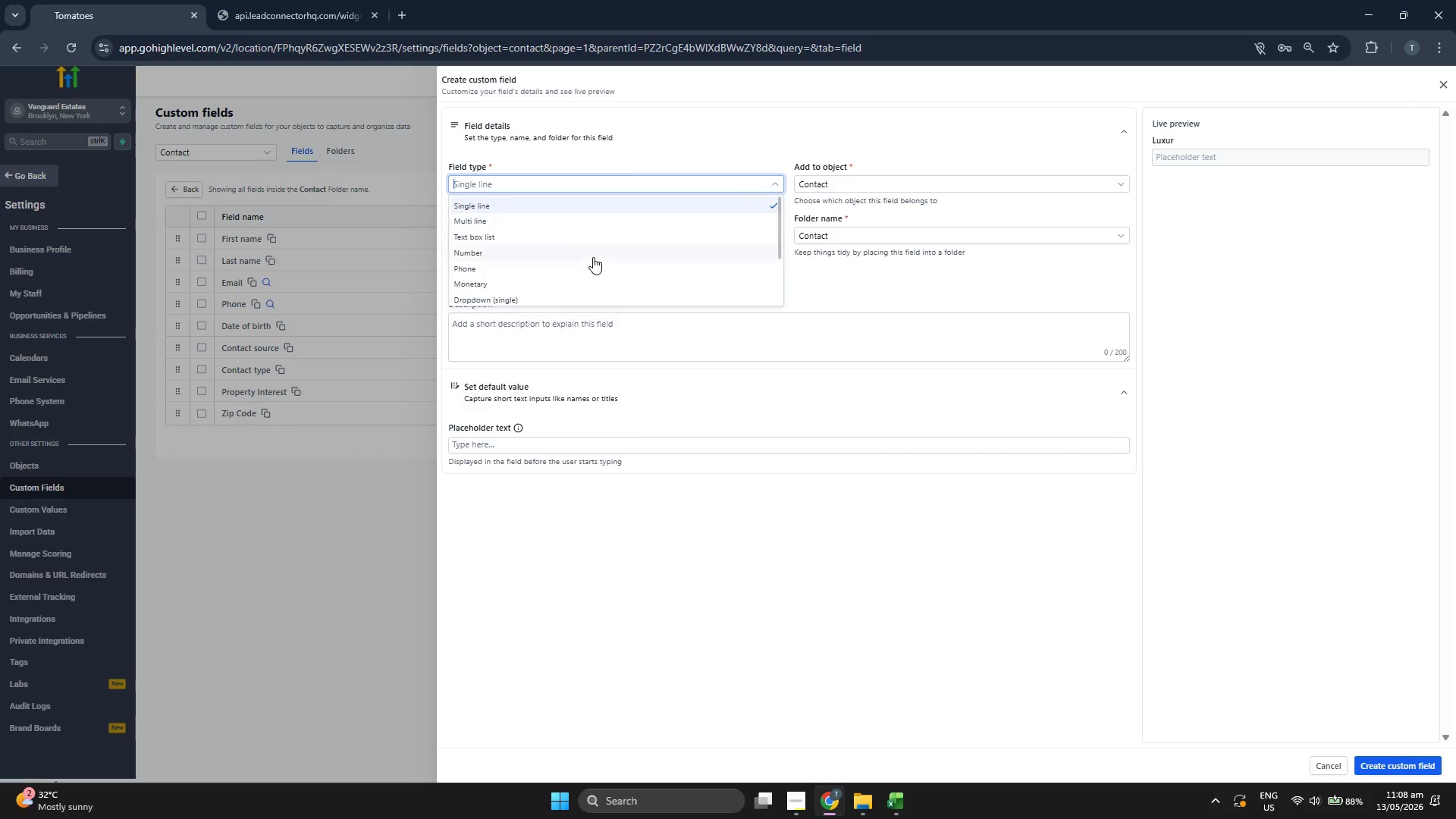 
scroll: coordinate [594, 257], scroll_direction: down, amount: 1.0
 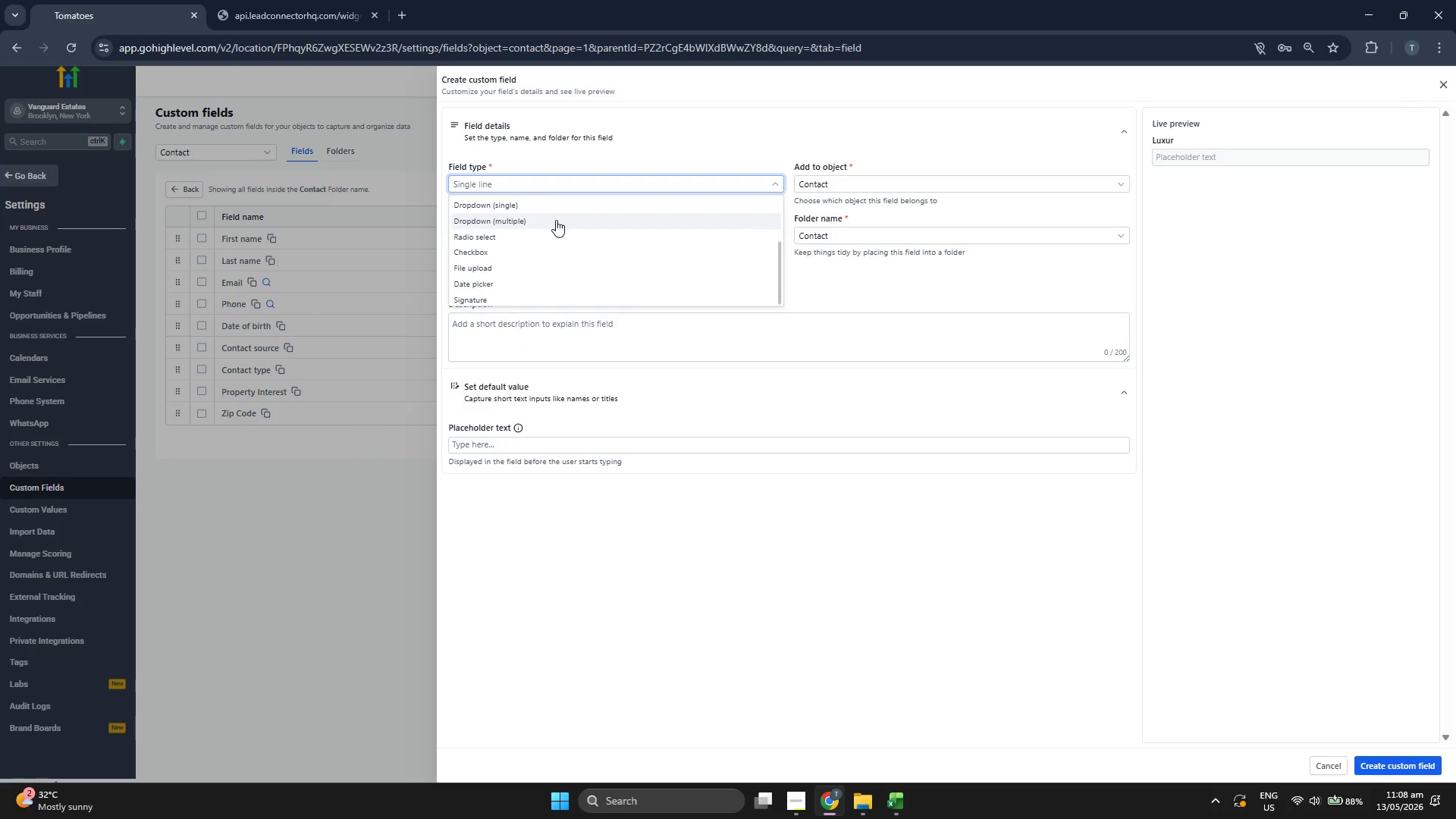 
left_click([555, 202])
 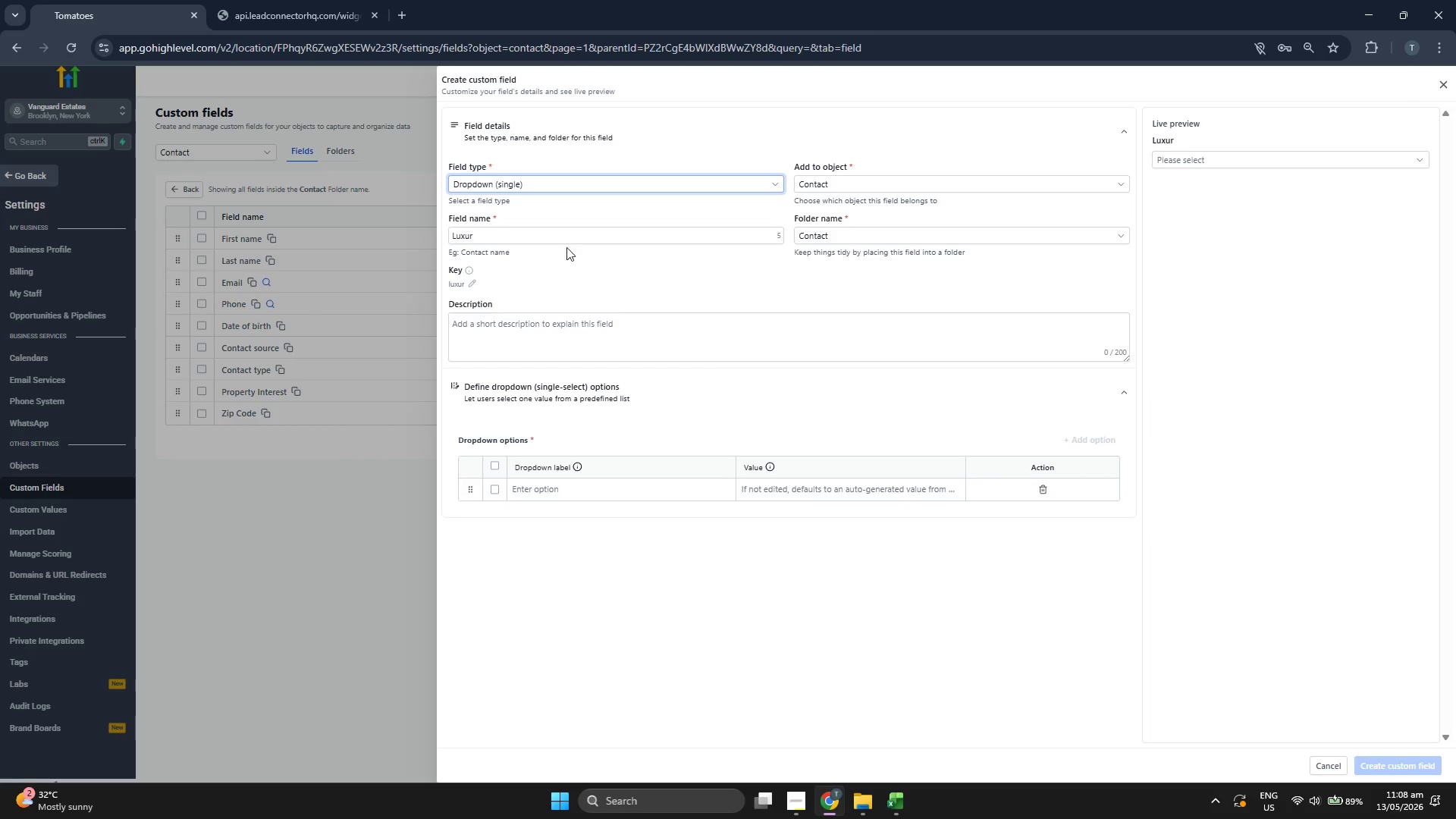 
left_click([566, 233])
 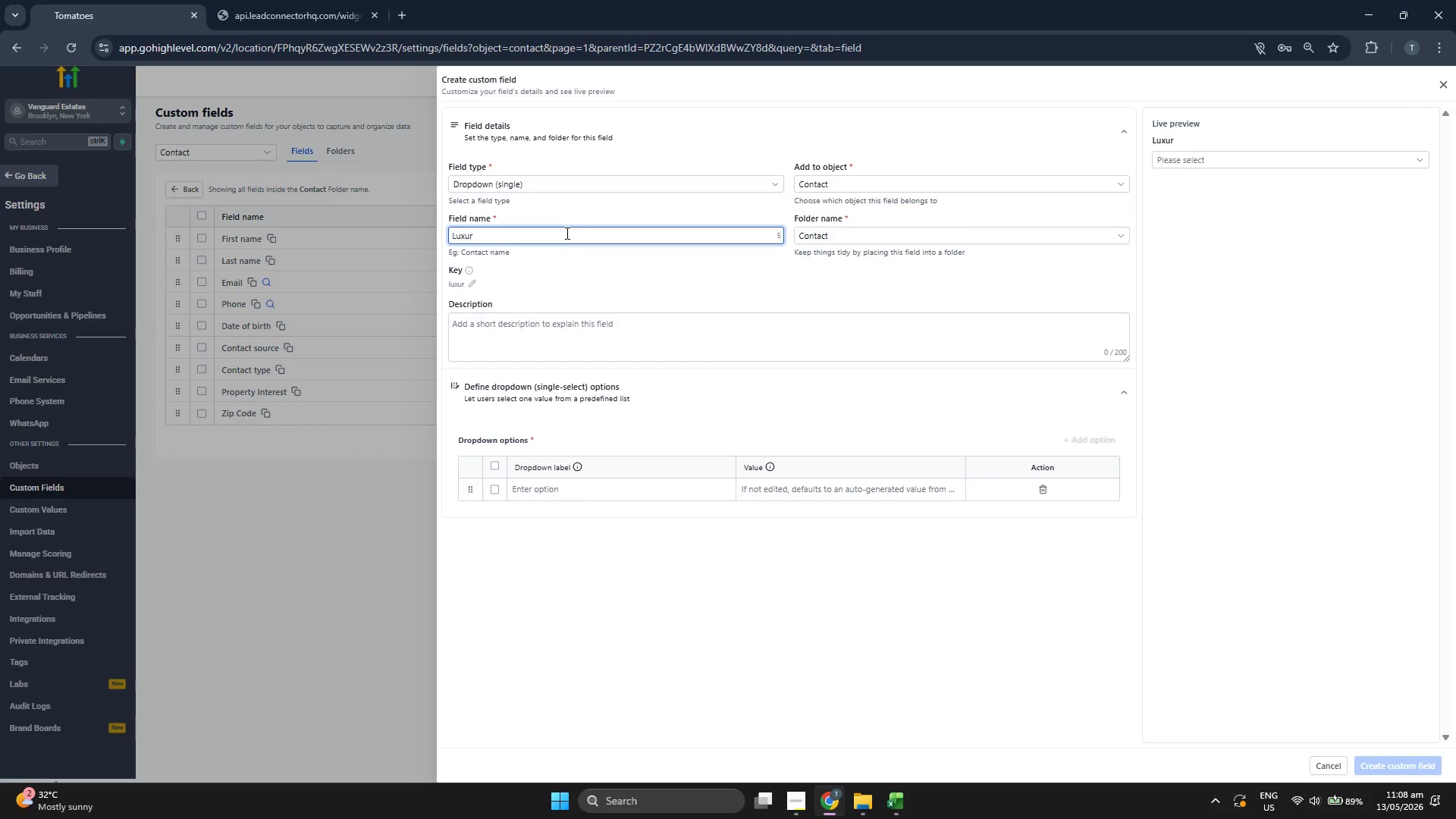 
type(y Newsletter Opt-In)
 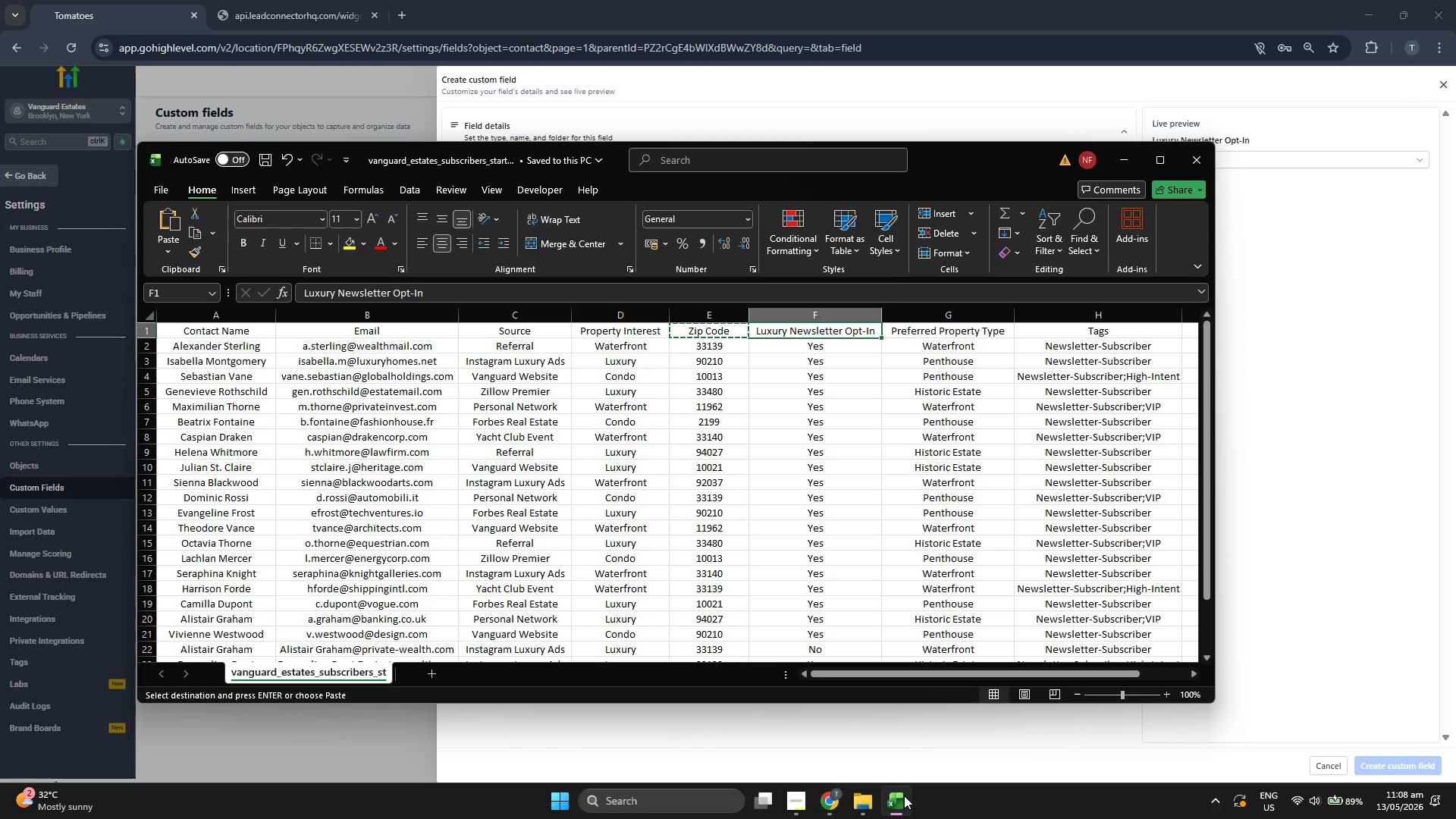 
left_click([904, 795])
 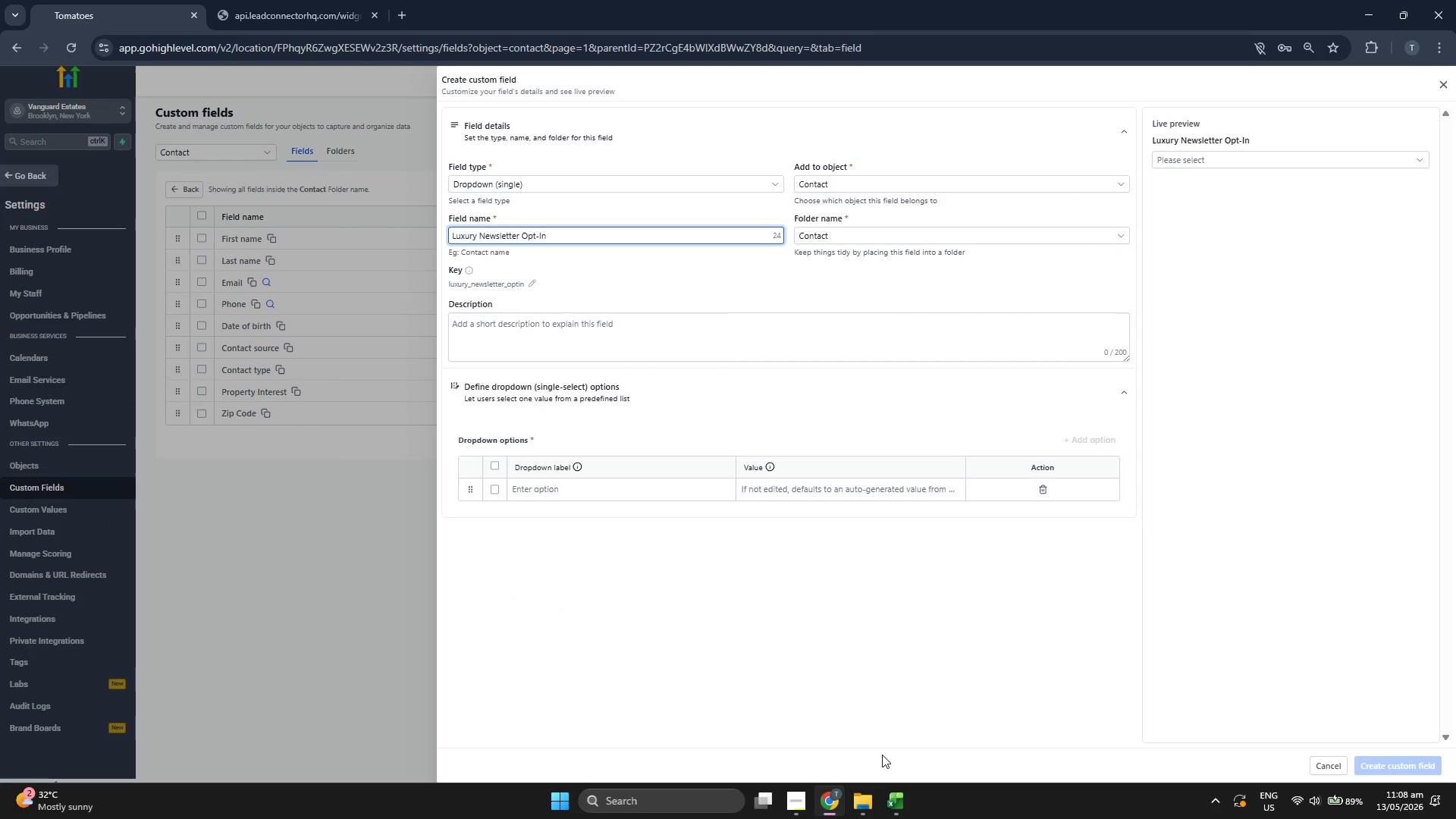 
left_click([896, 792])
 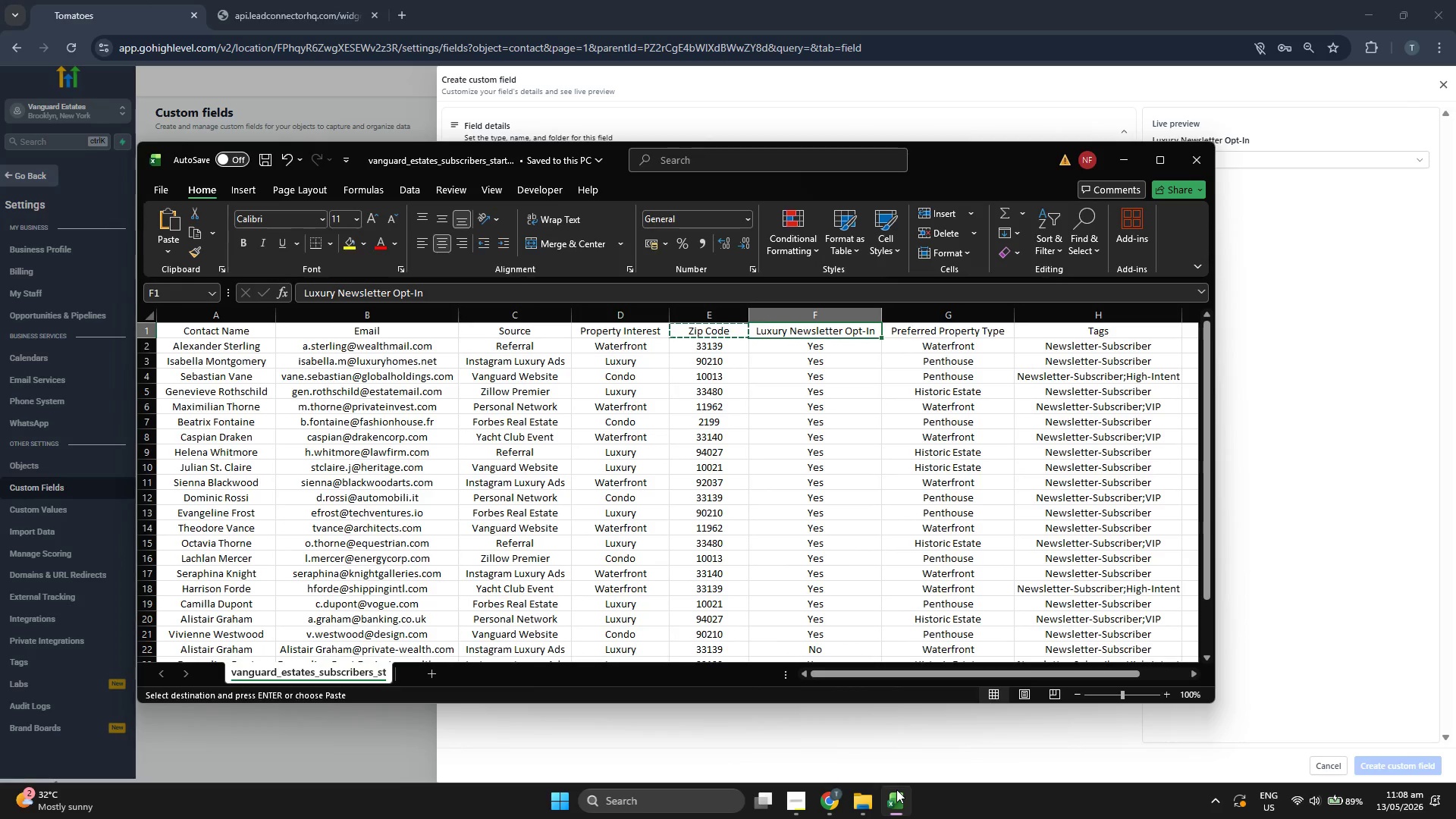 
left_click([1450, 445])
 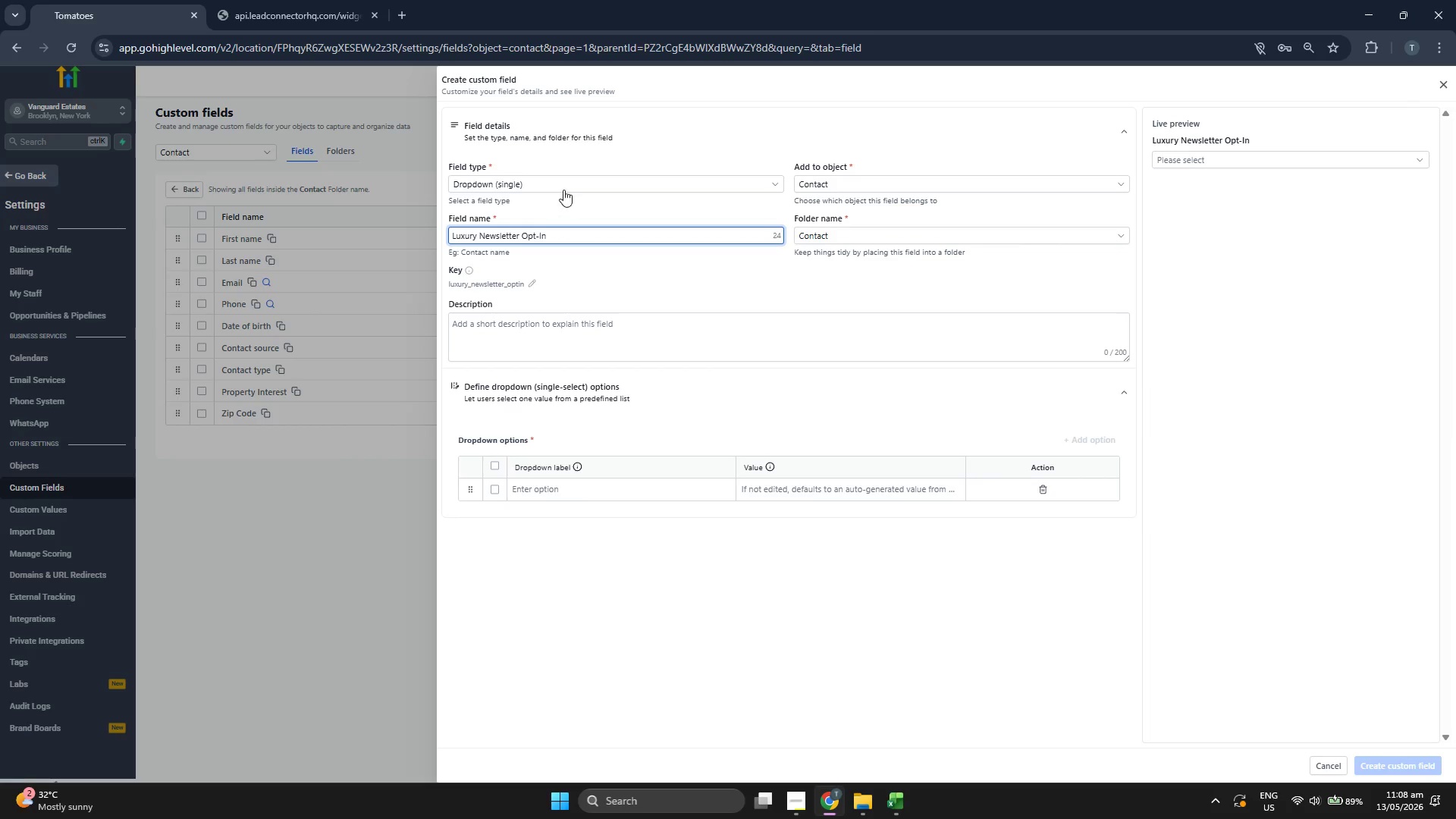 
left_click([563, 187])
 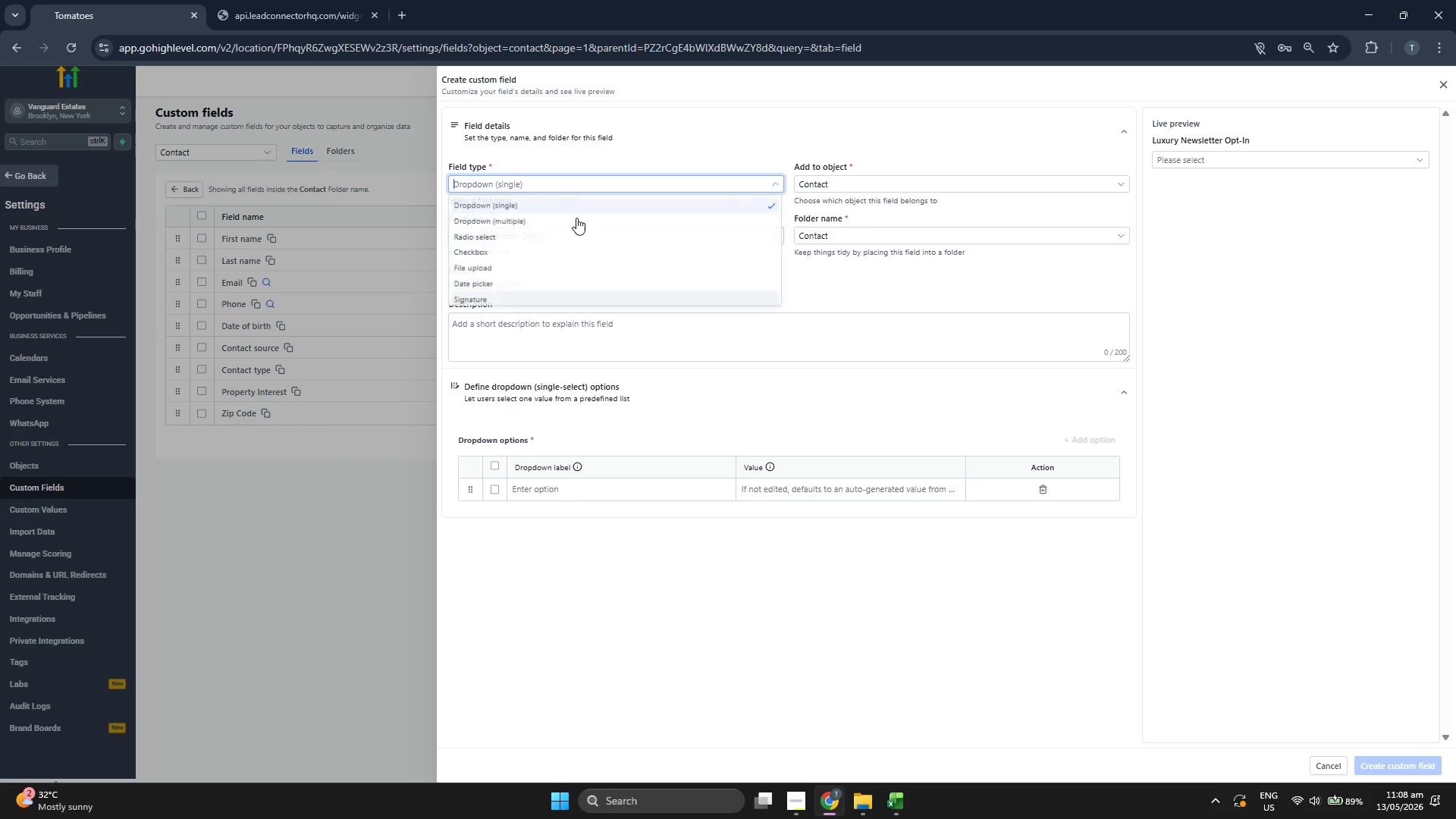 
mouse_move([569, 234])
 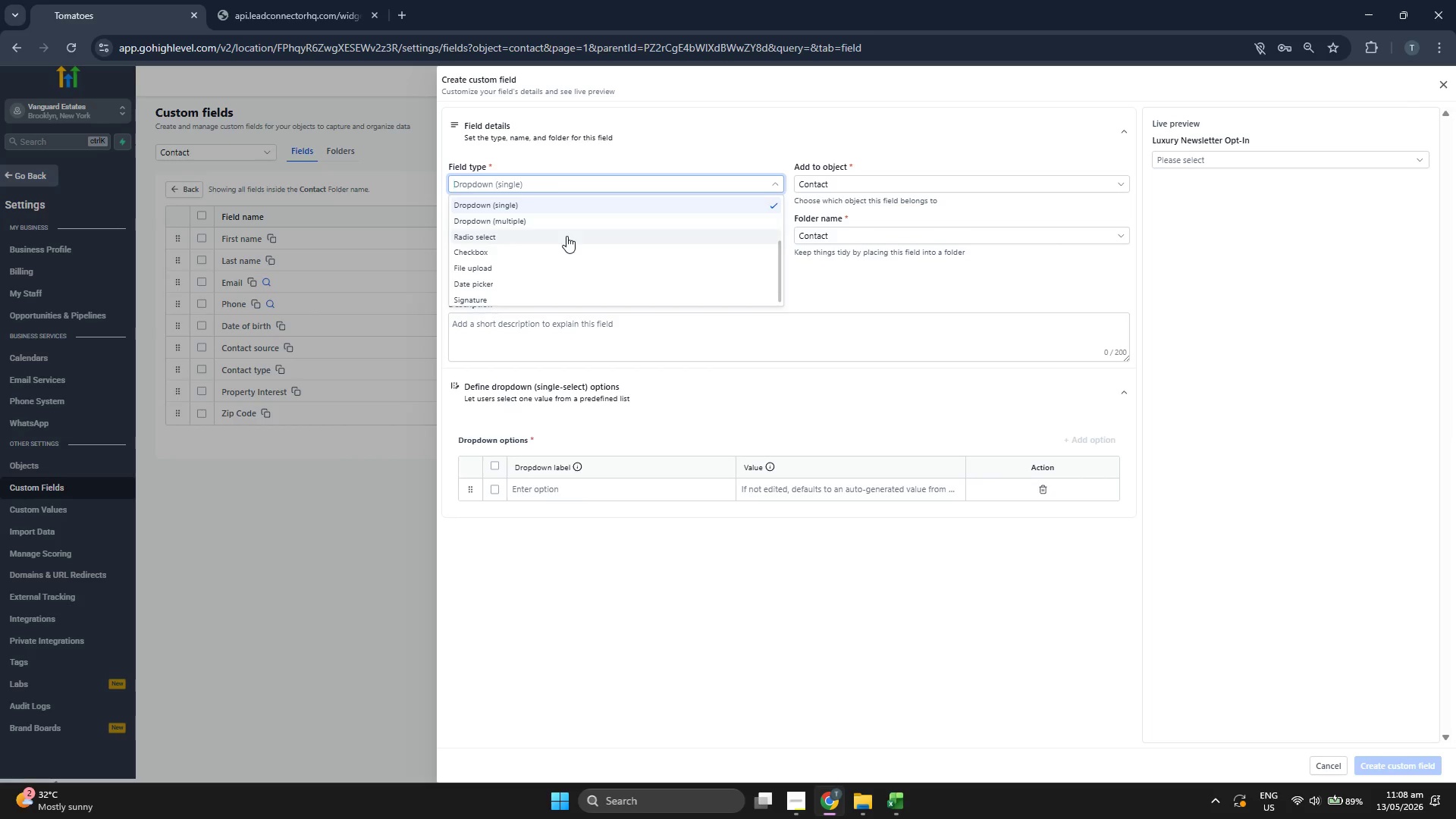 
left_click([566, 236])
 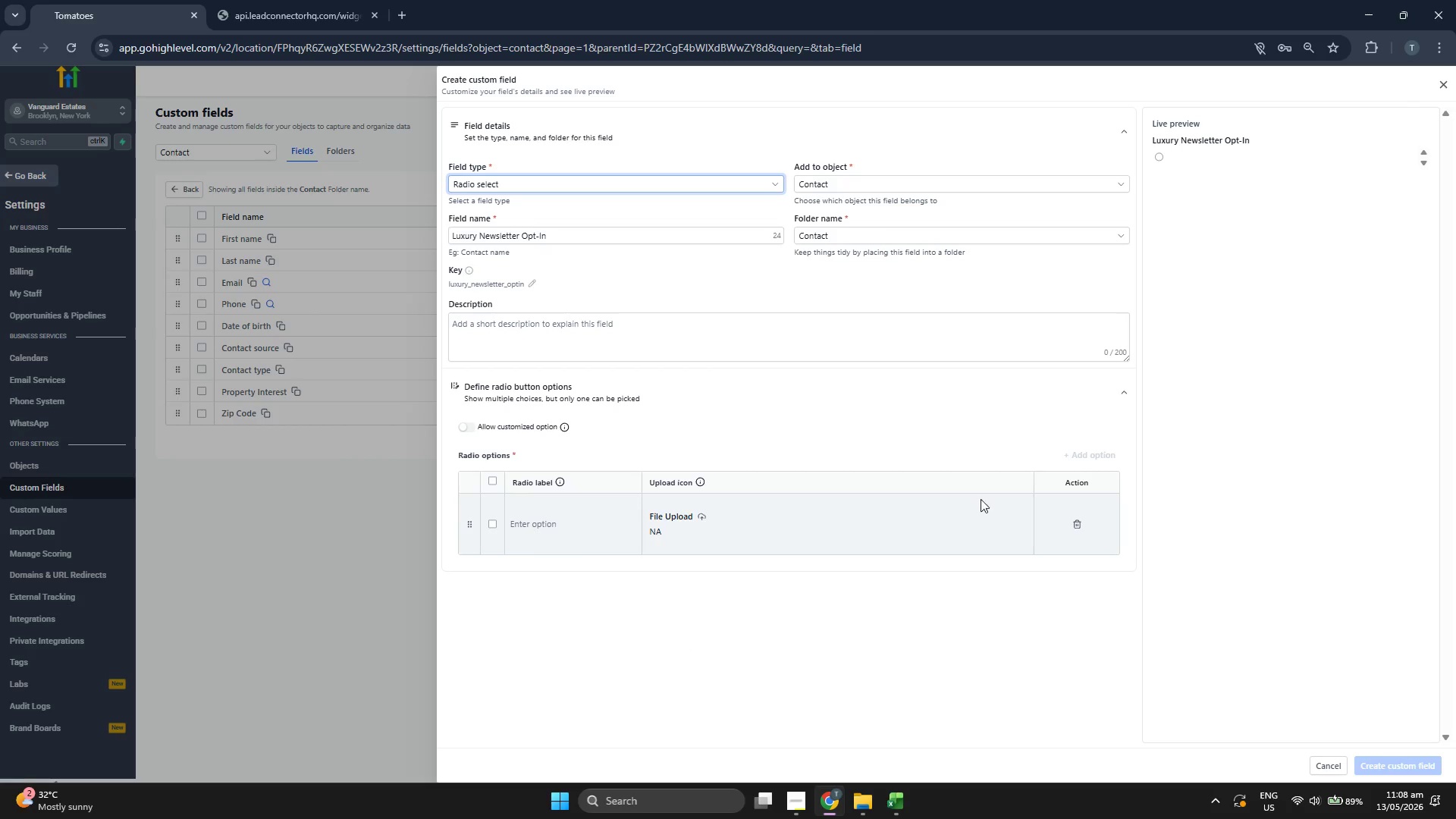 
wait(6.48)
 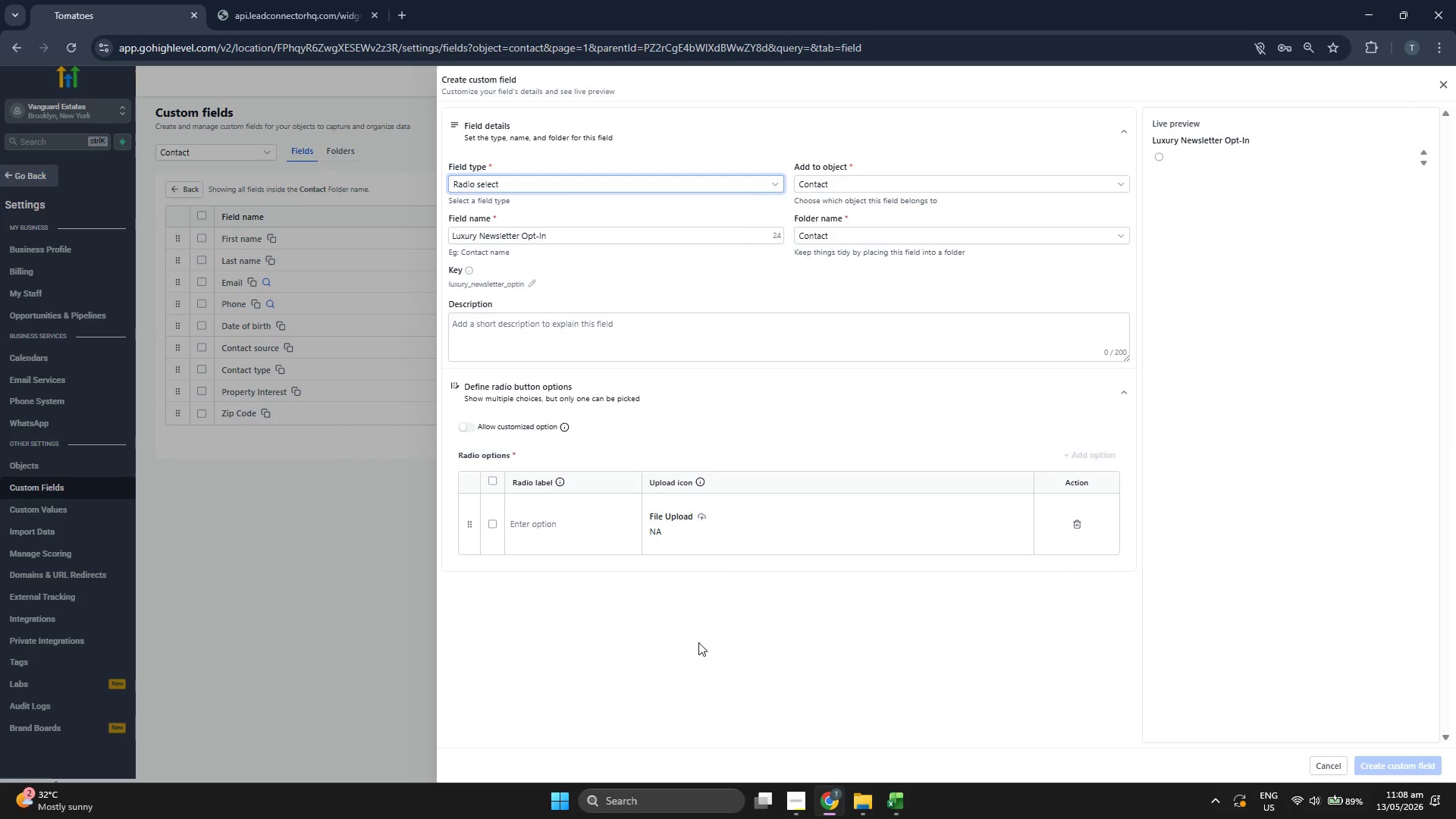 
type(Yes)
 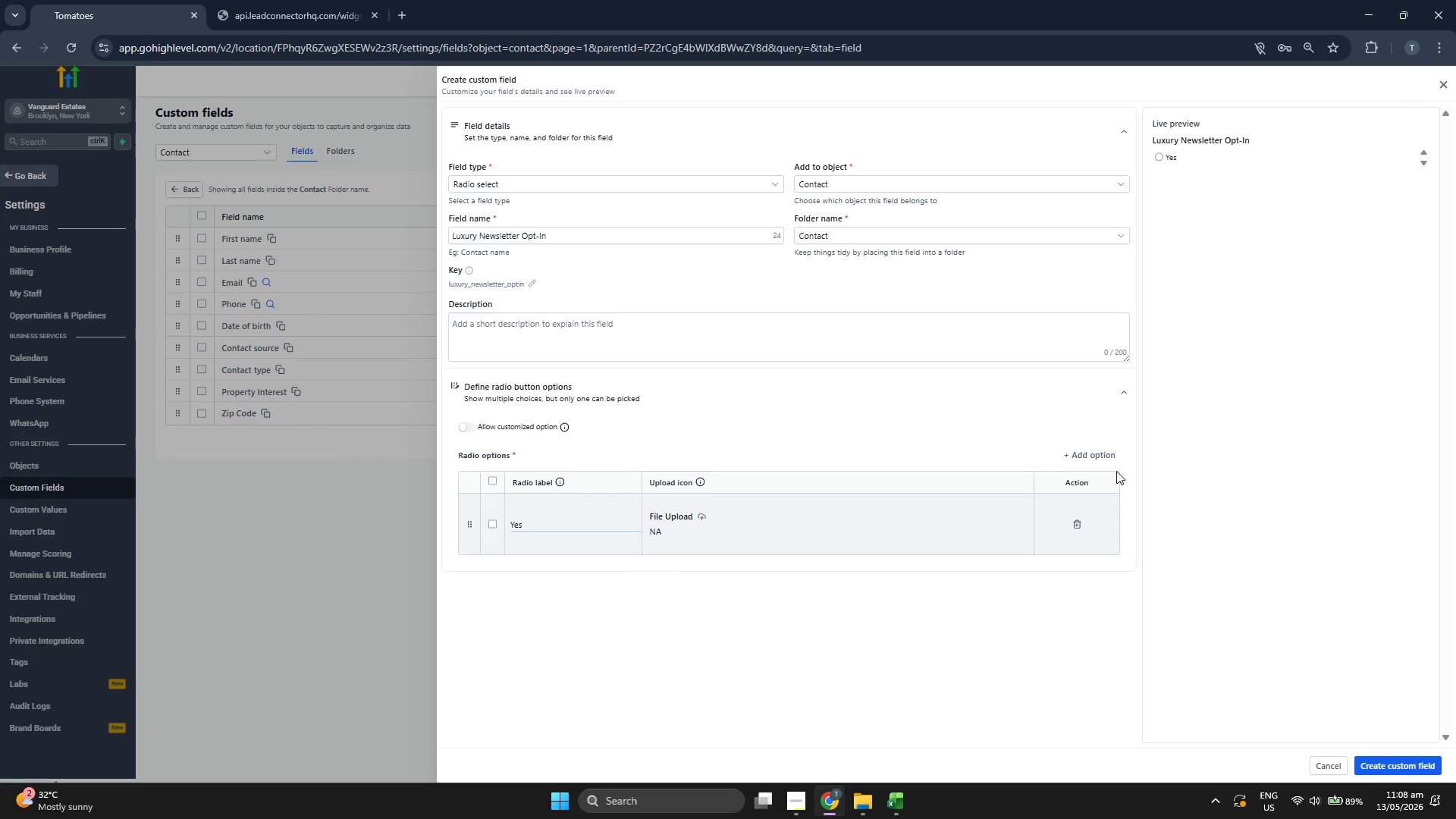 
left_click([1102, 451])
 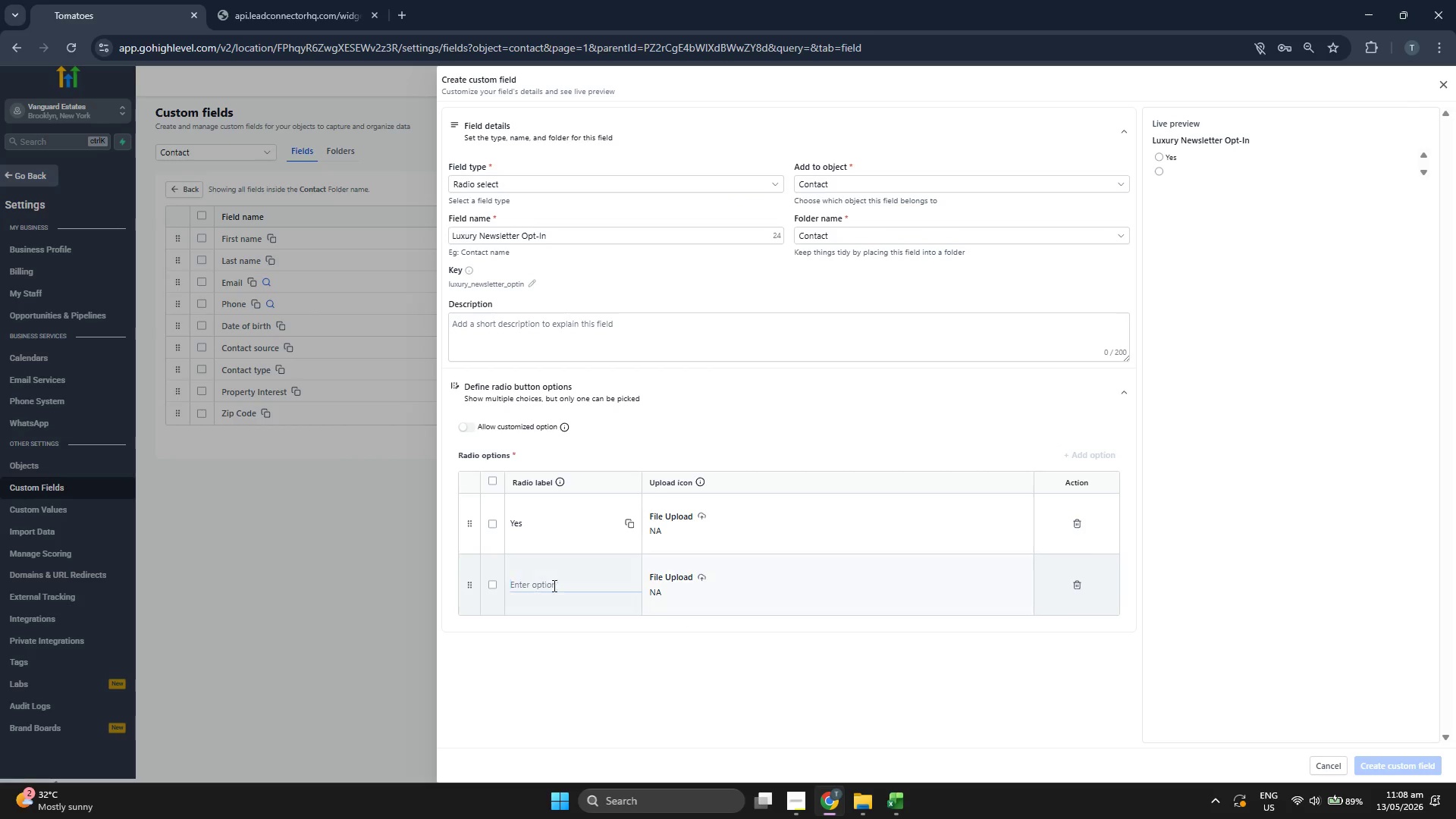 
key(CapsLock)
 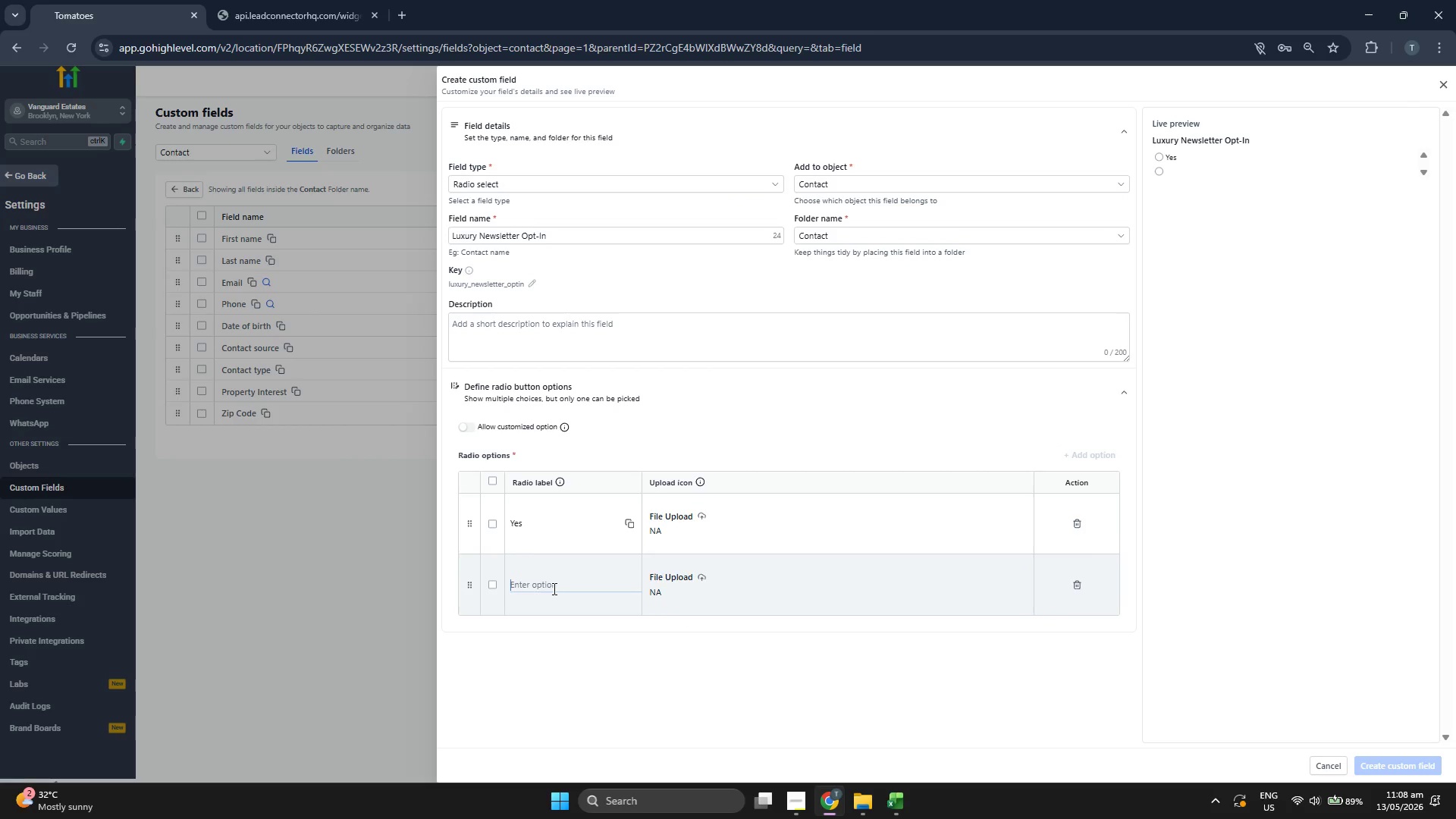 
key(N)
 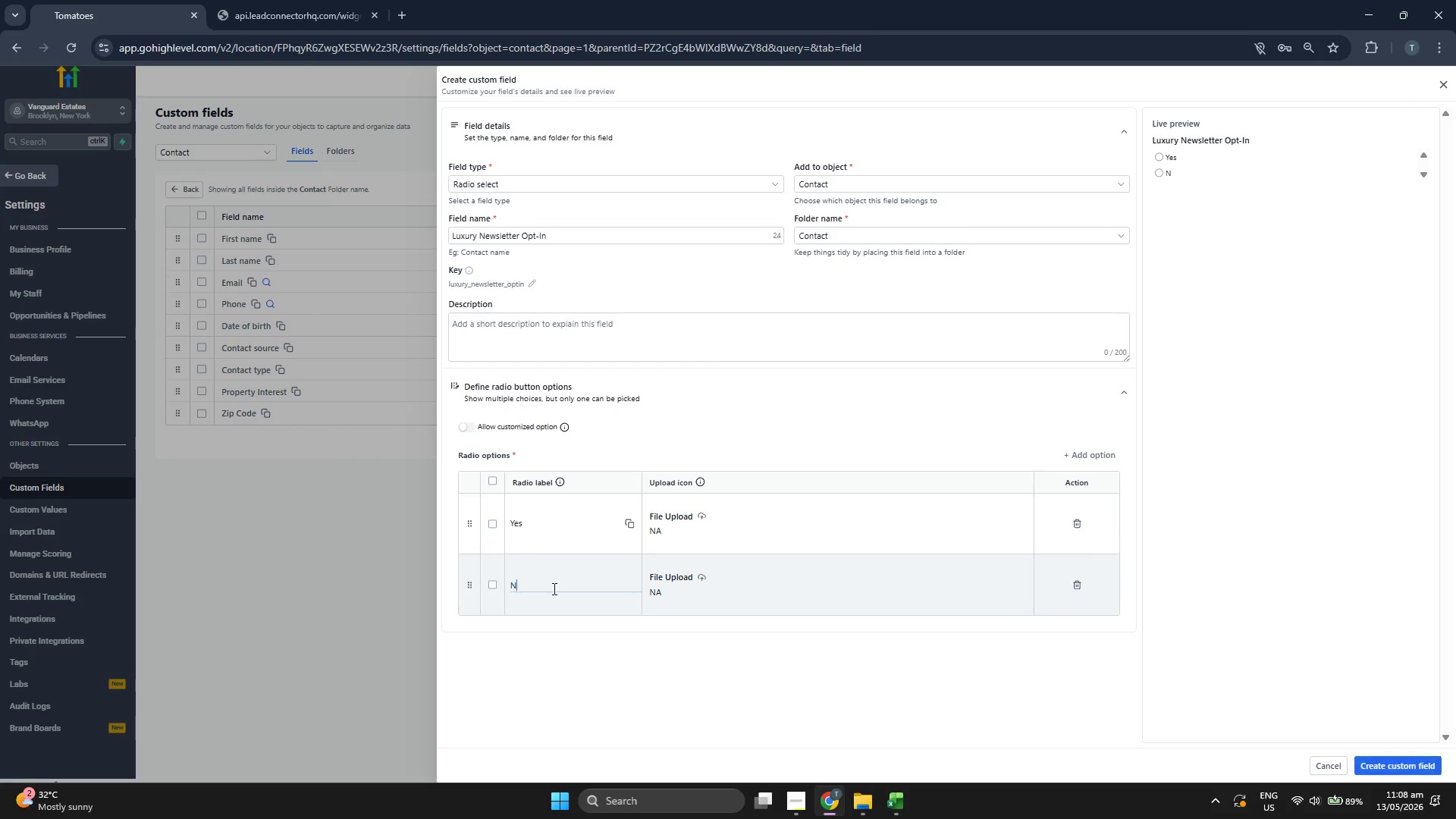 
key(CapsLock)
 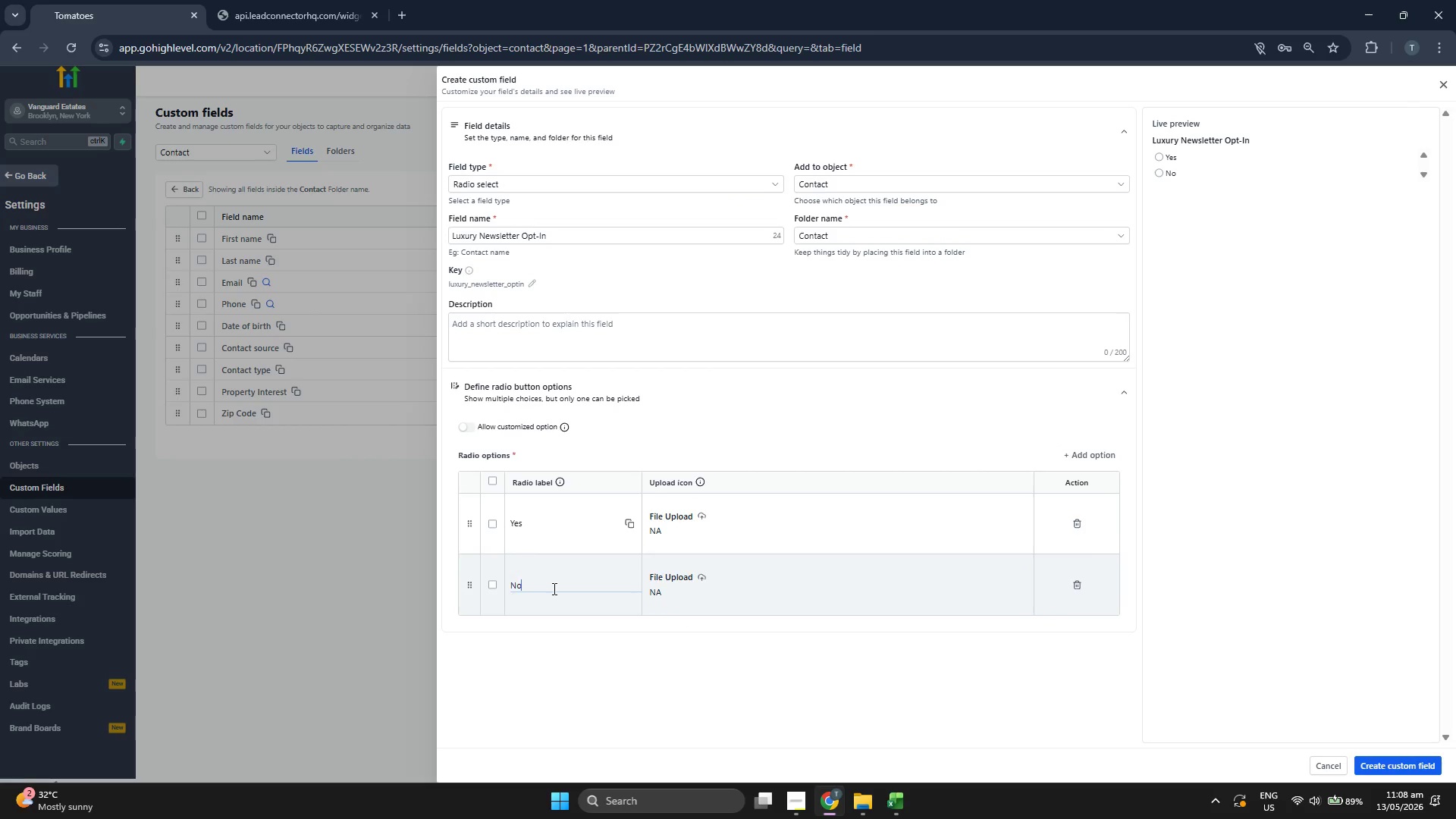 
key(O)
 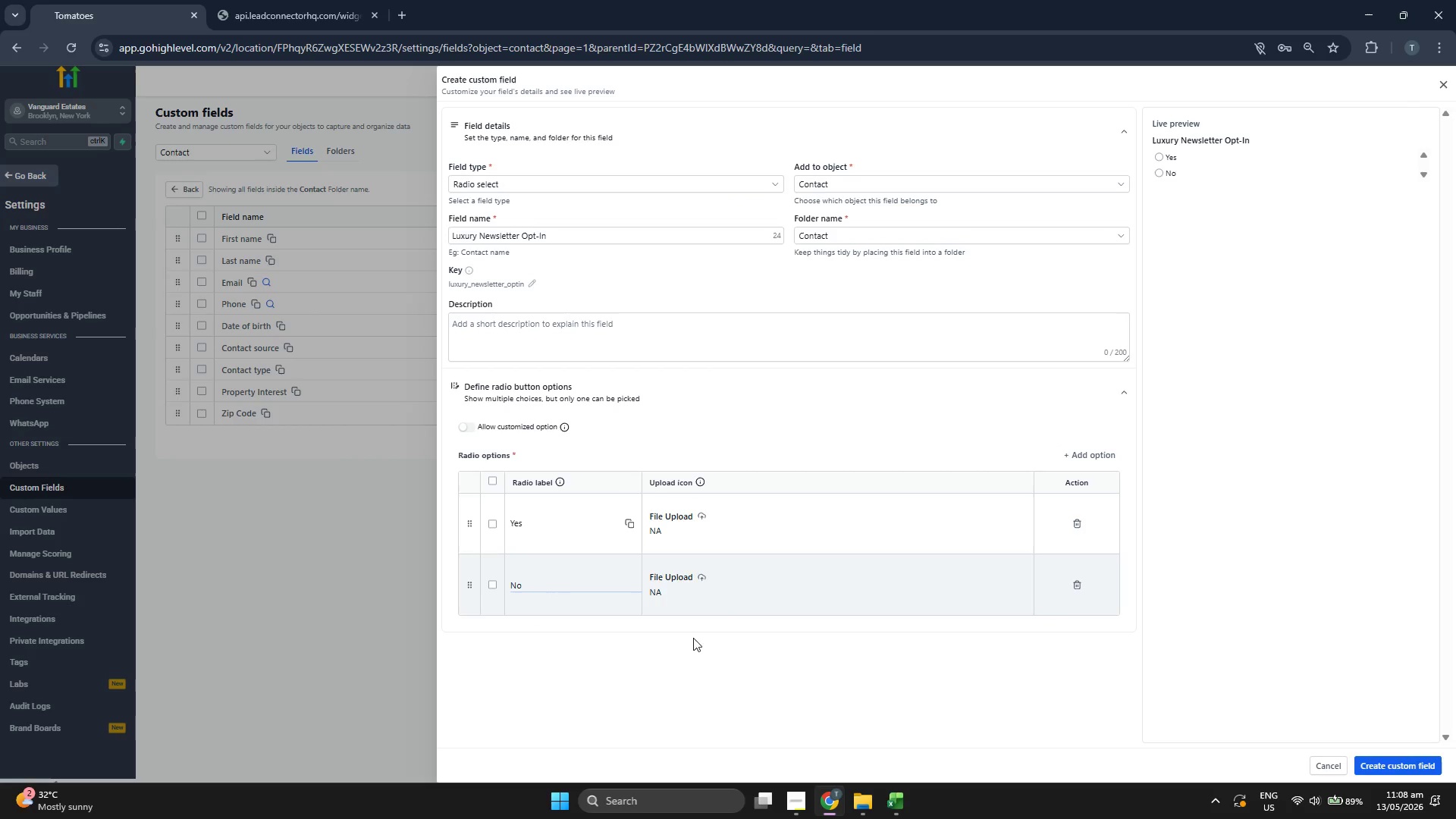 
left_click([811, 703])
 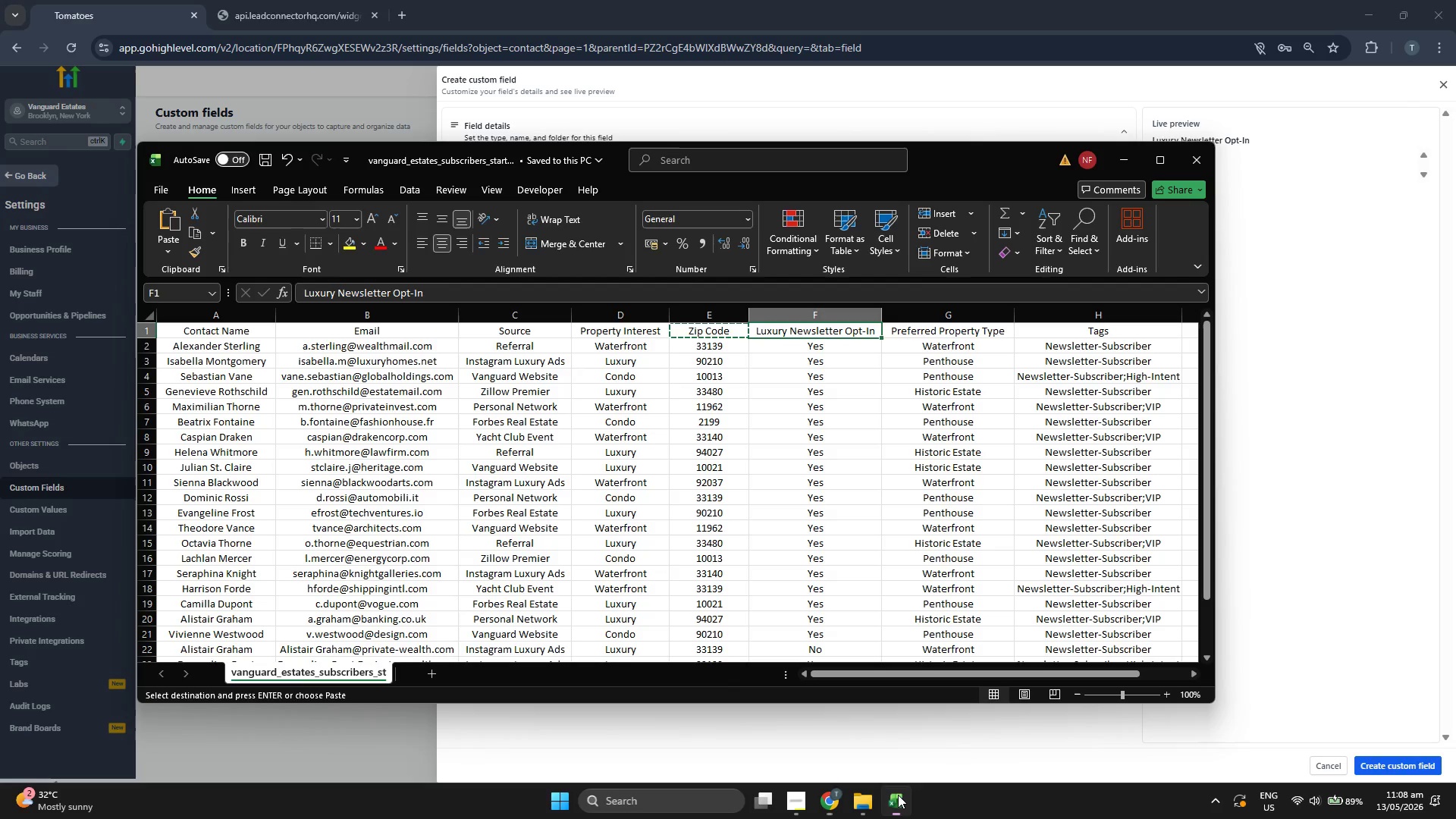 
wait(5.41)
 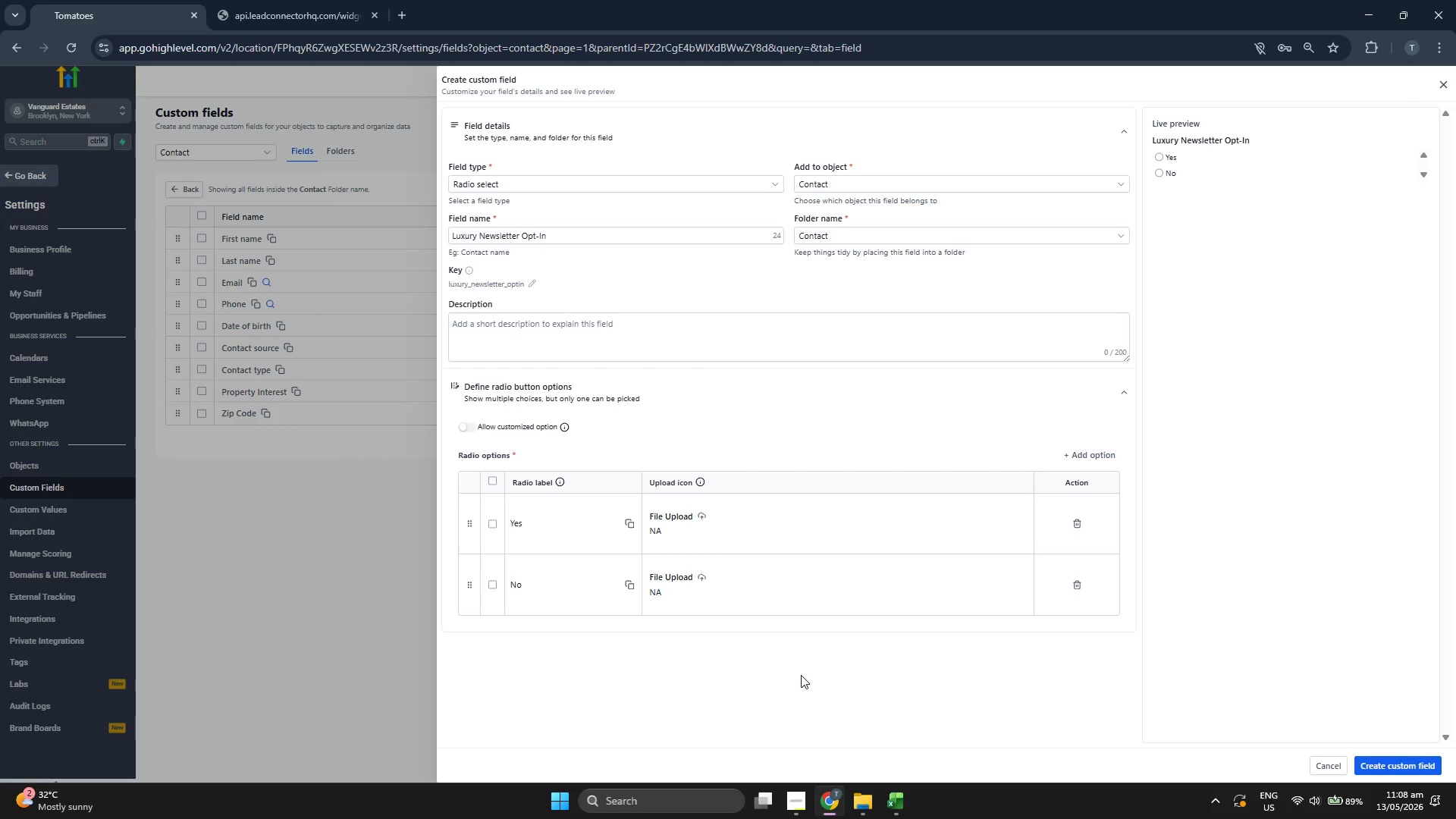 
scroll: coordinate [881, 496], scroll_direction: down, amount: 2.0
 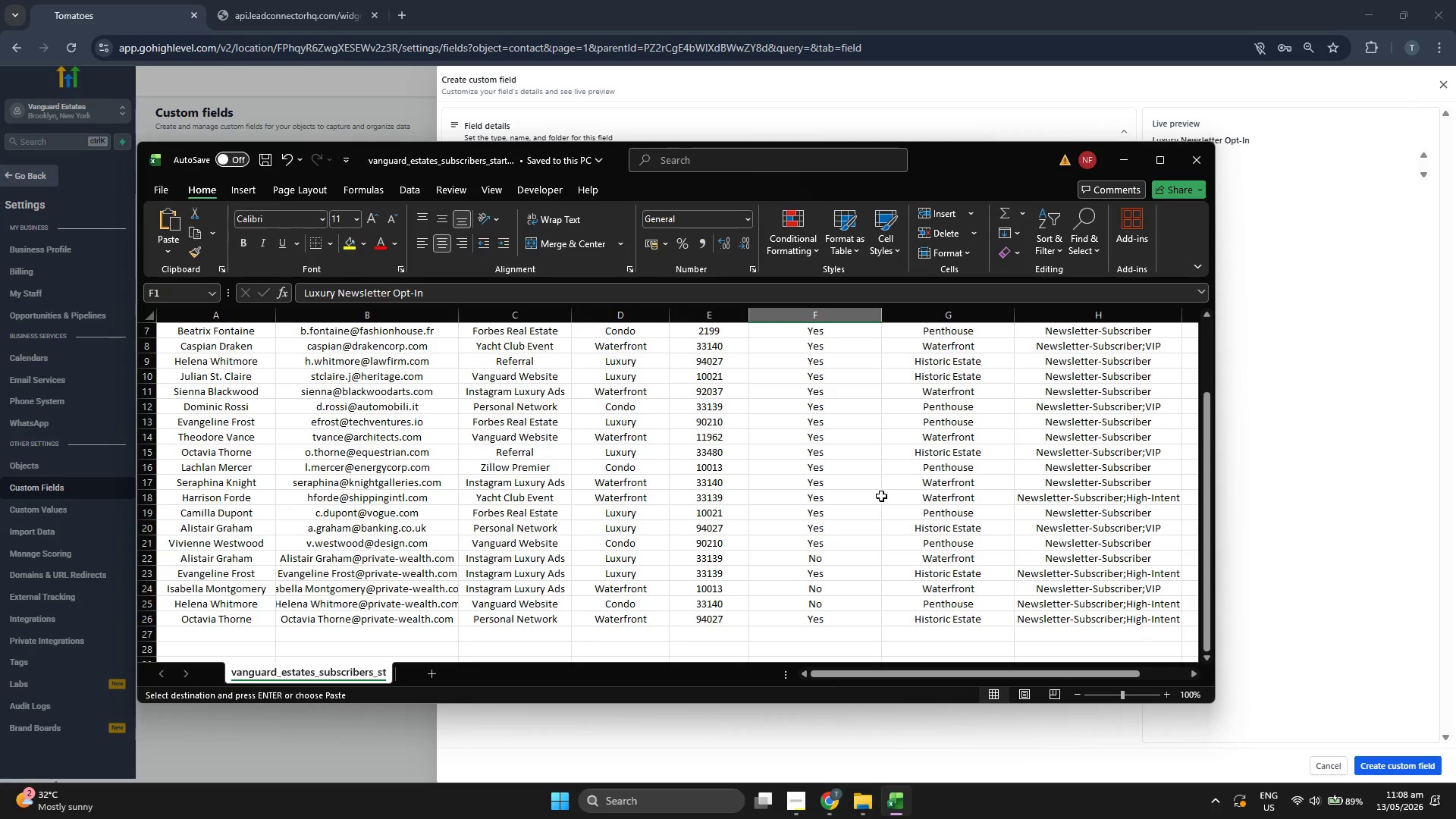 
scroll: coordinate [881, 496], scroll_direction: up, amount: 1.0
 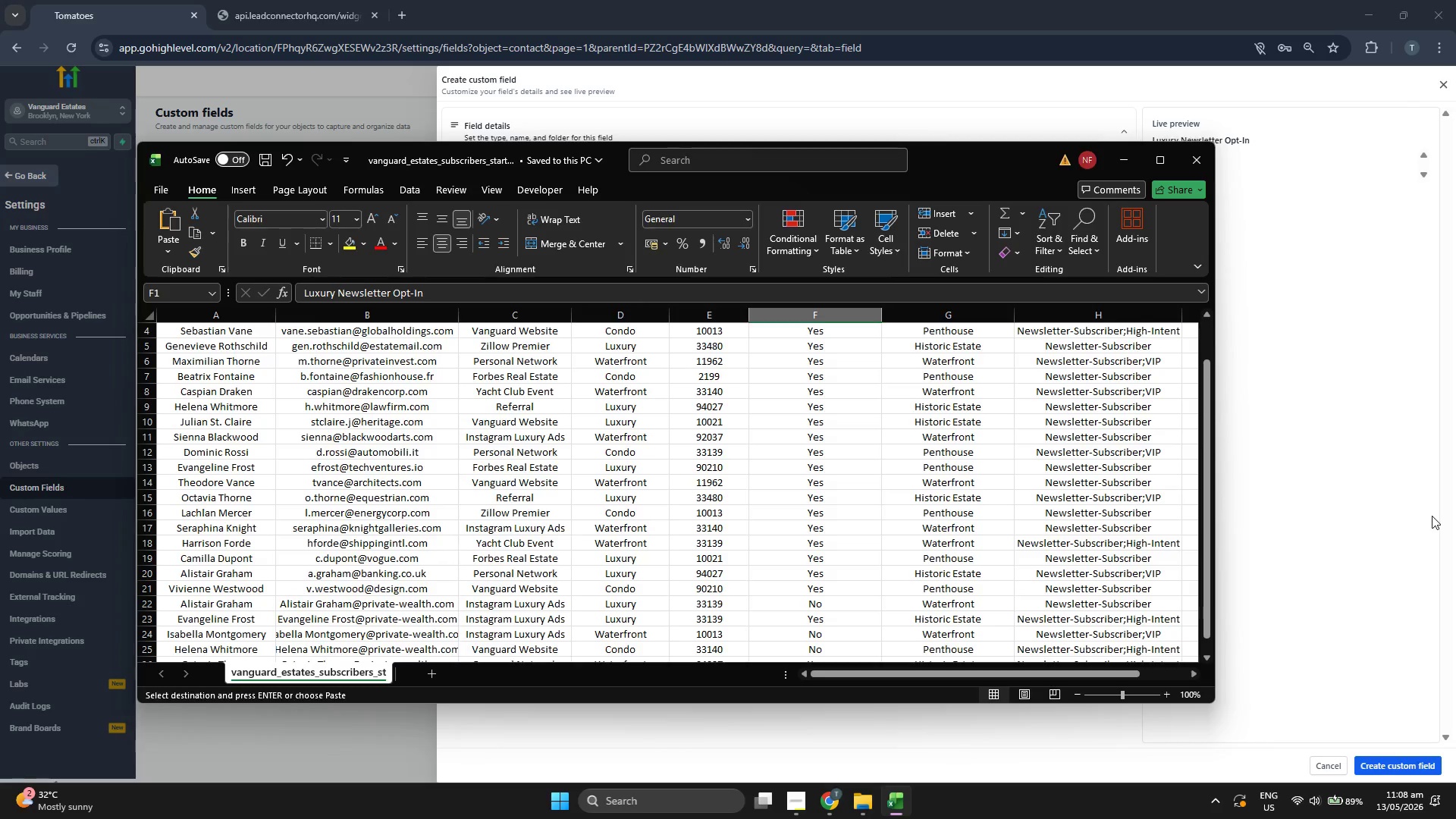 
left_click([1432, 515])
 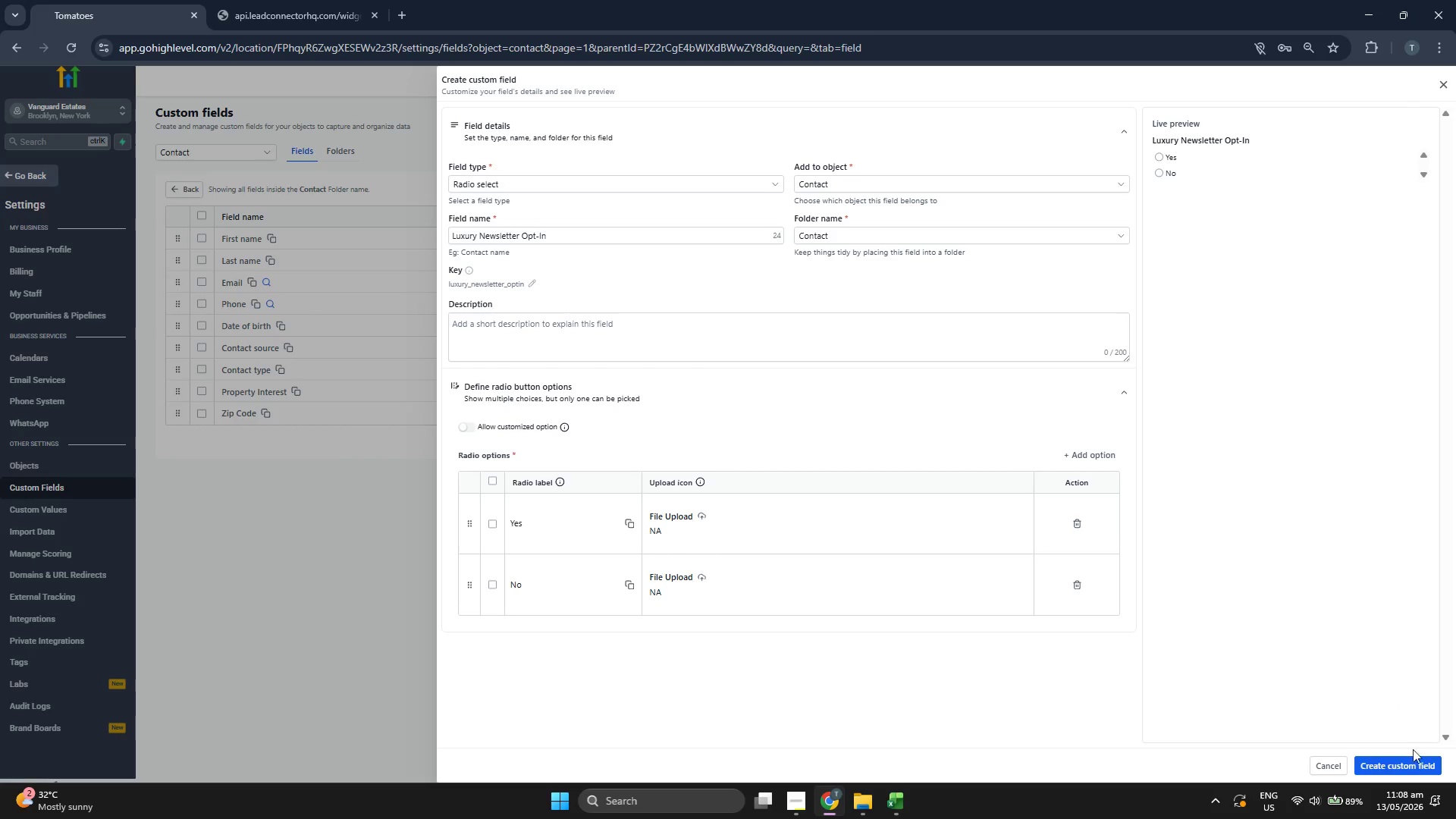 
left_click([1414, 760])
 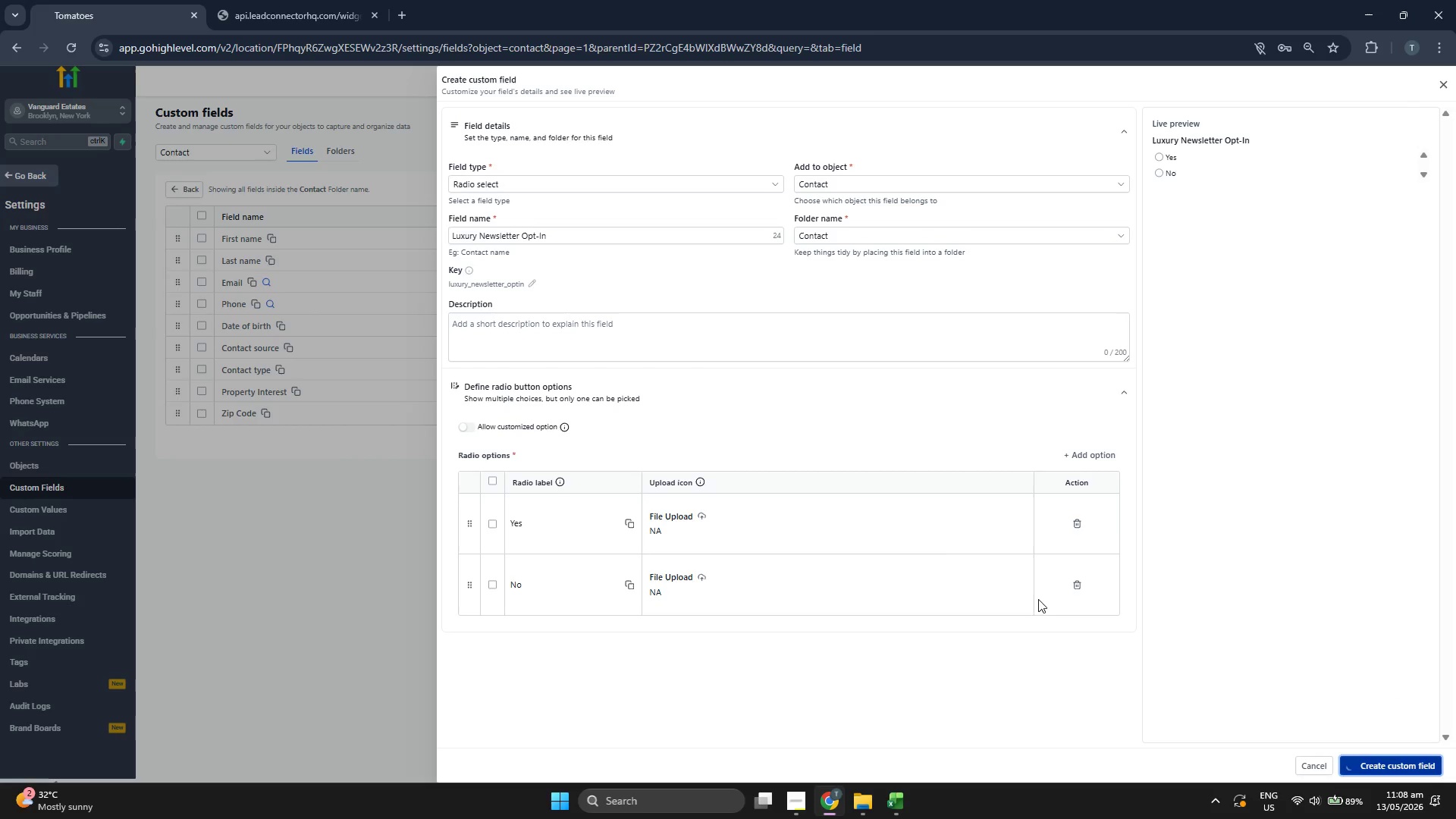 
mouse_move([909, 521])
 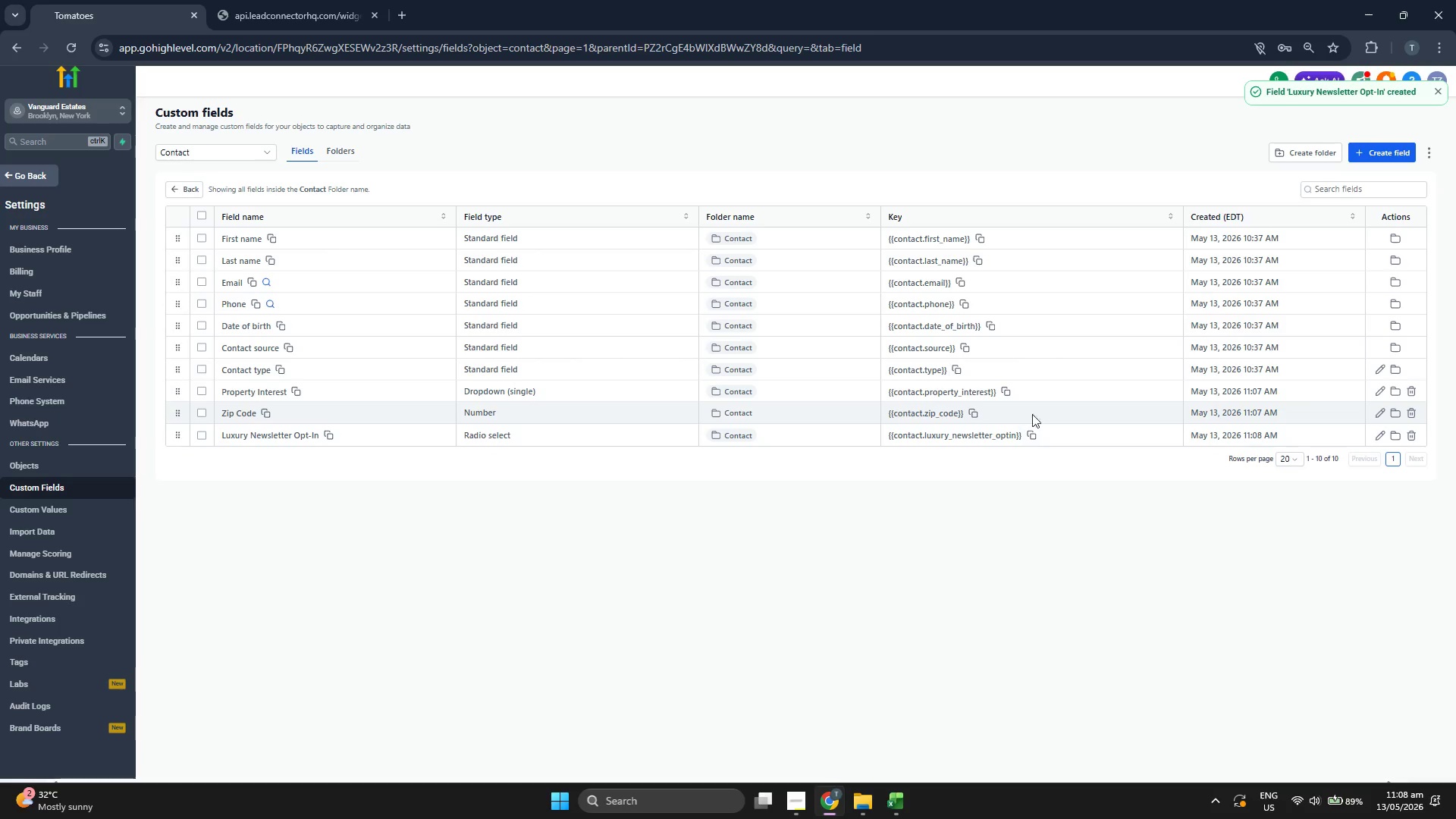 
wait(5.27)
 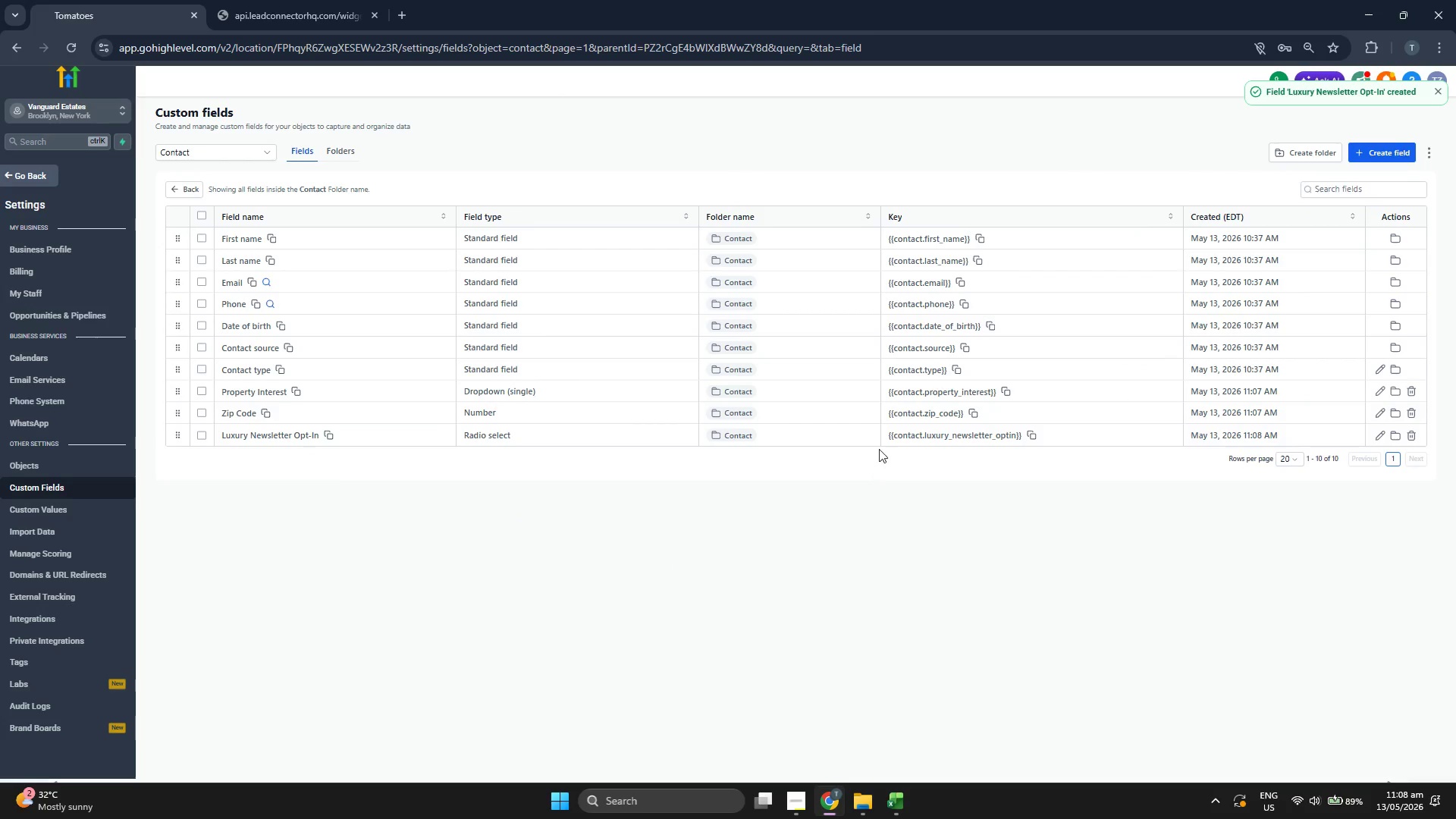 
left_click([1354, 155])
 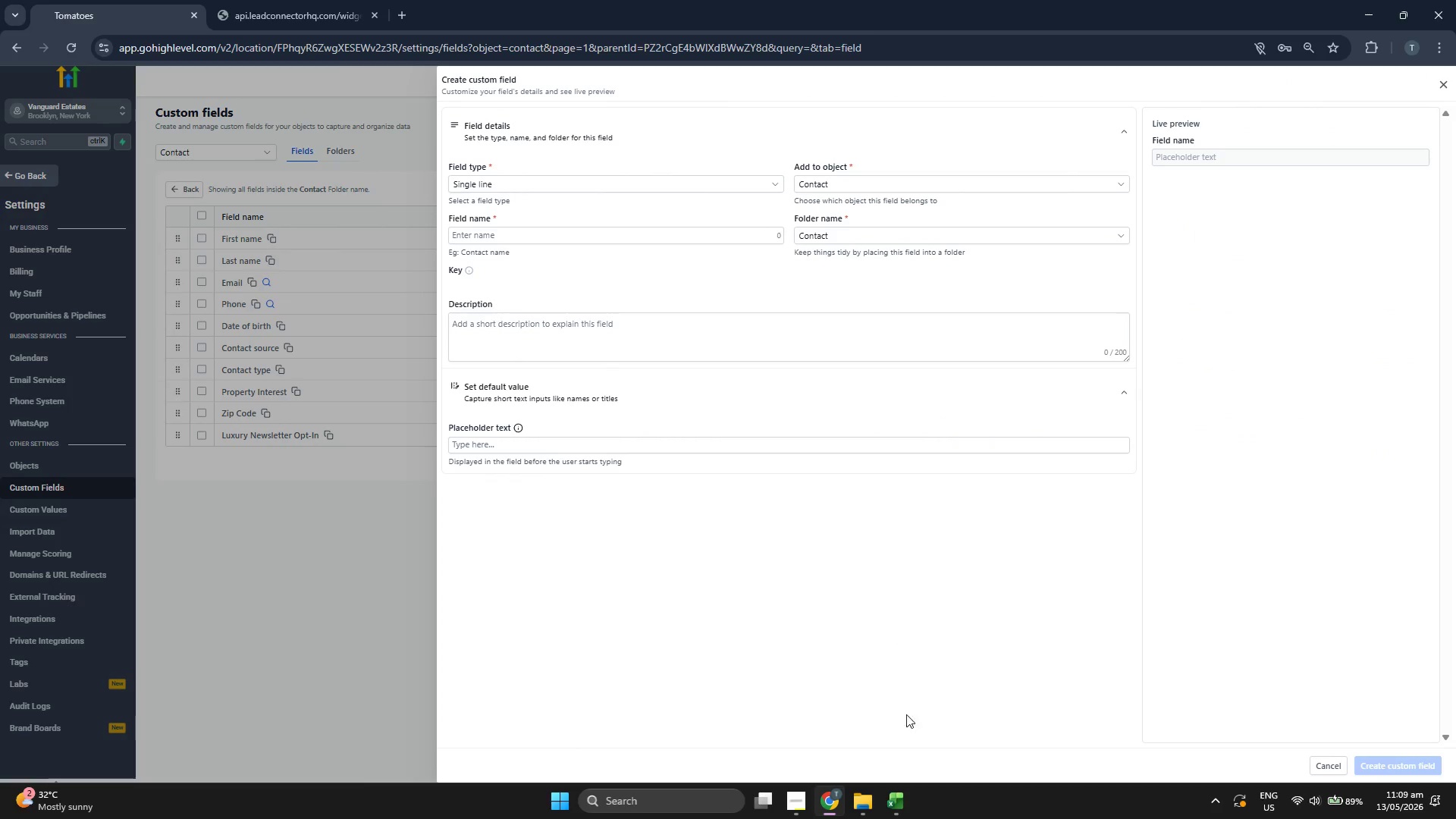 
left_click([893, 811])
 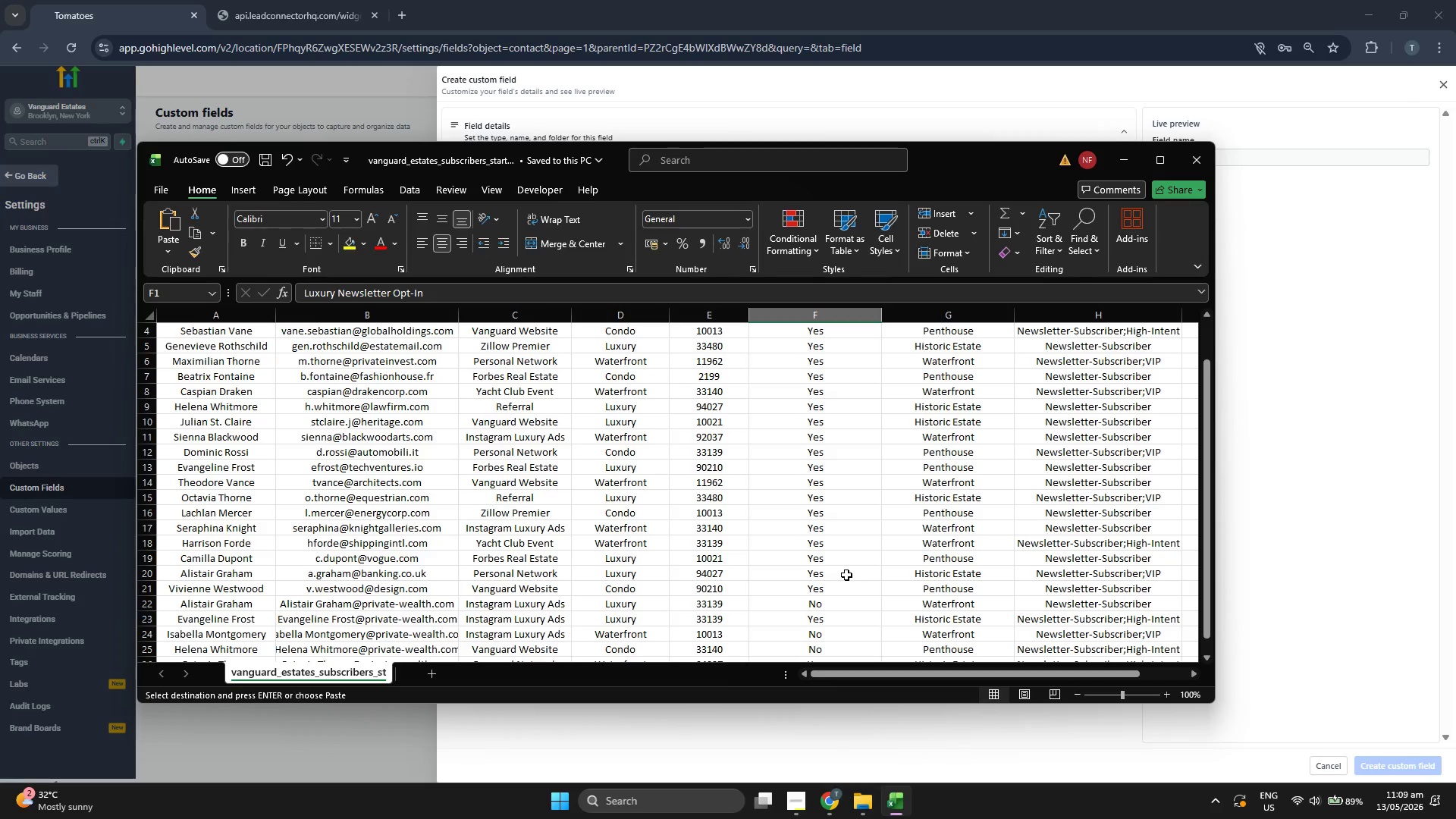 
scroll: coordinate [846, 575], scroll_direction: up, amount: 6.0
 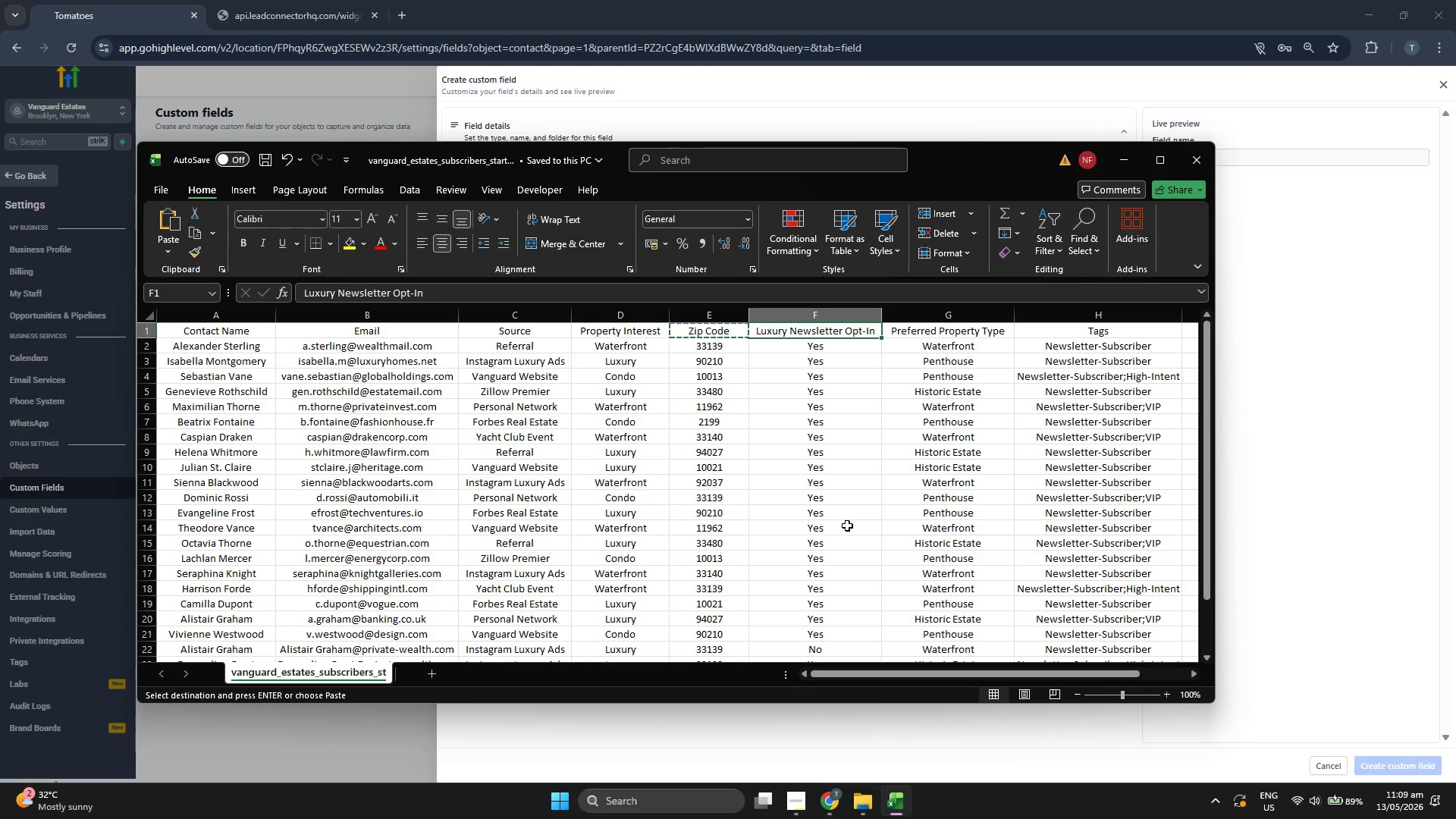 
key(ArrowRight)
 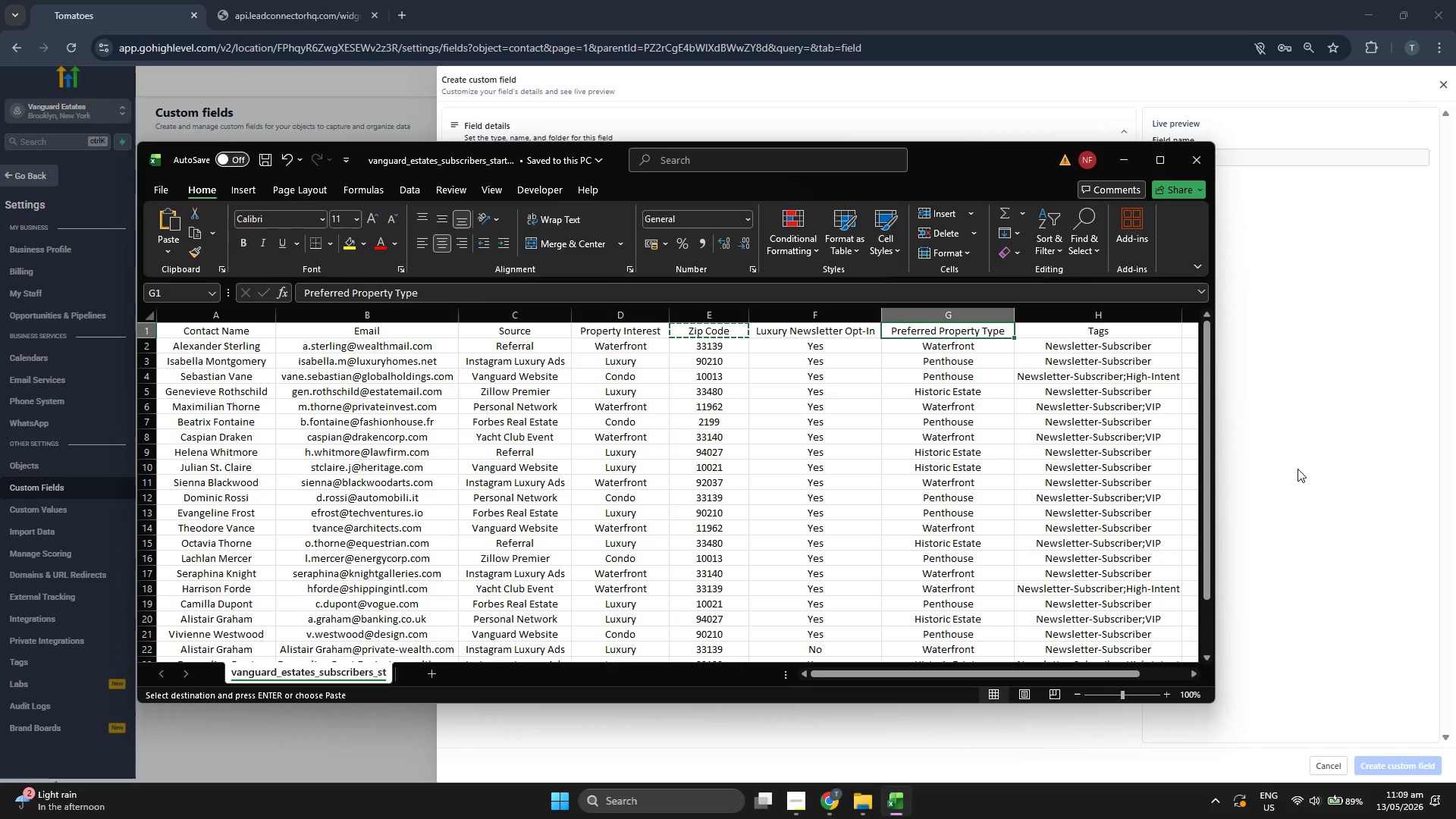 
left_click([1413, 460])
 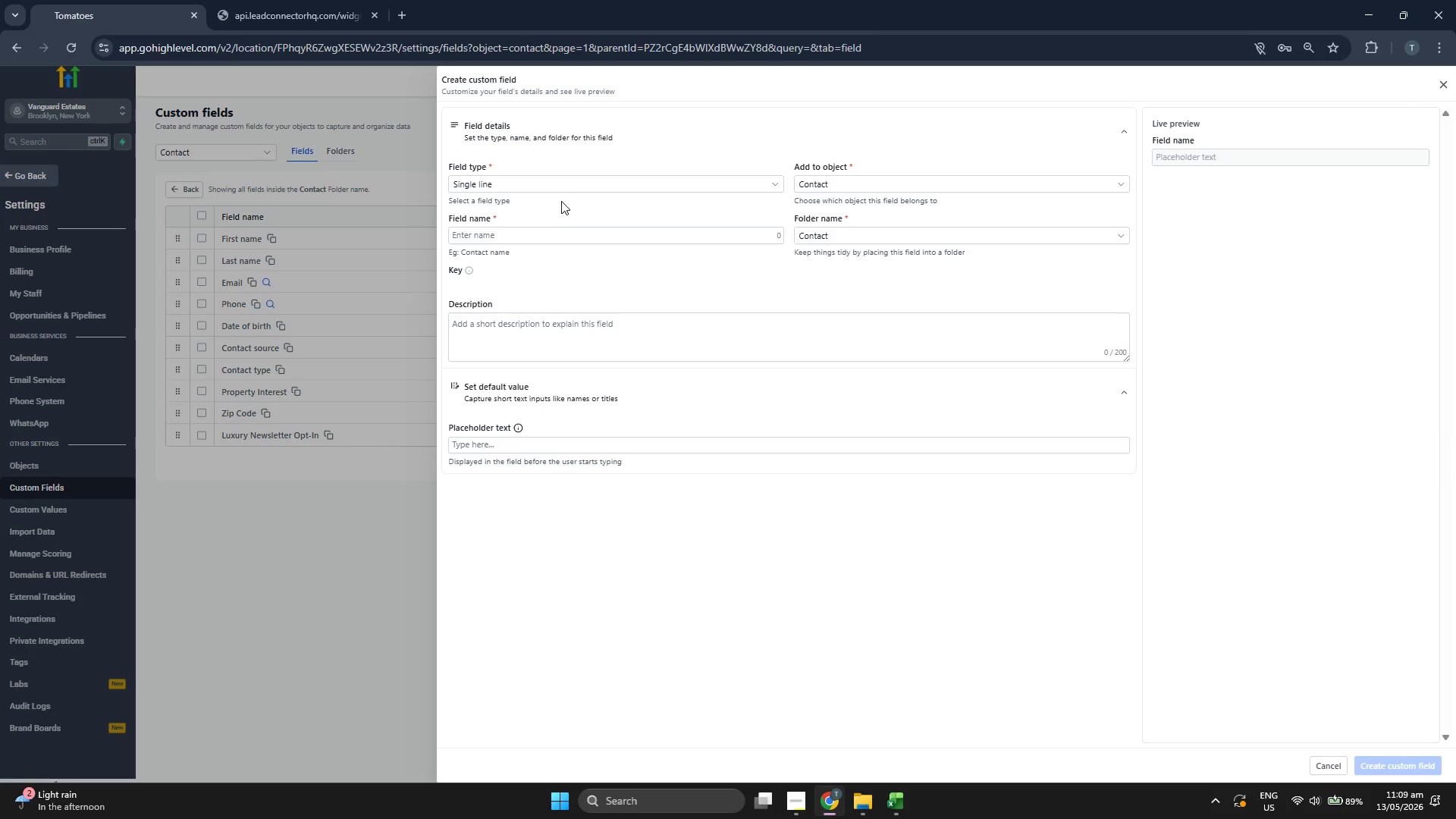 
left_click([562, 189])
 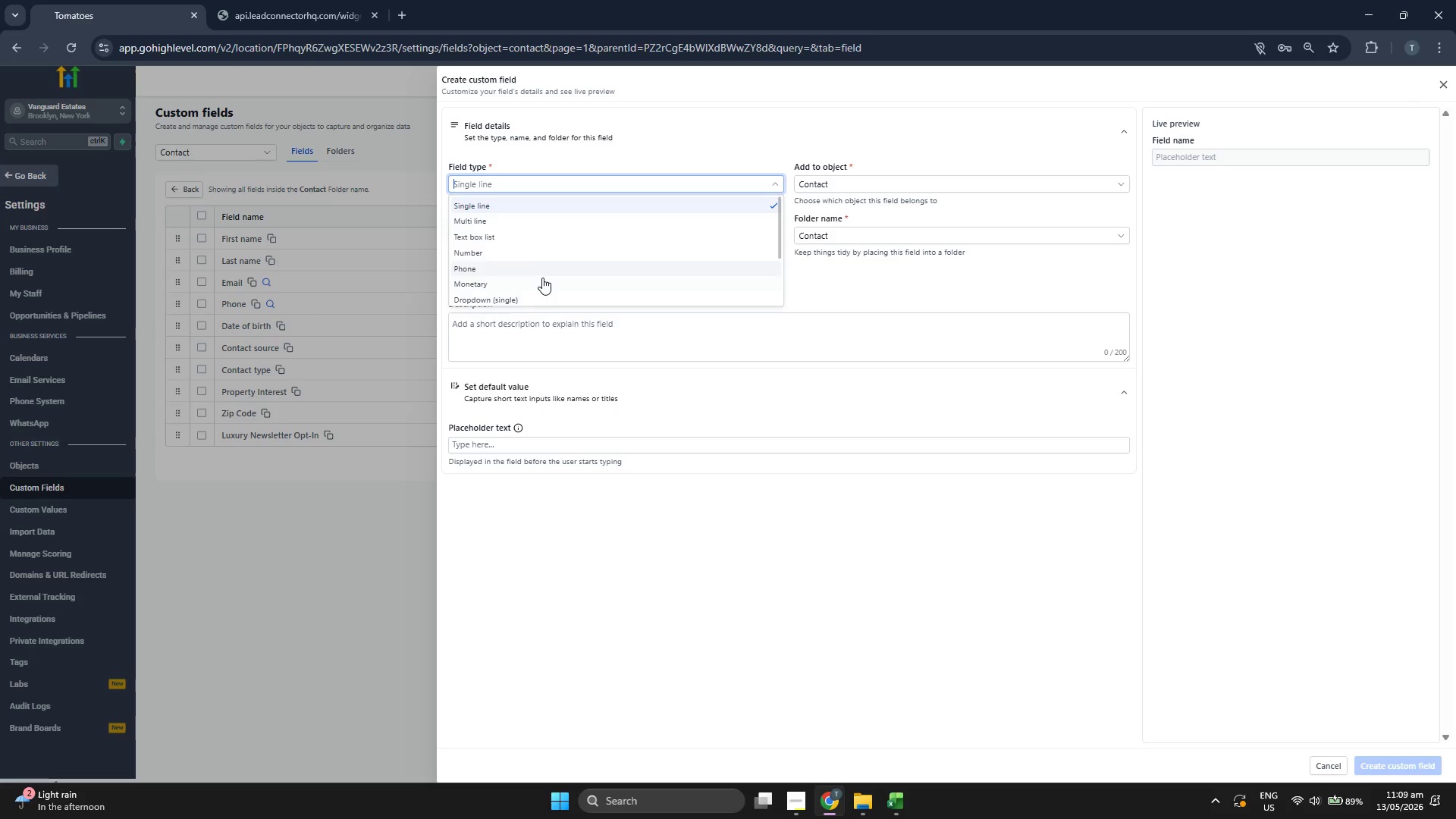 
scroll: coordinate [550, 261], scroll_direction: down, amount: 1.0
 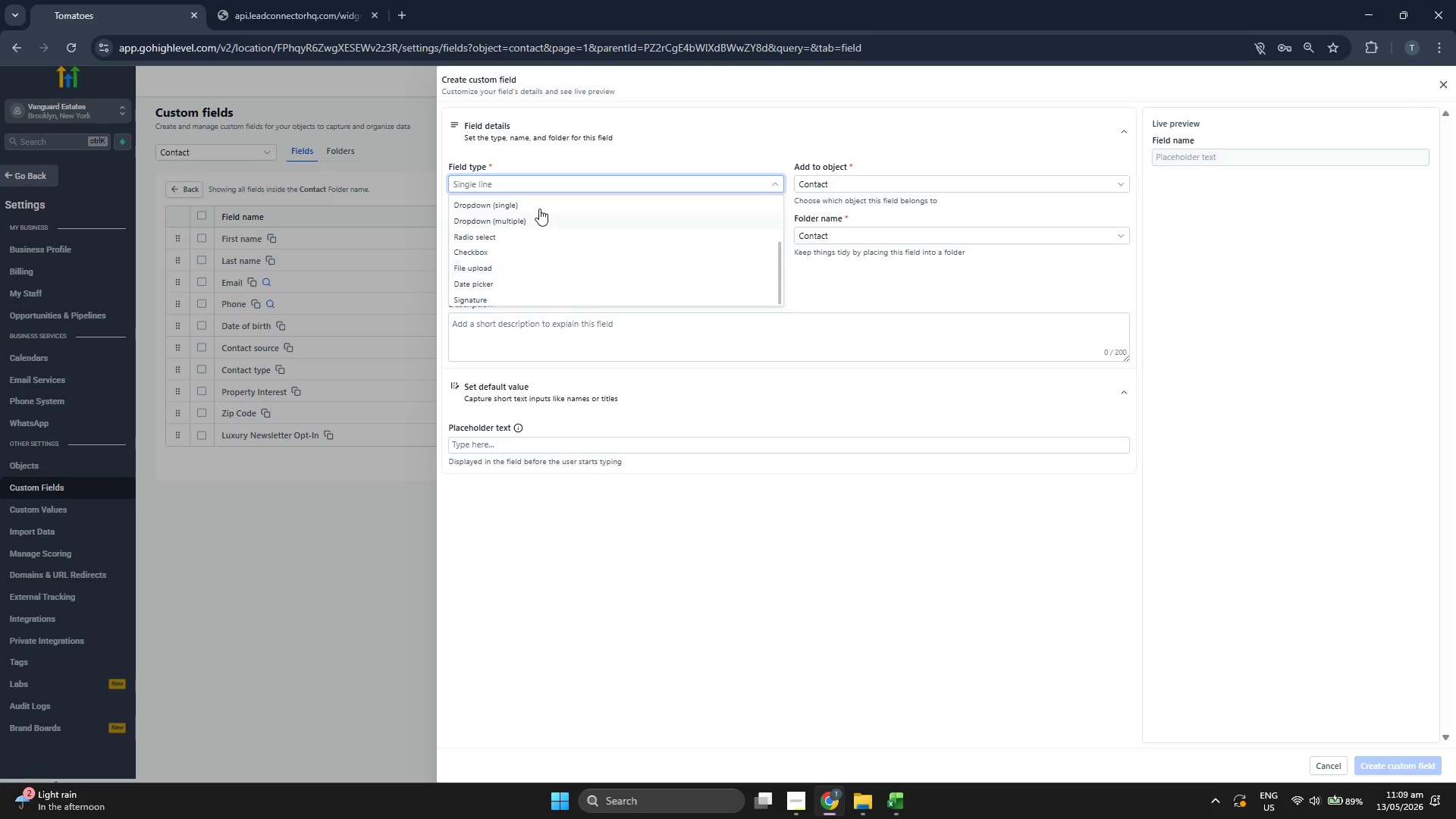 
left_click([541, 206])
 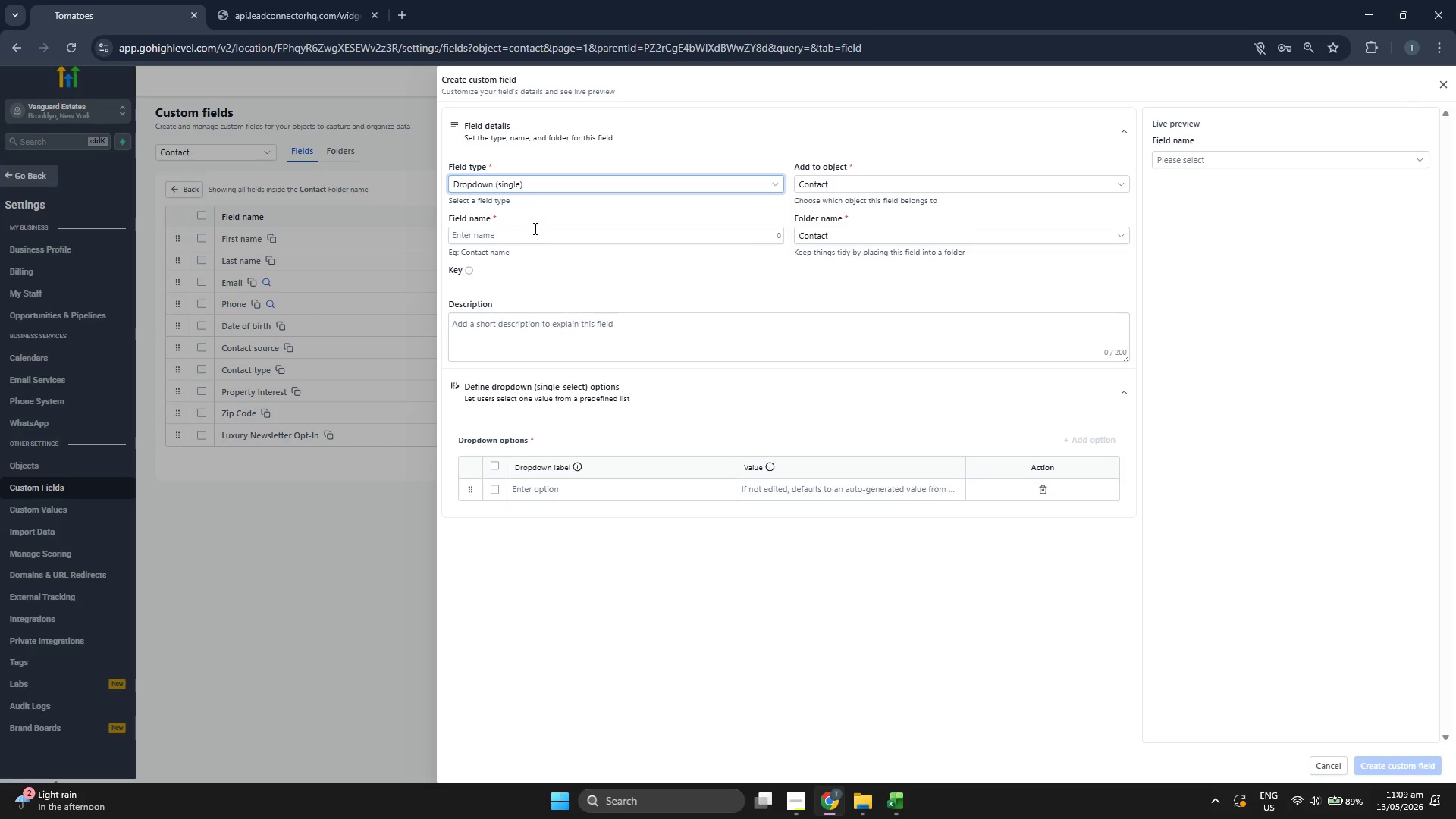 
left_click([534, 228])
 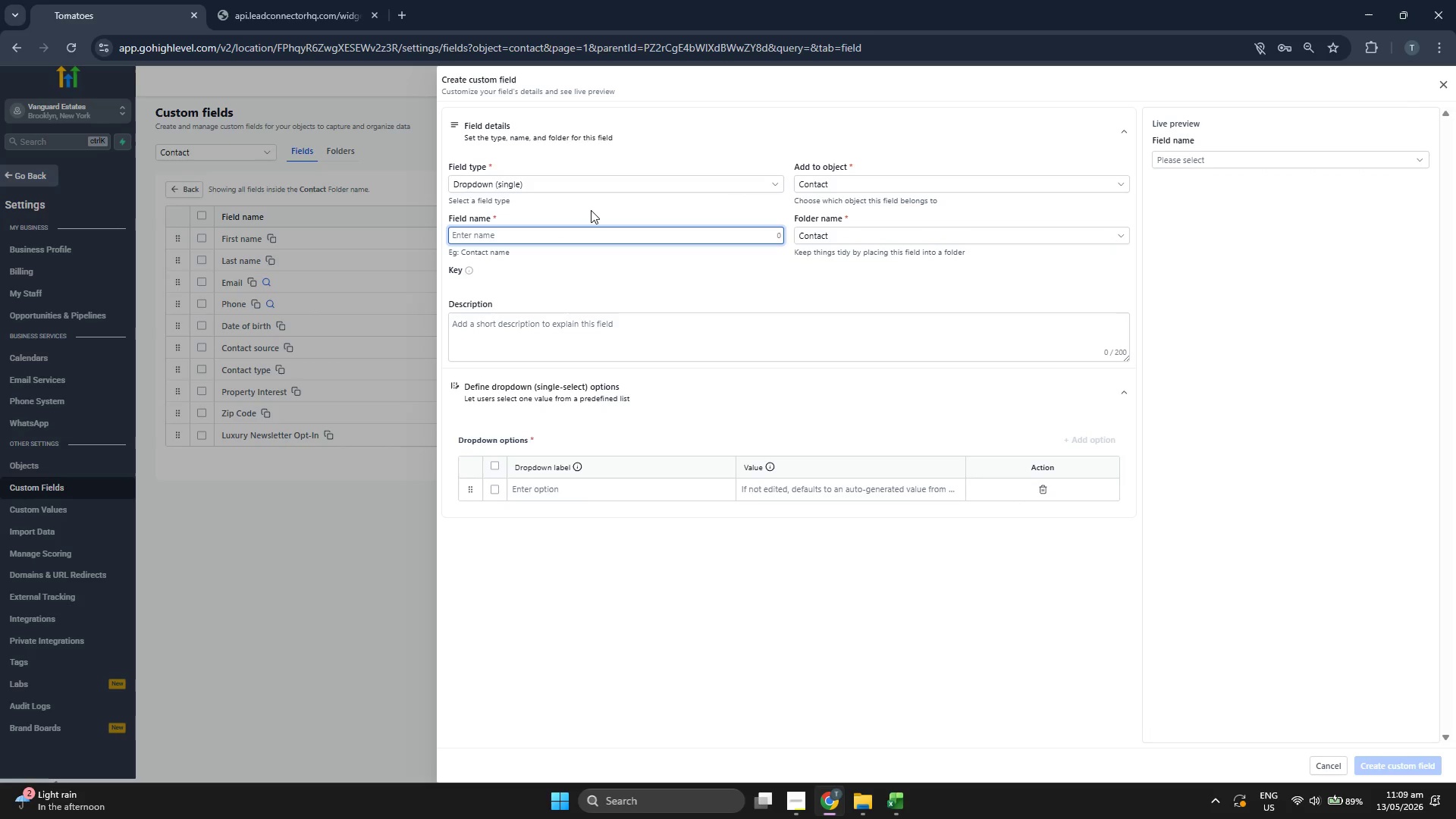 
type(Preferred )
 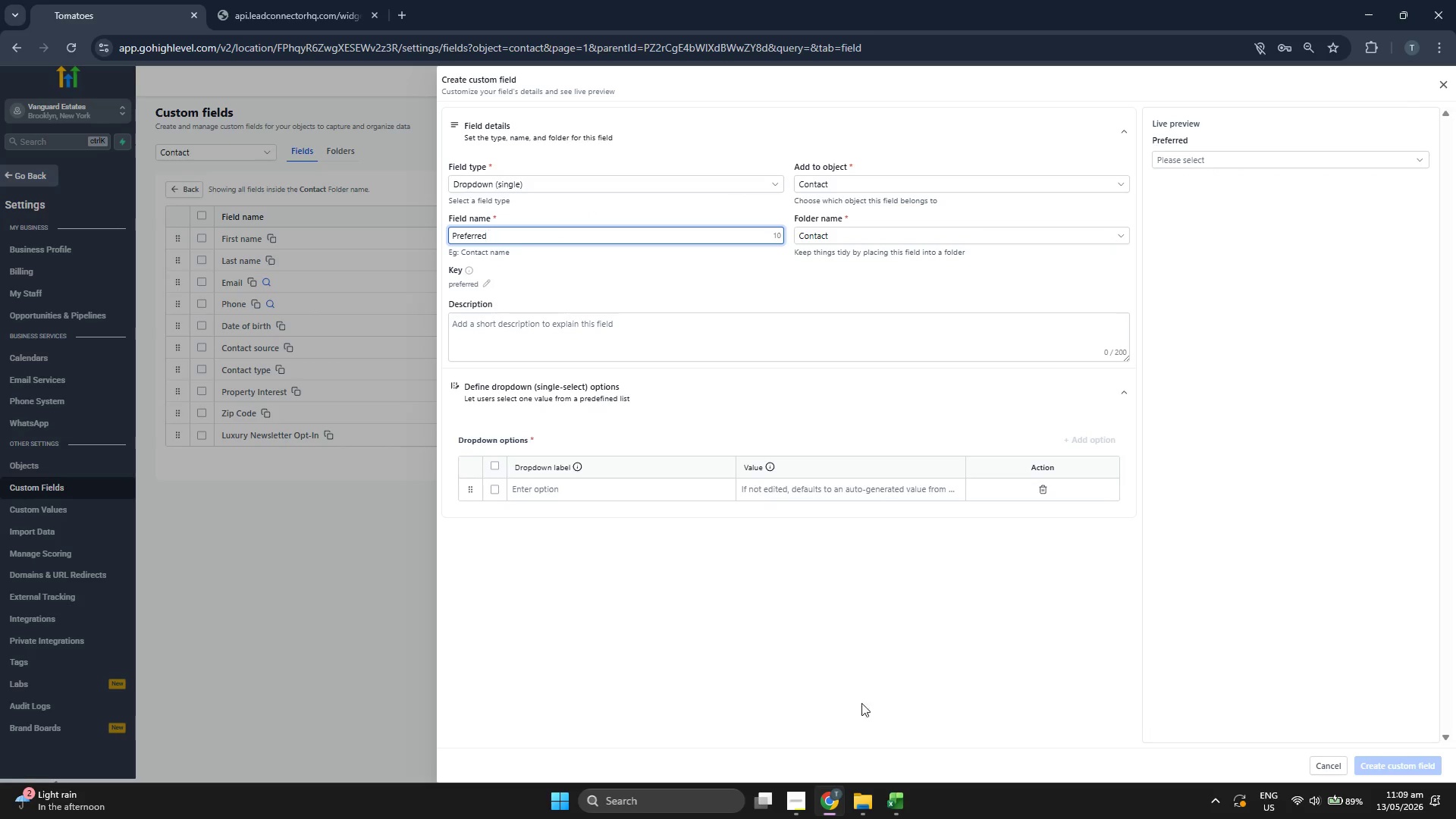 
left_click([902, 807])
 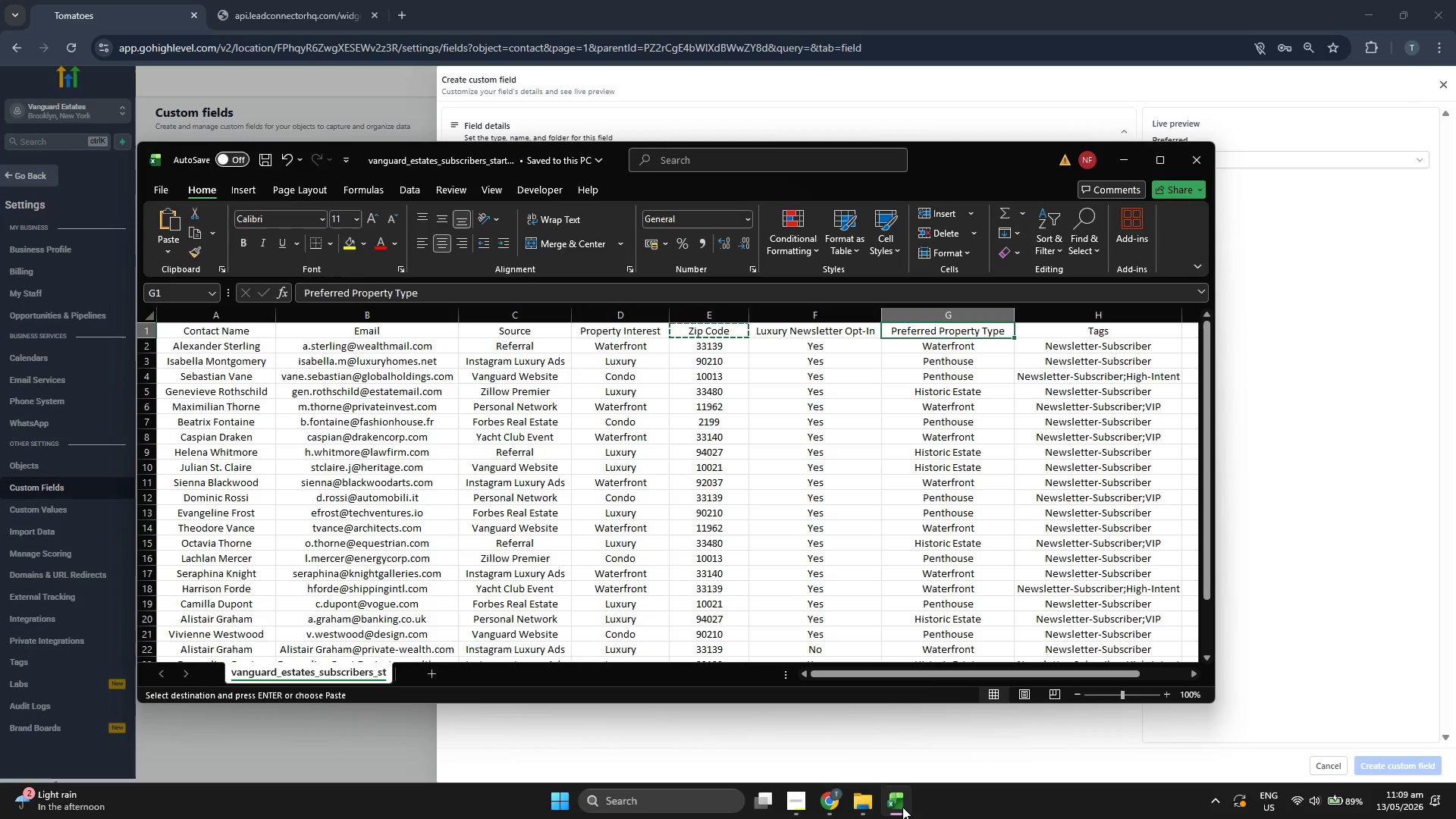 
left_click([902, 807])
 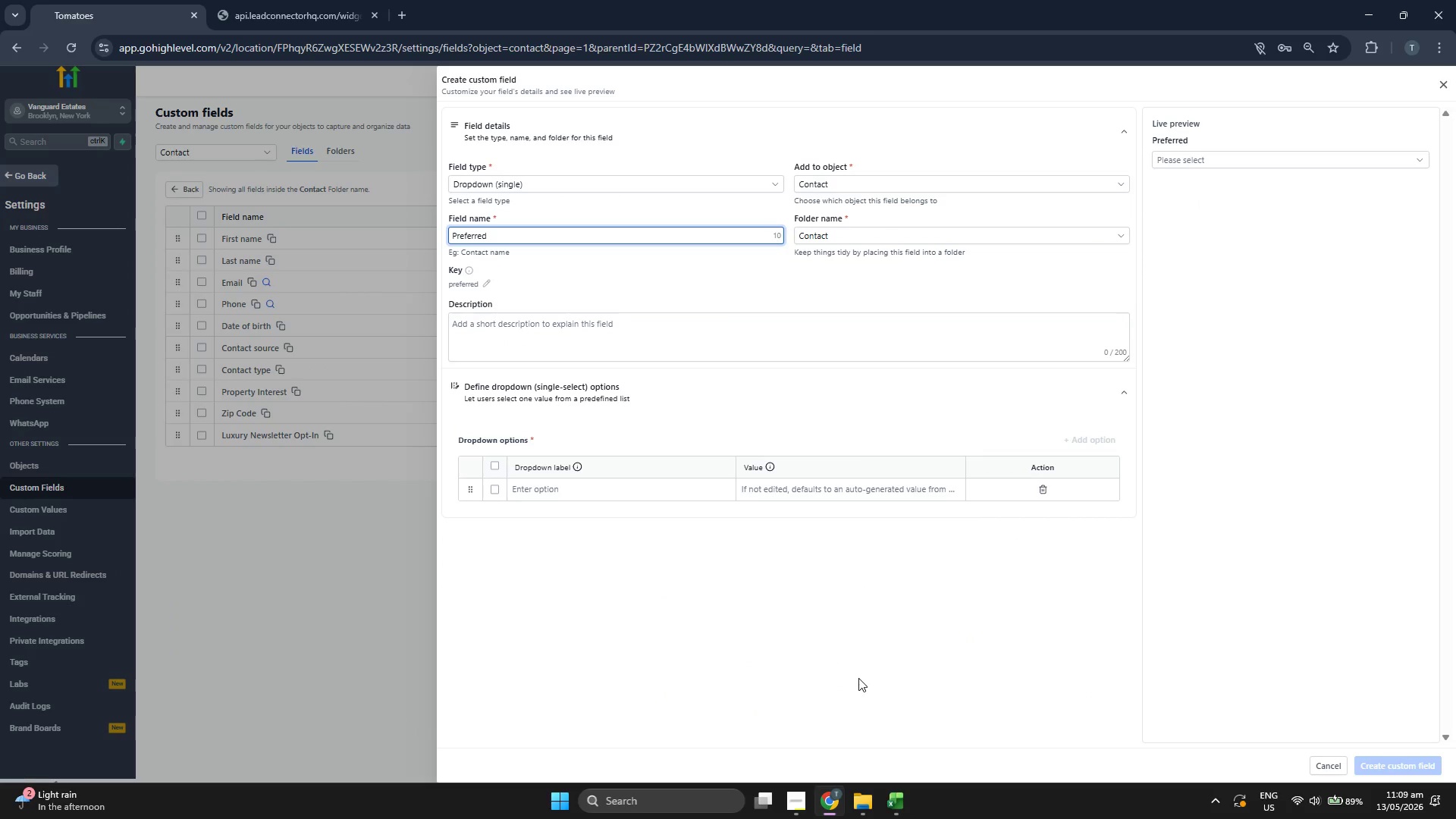 
type(Property Type)
 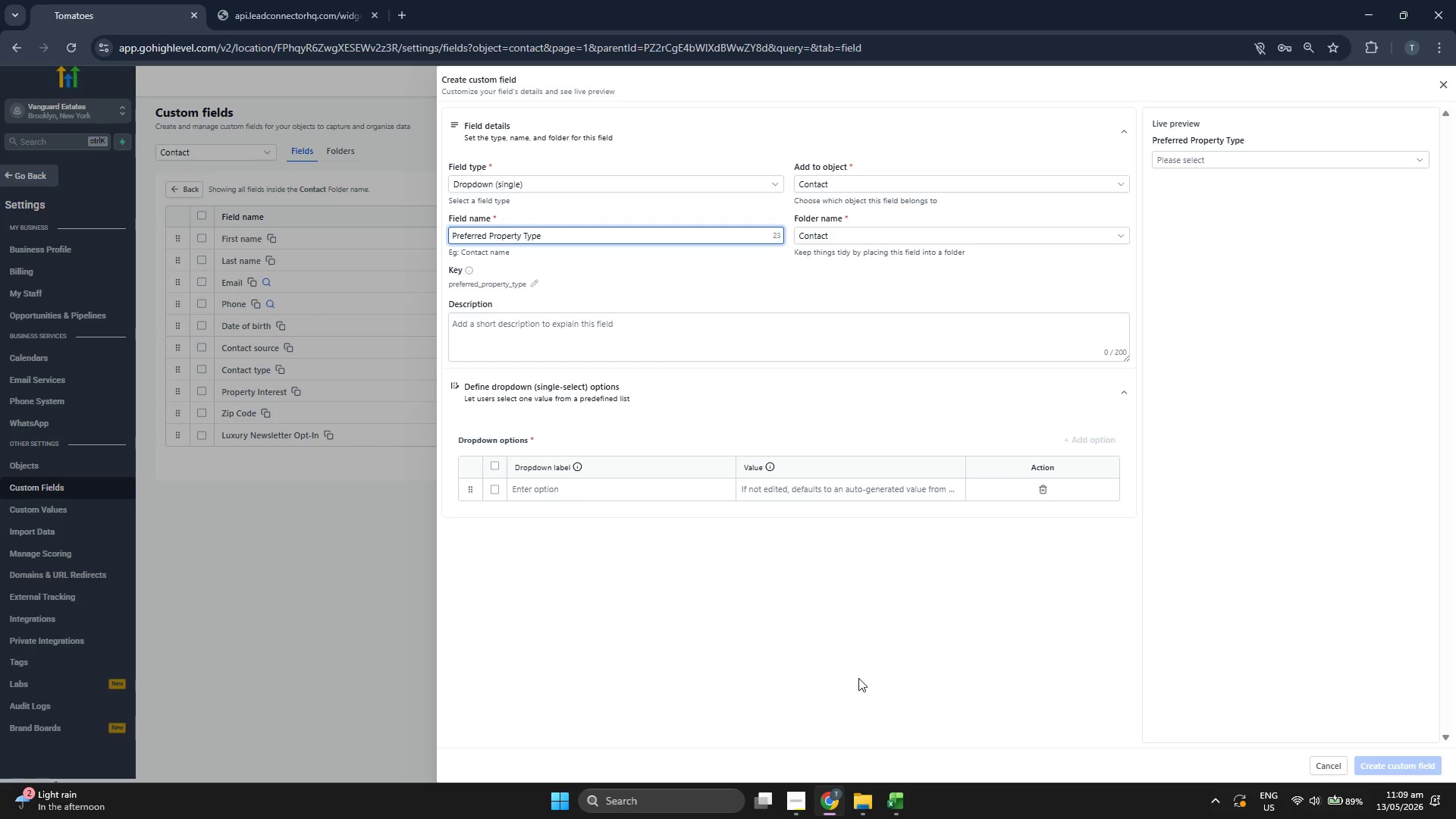 
left_click([858, 678])
 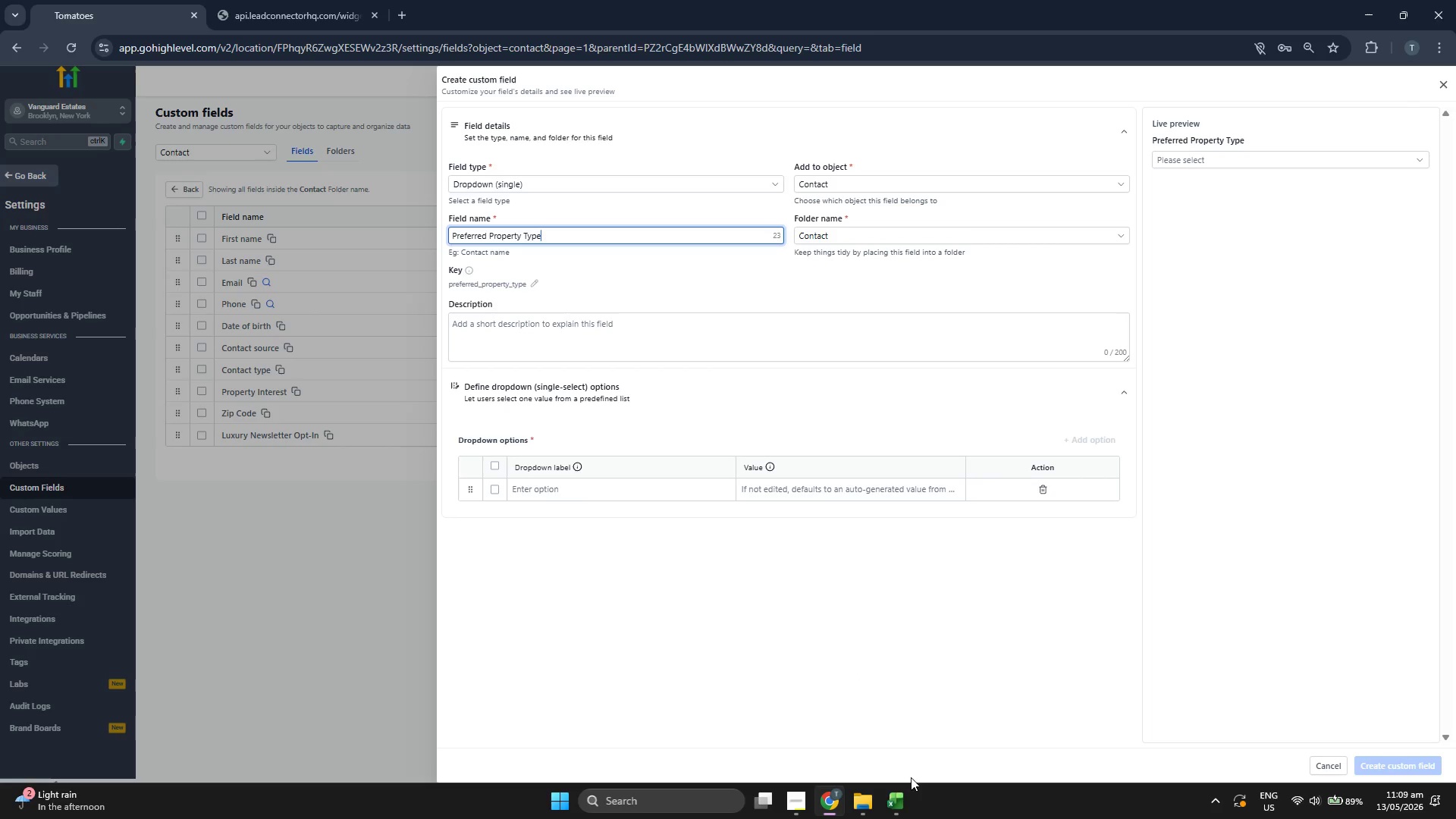 
left_click([902, 787])
 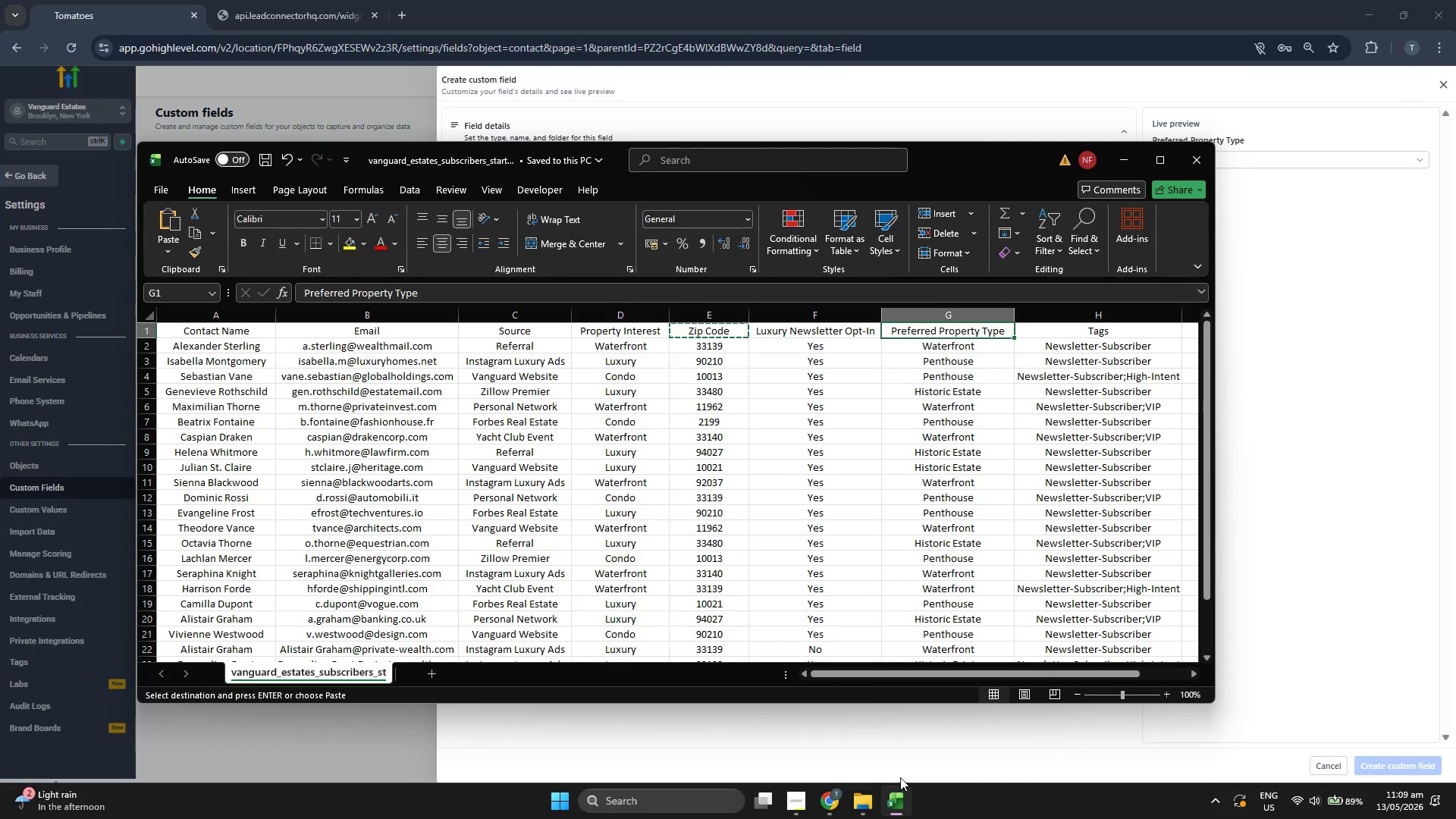 
key(ArrowDown)
 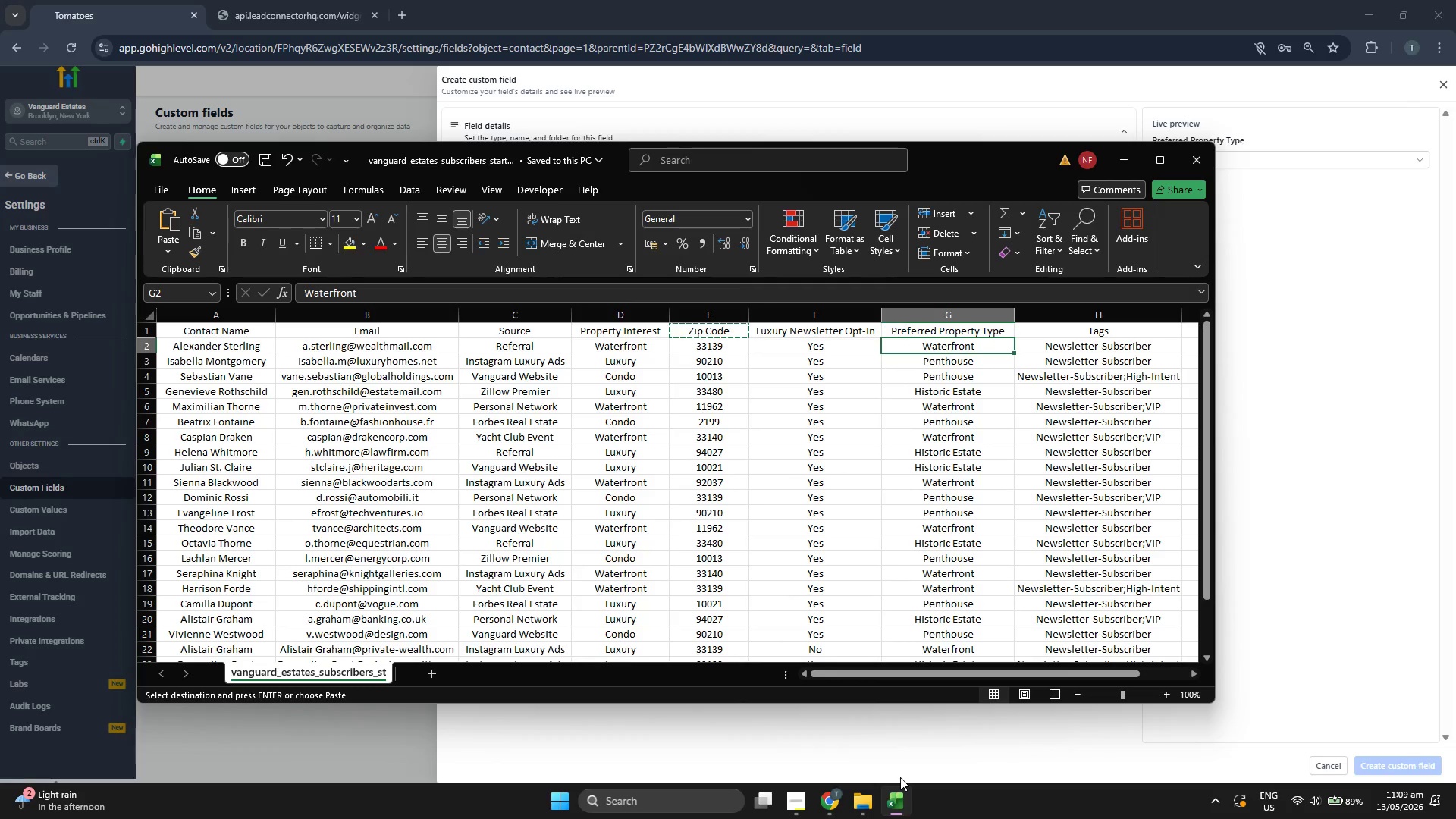 
key(Control+ControlLeft)
 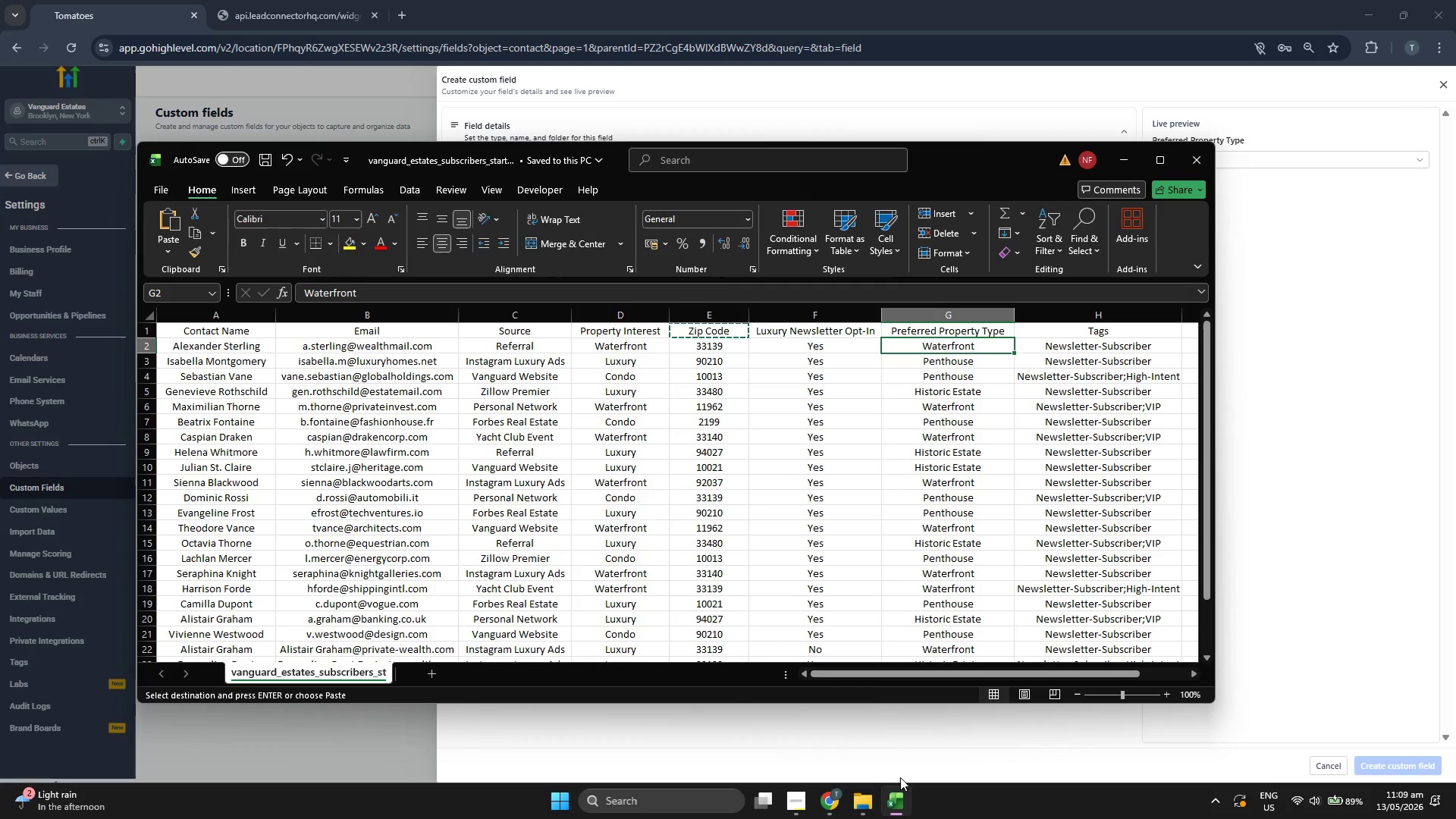 
key(Control+C)
 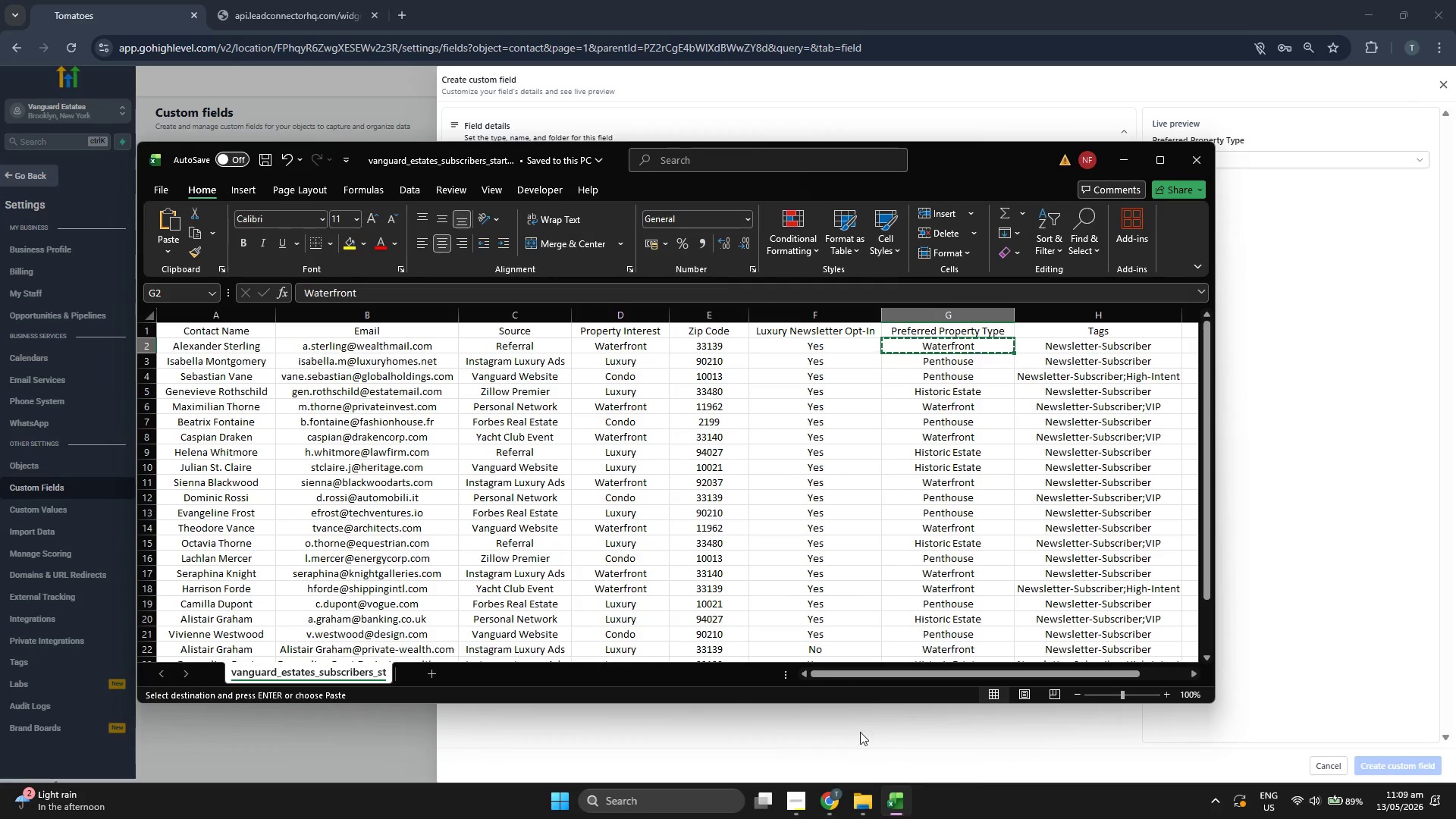 
left_click([836, 704])
 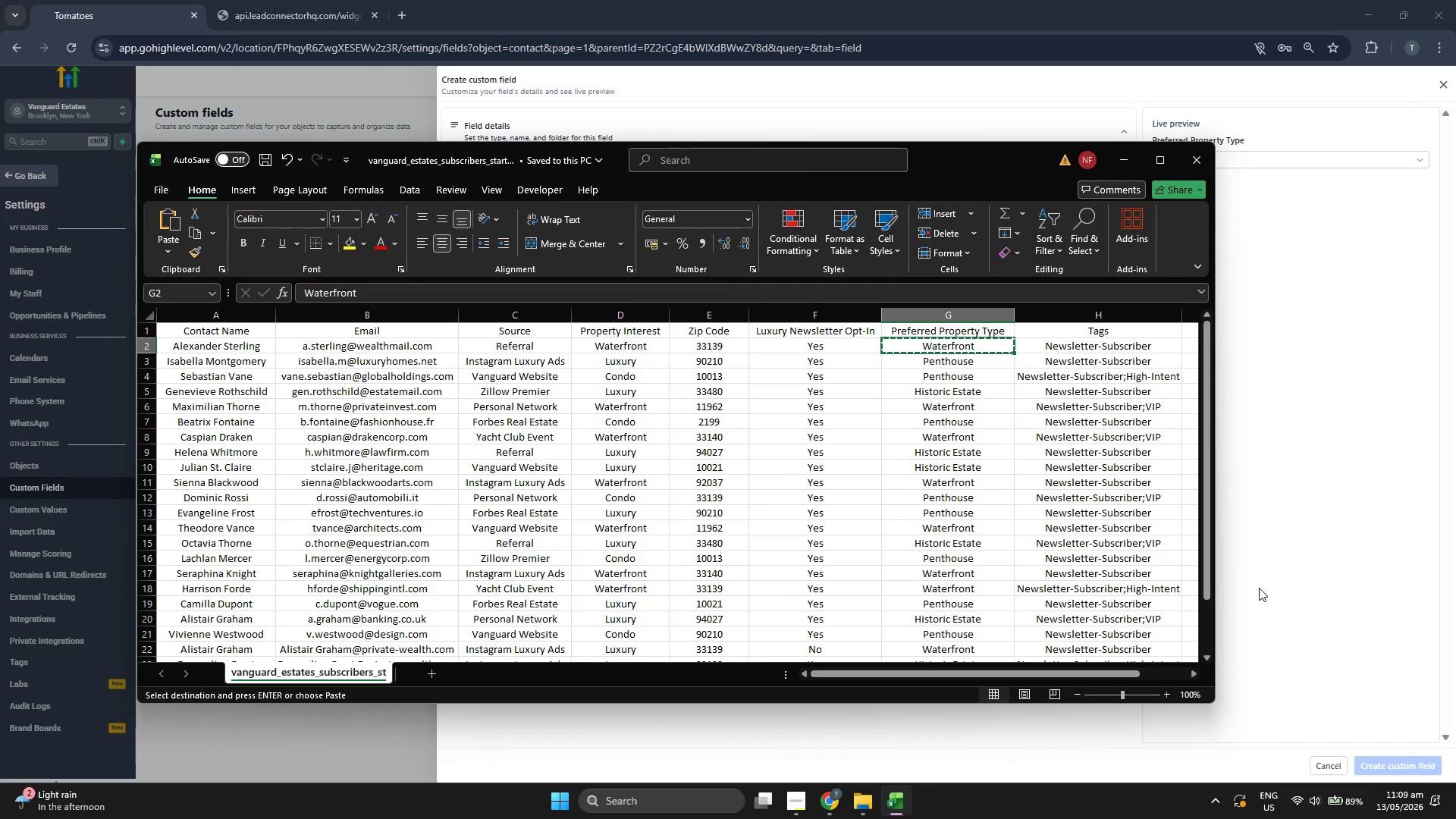 
left_click([1297, 542])
 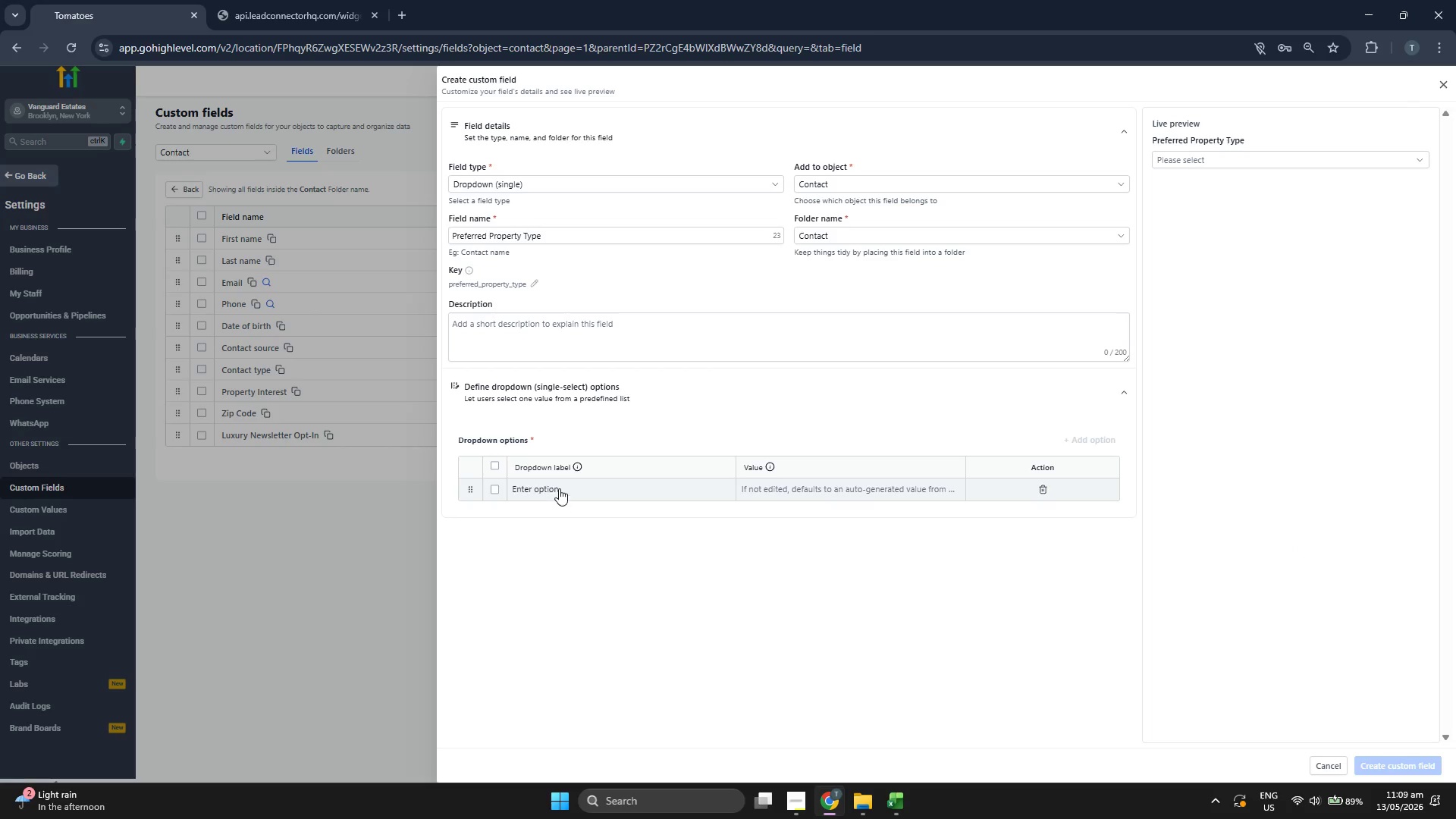 
key(Control+V)
 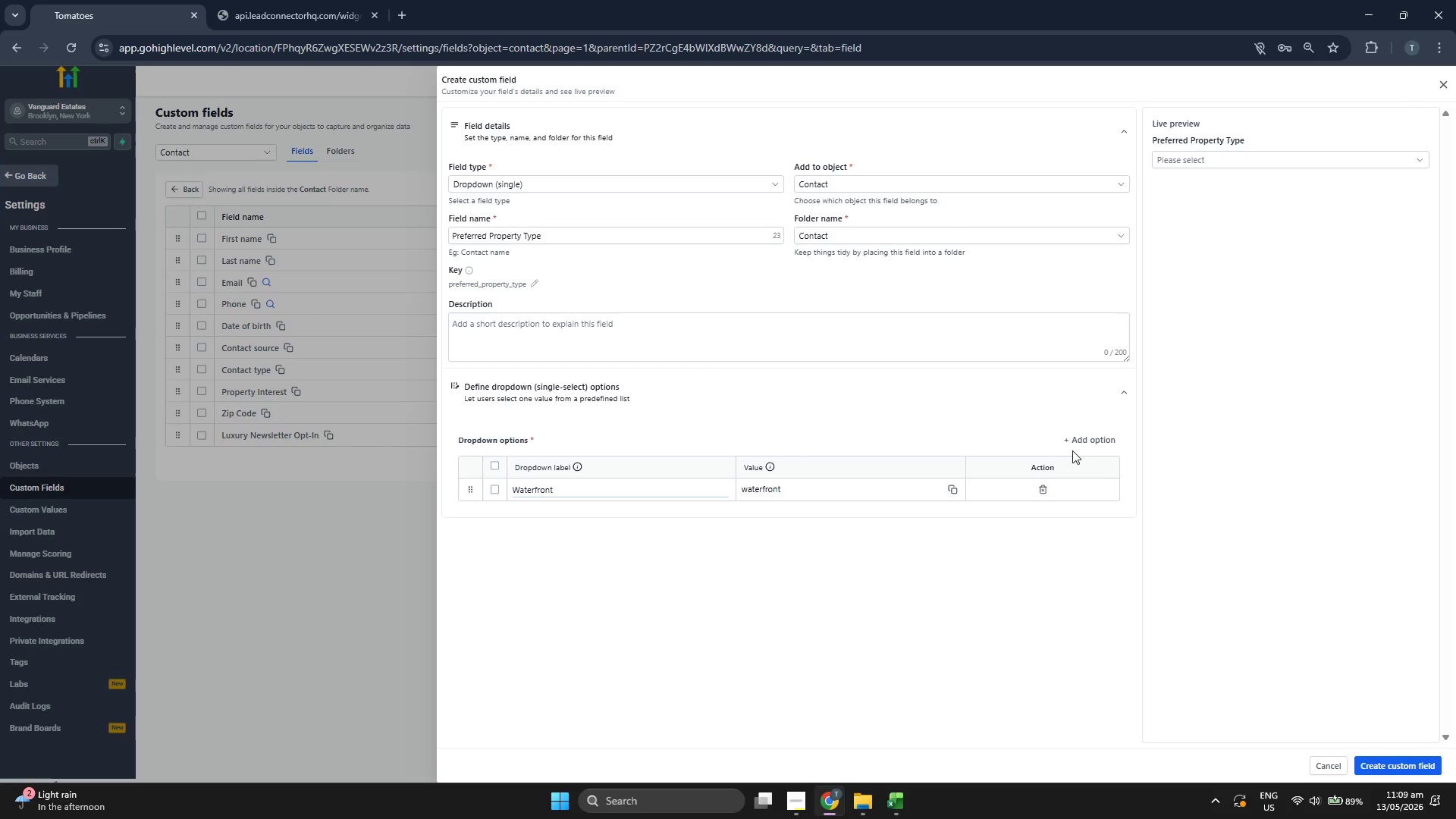 
left_click([1087, 444])
 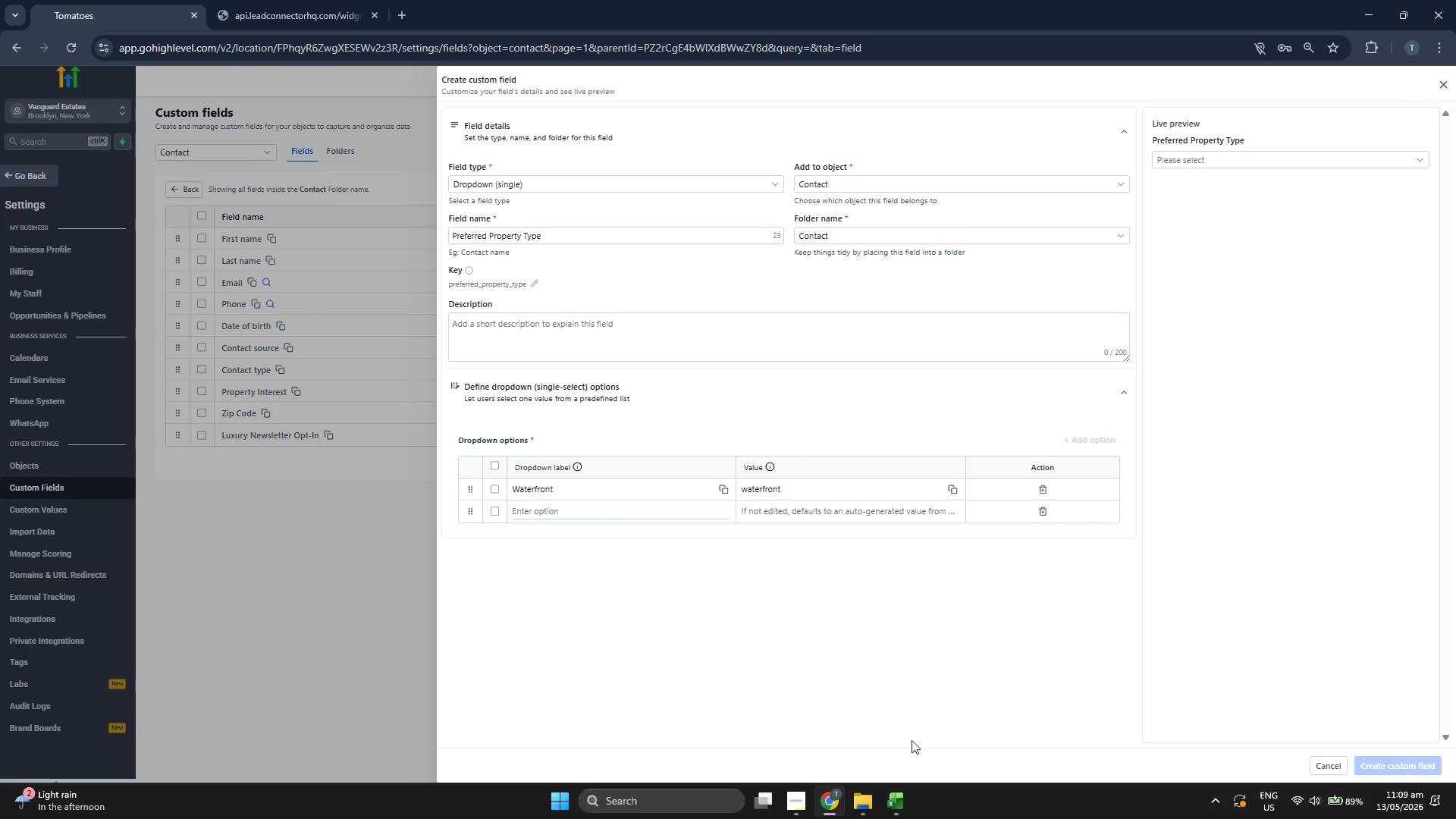 
left_click([905, 787])
 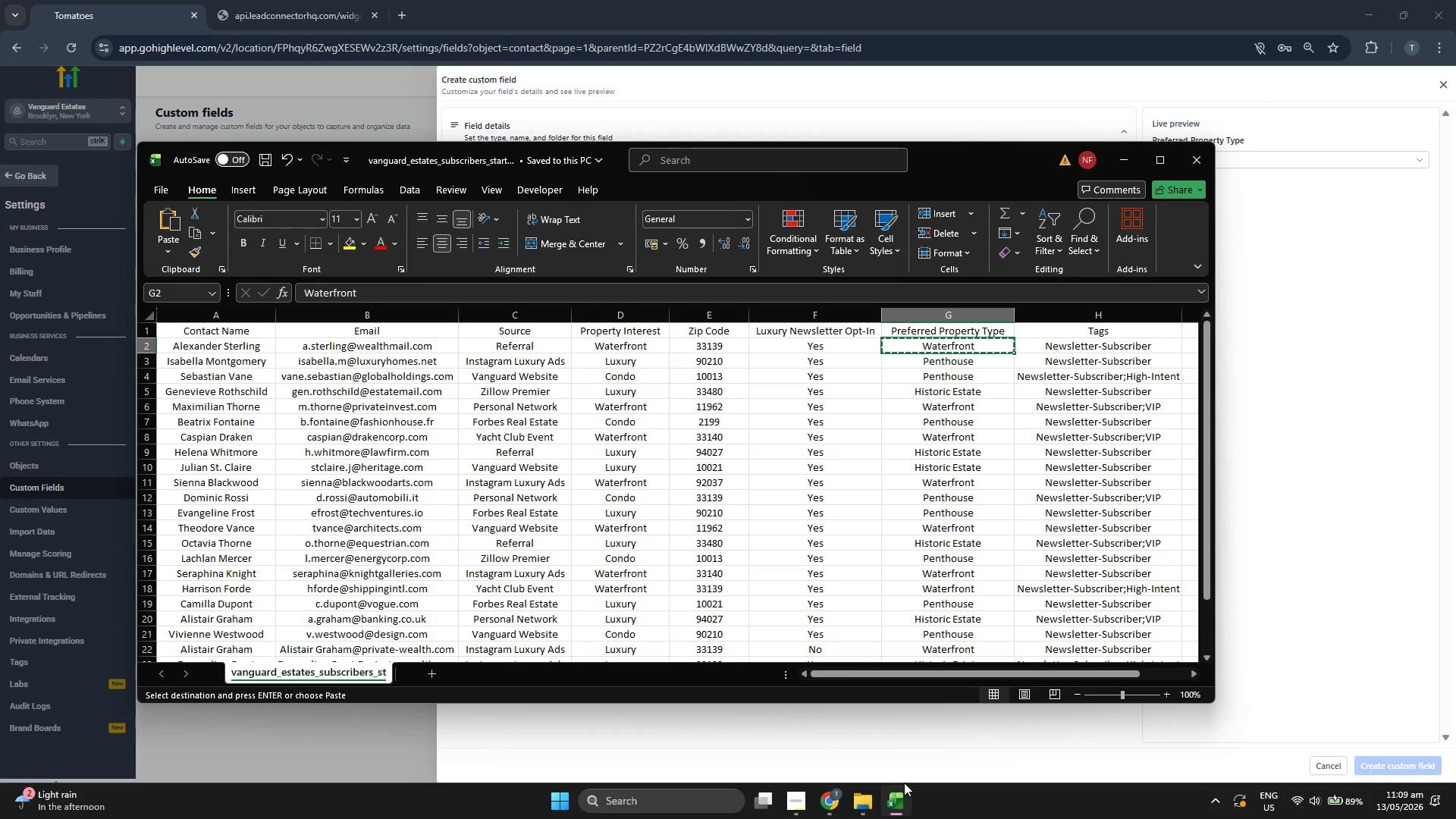 
key(ArrowDown)
 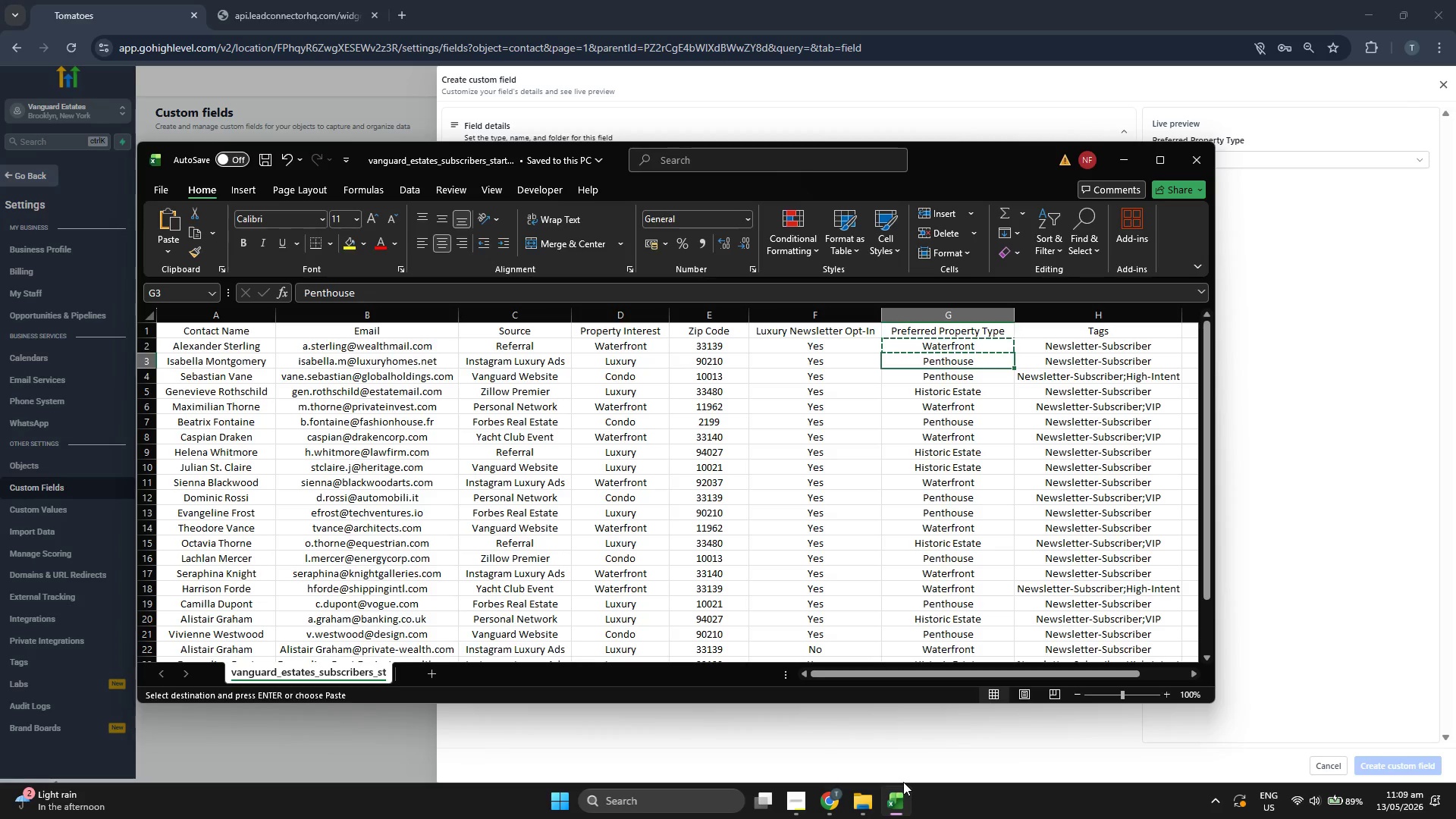 
key(Control+ControlLeft)
 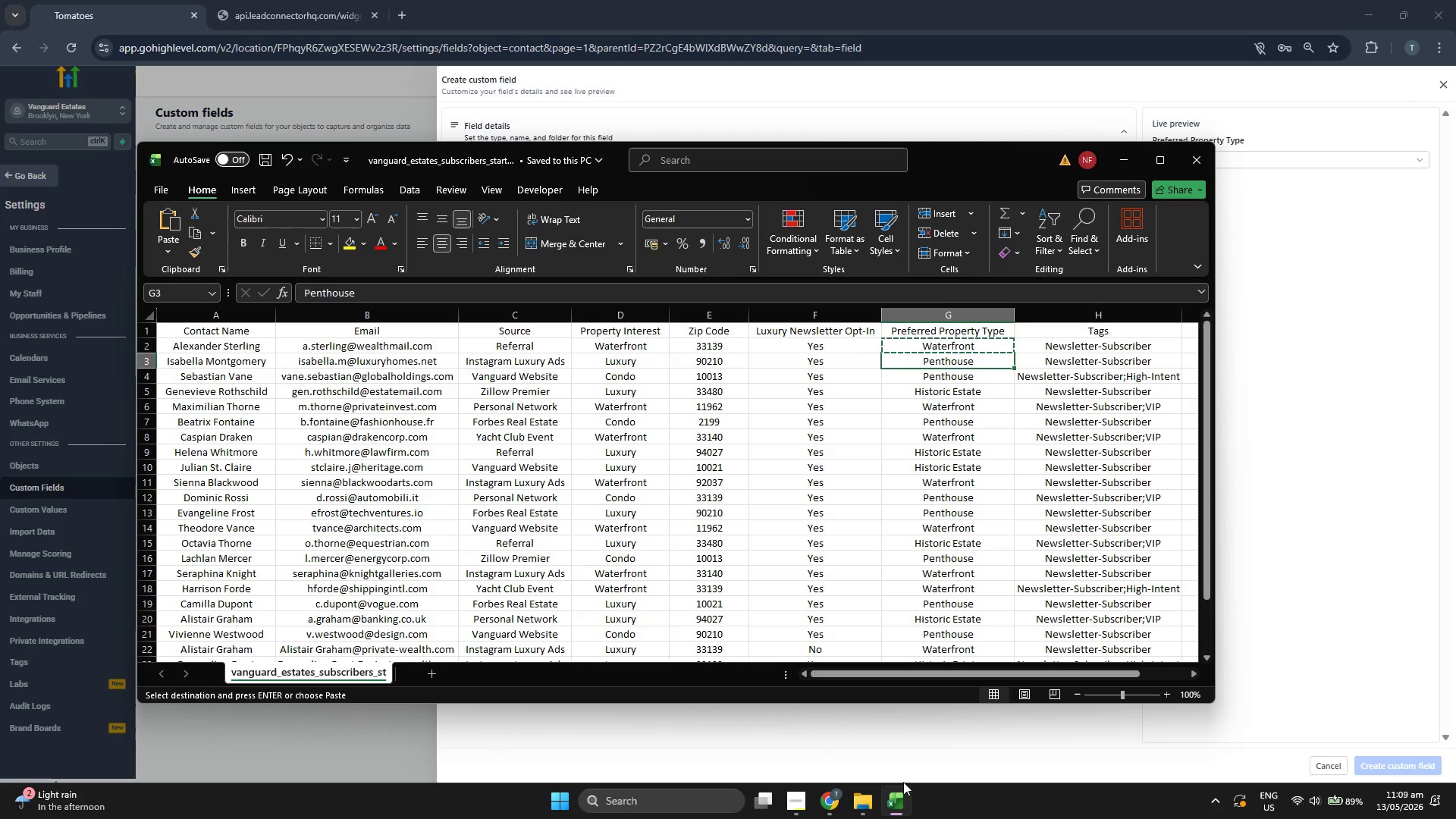 
key(Control+C)
 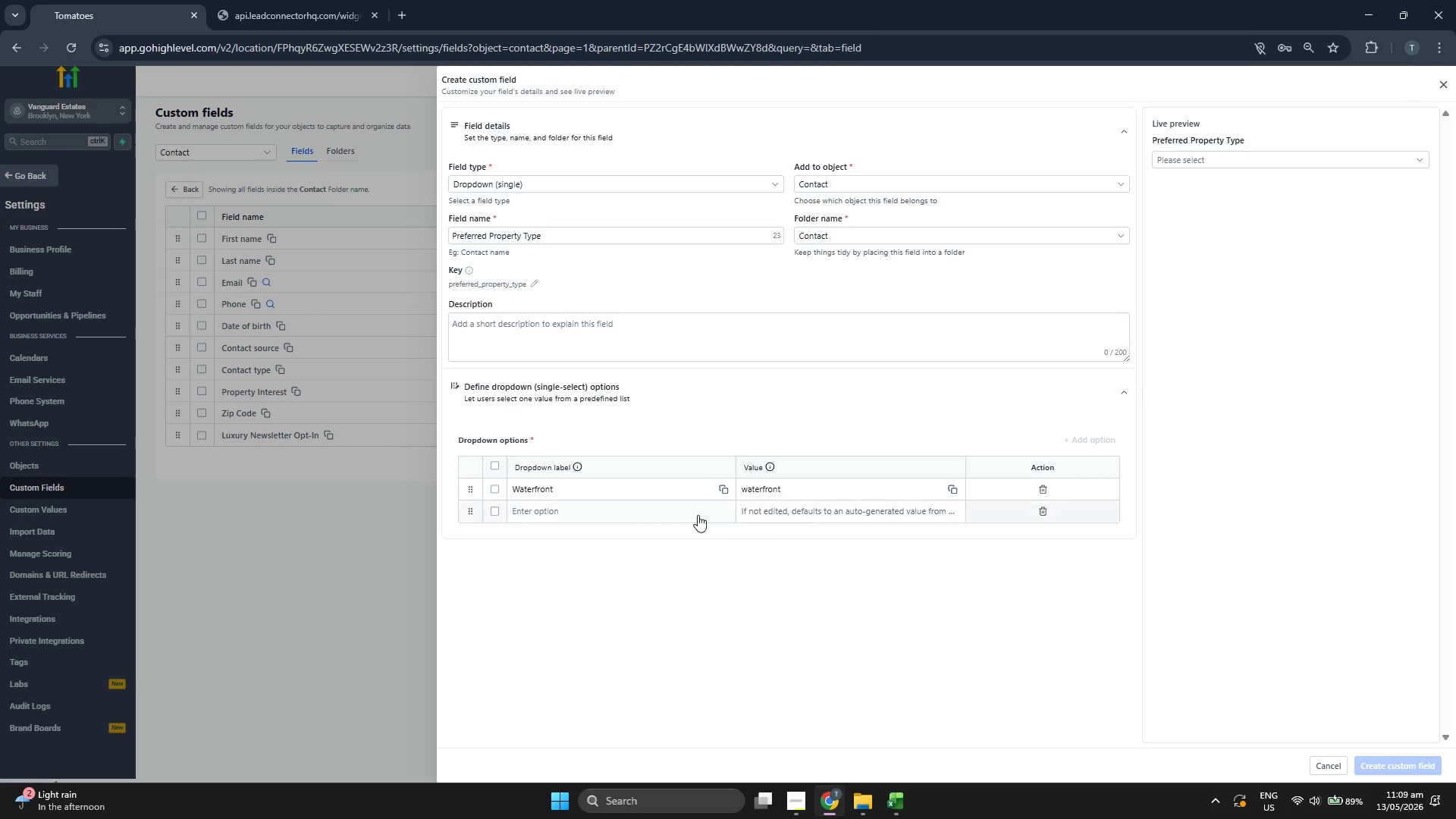 
left_click([611, 510])
 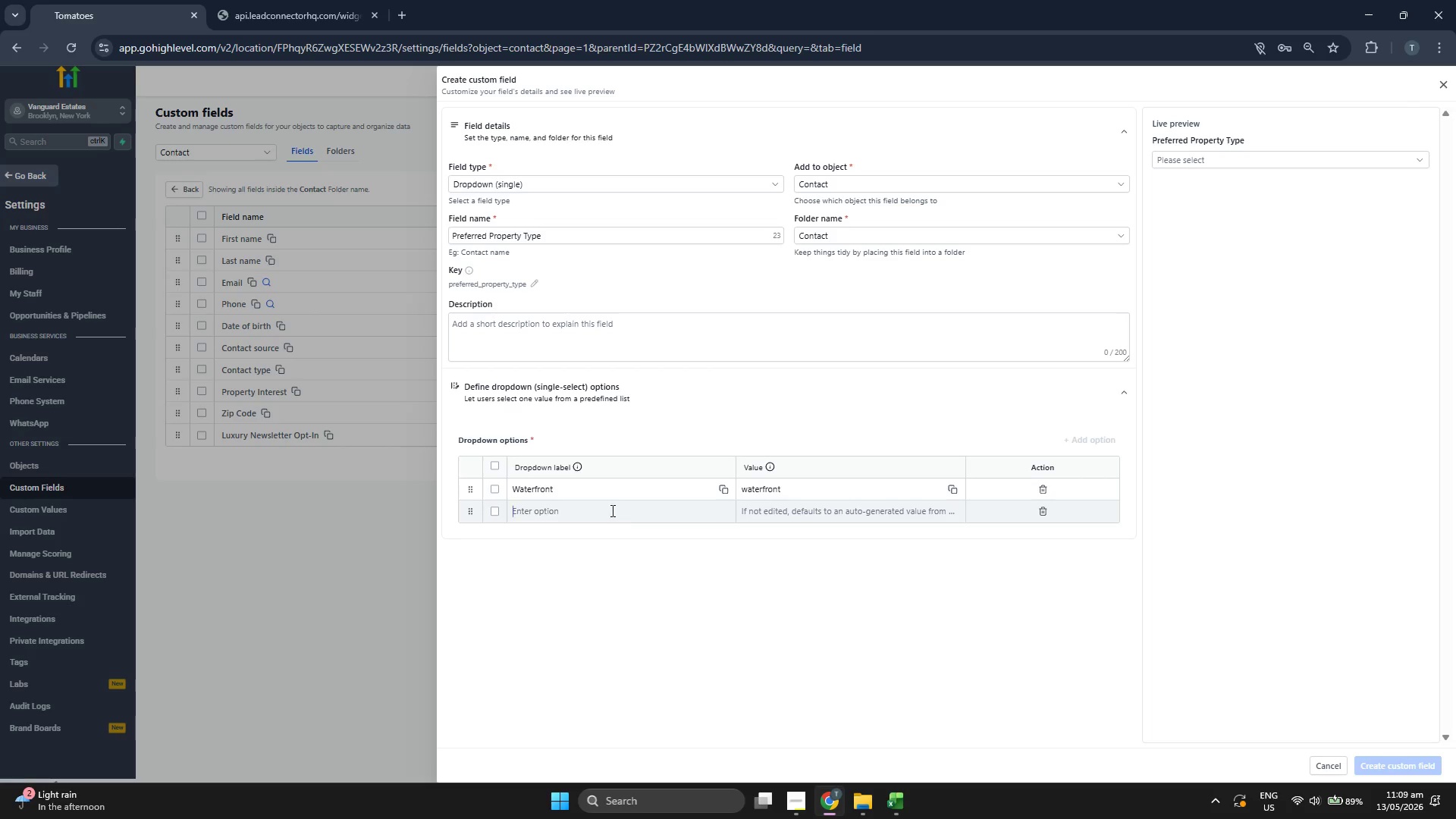 
key(Control+V)
 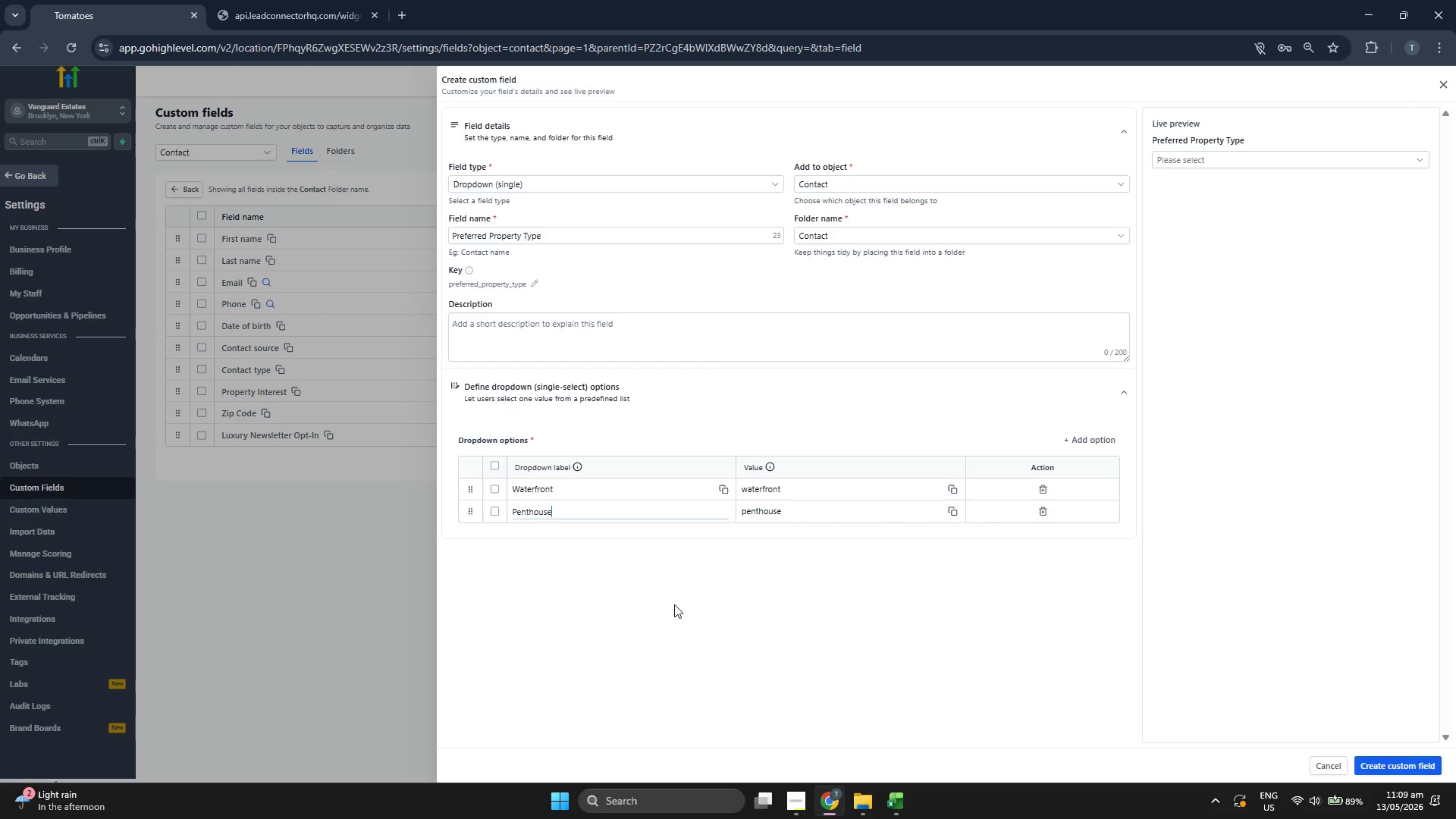 
left_click([1112, 442])
 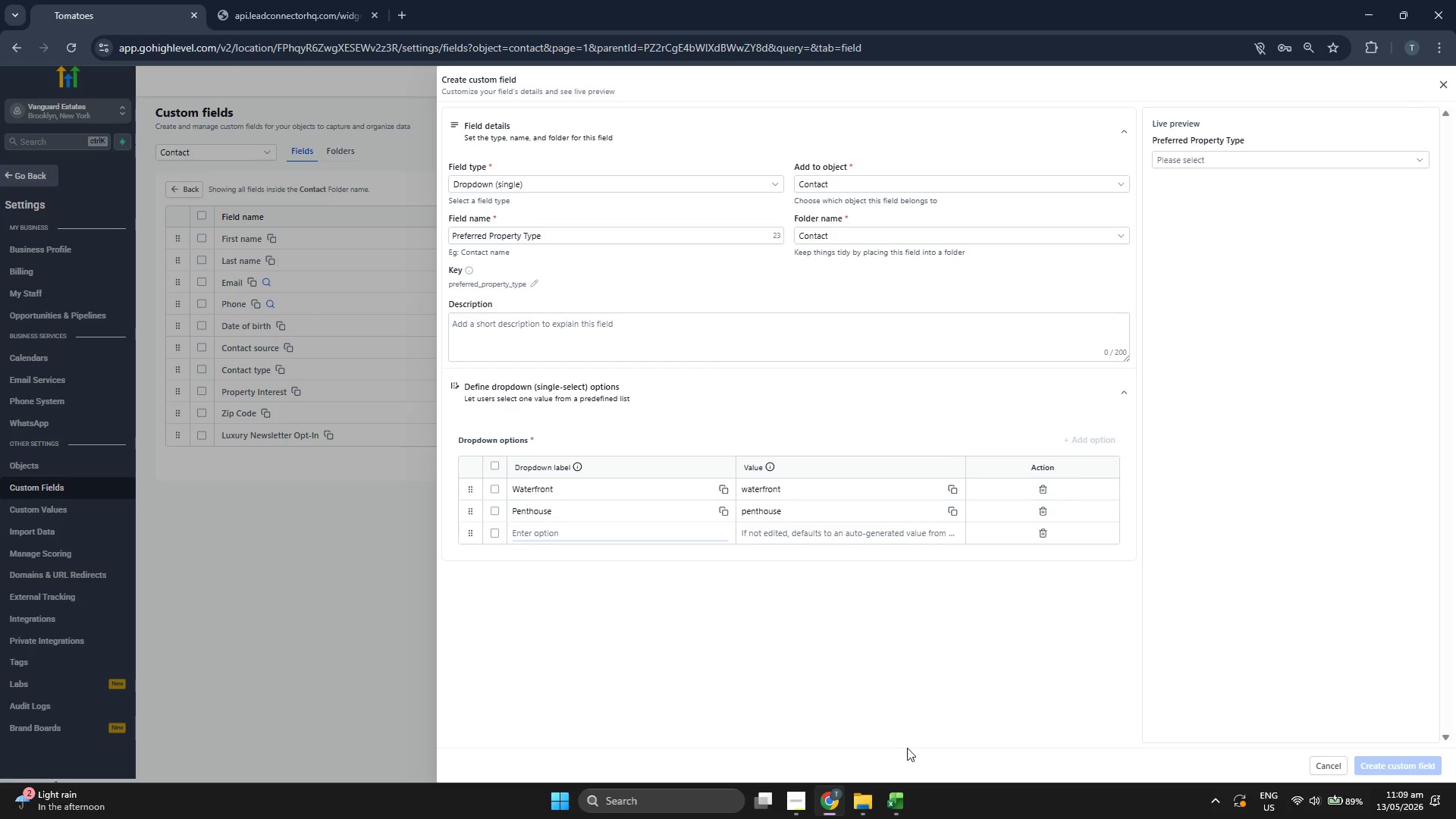 
left_click([902, 804])
 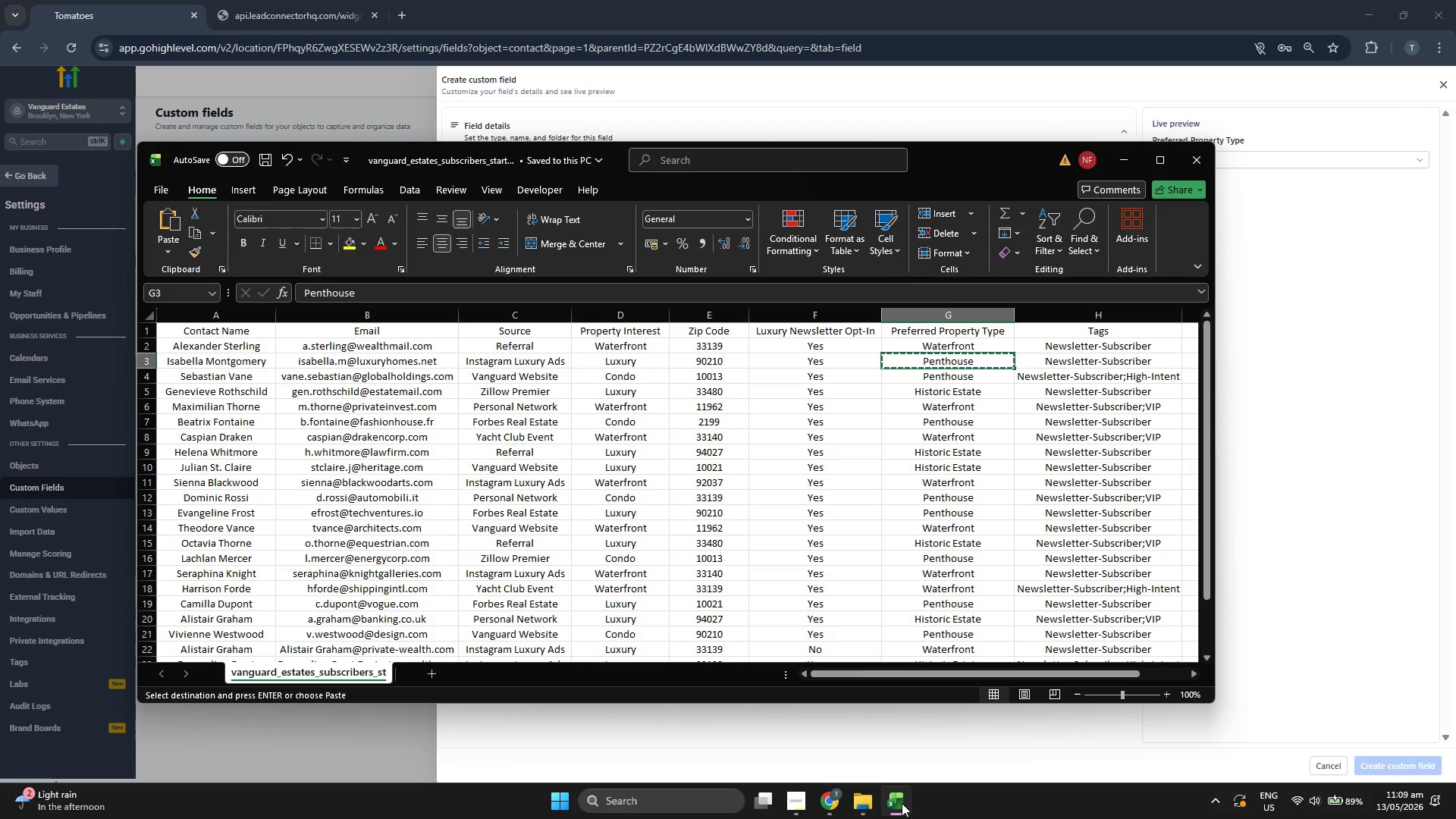 
key(ArrowDown)
 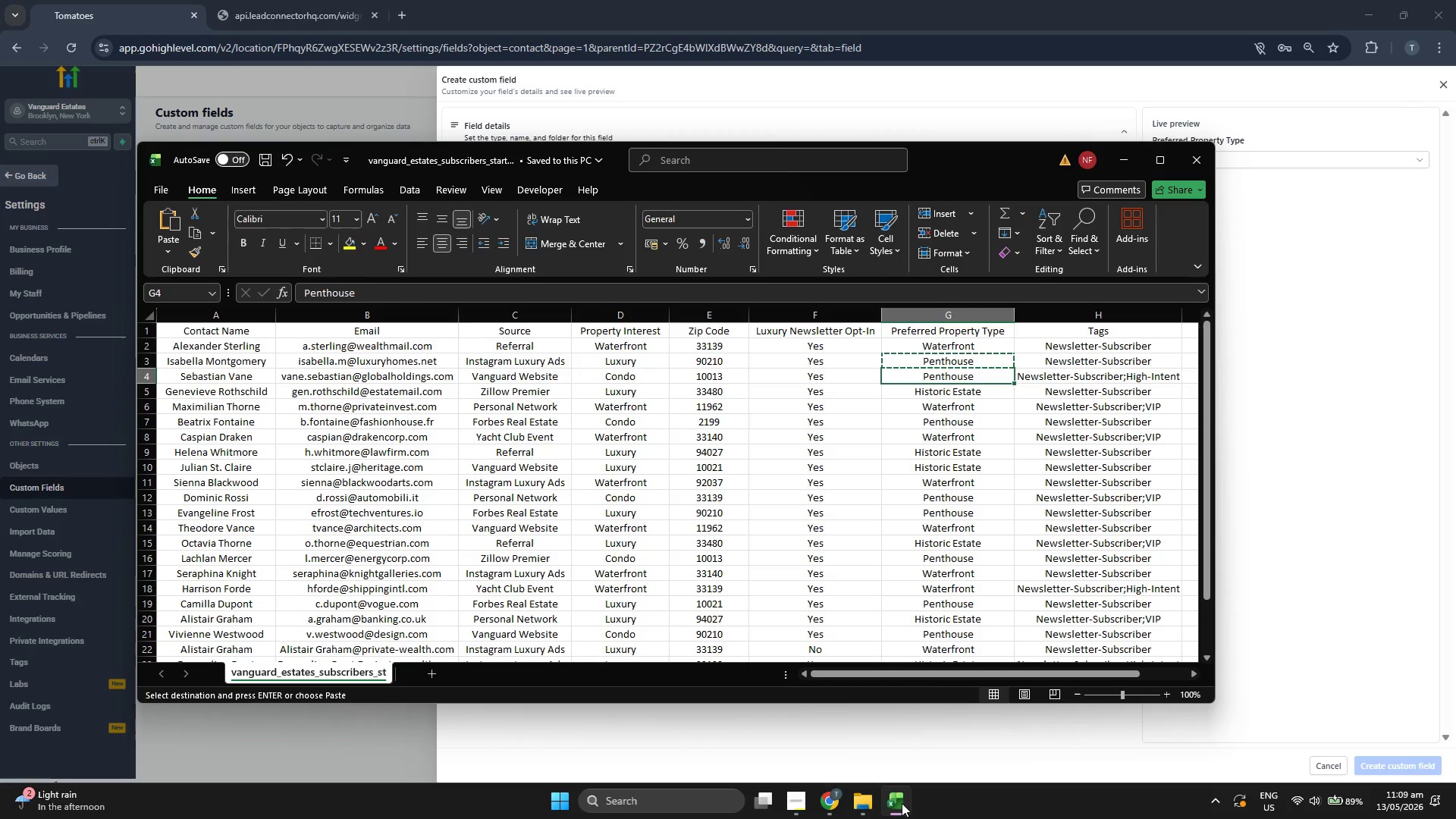 
key(ArrowDown)
 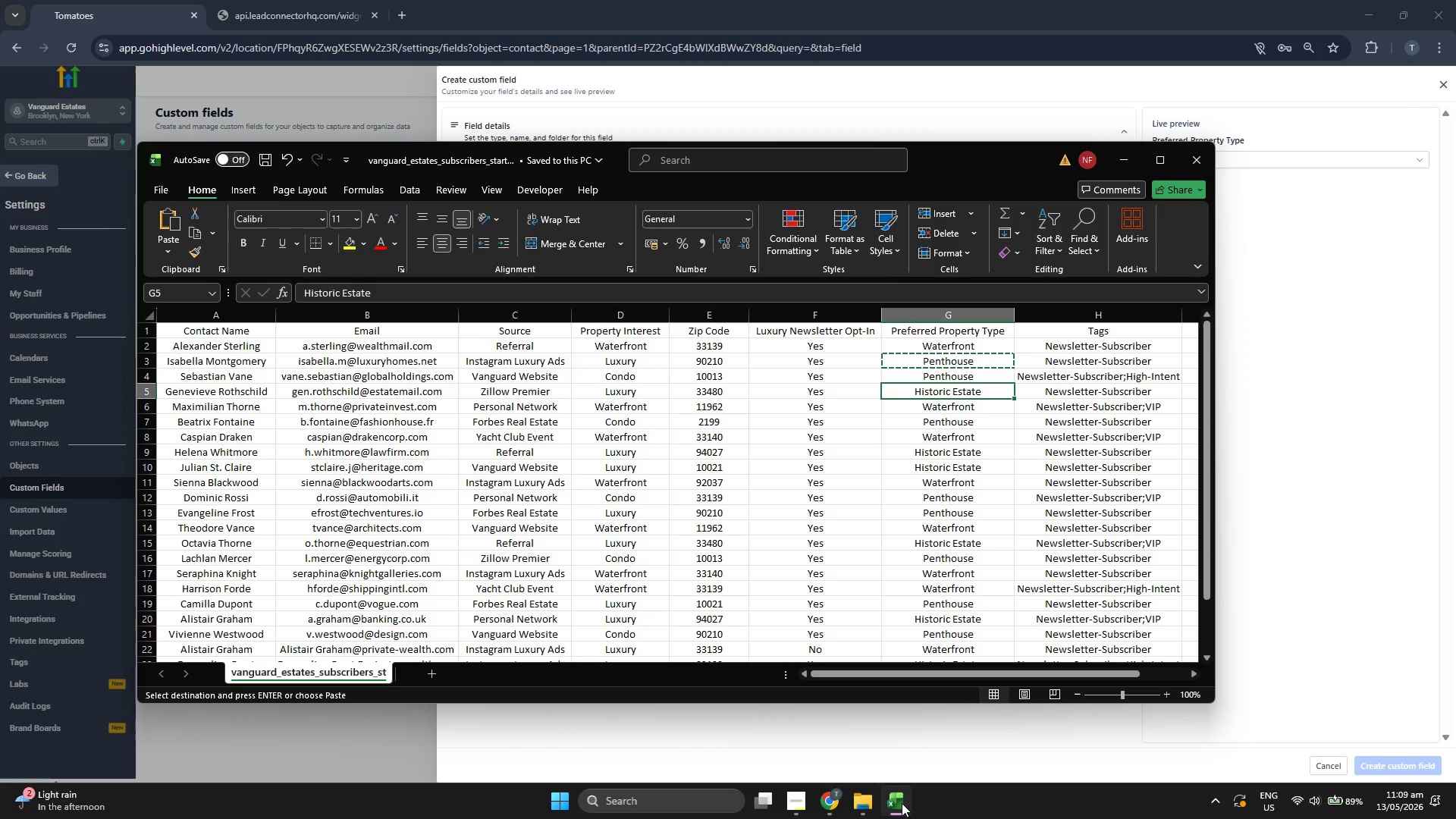 
key(Control+C)
 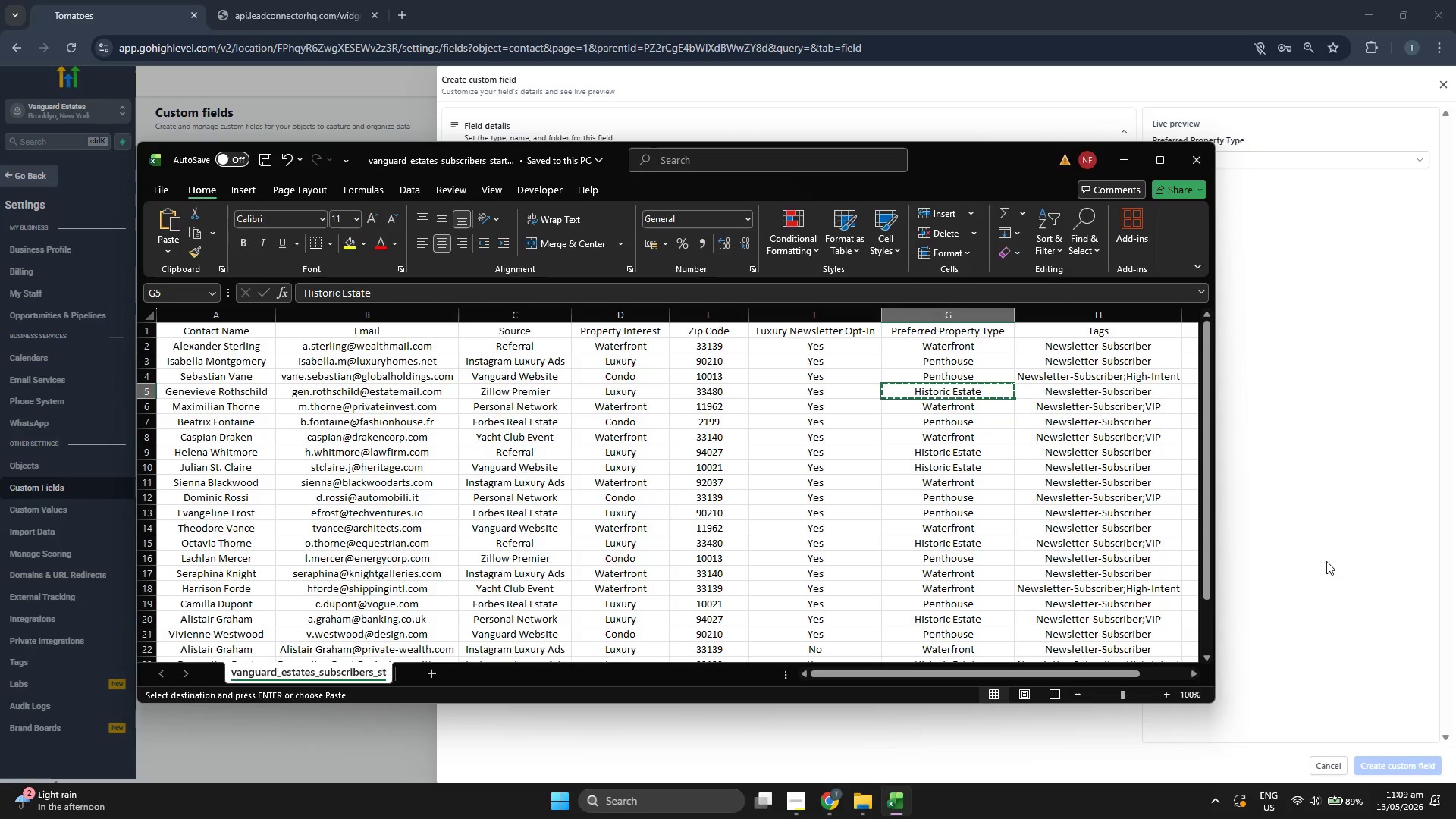 
left_click([1367, 546])
 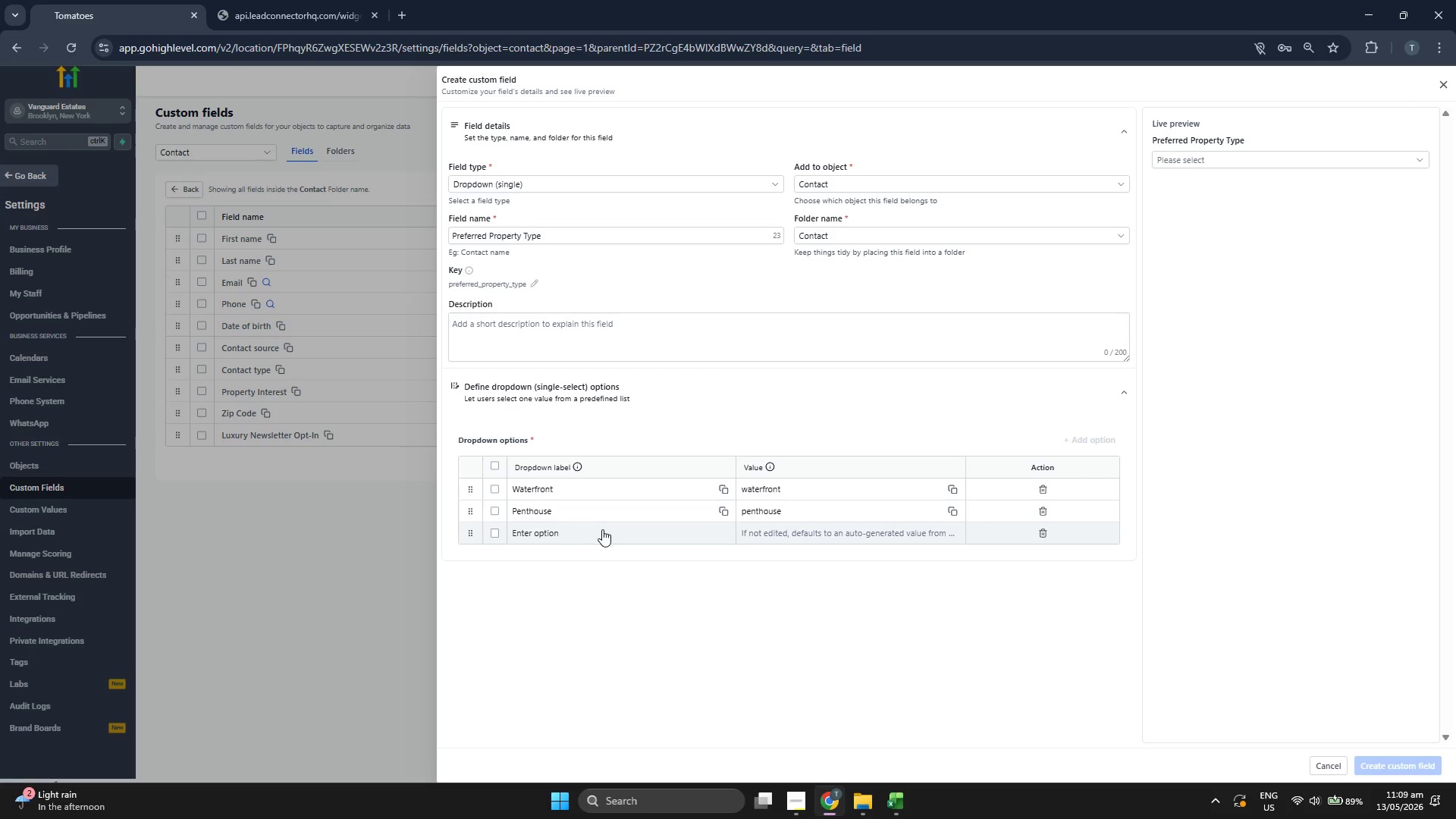 
key(Control+V)
 